 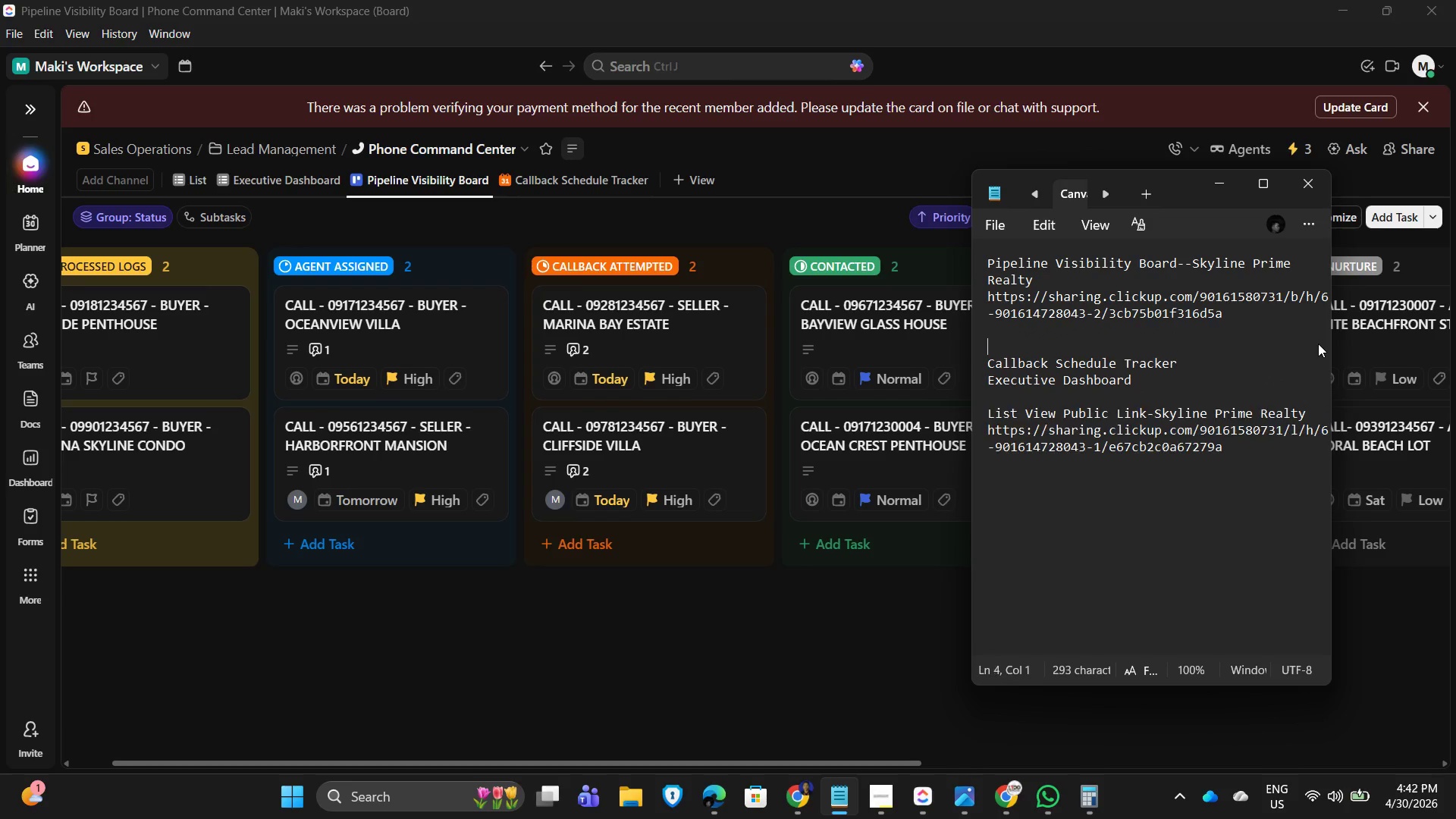 
key(Enter)
 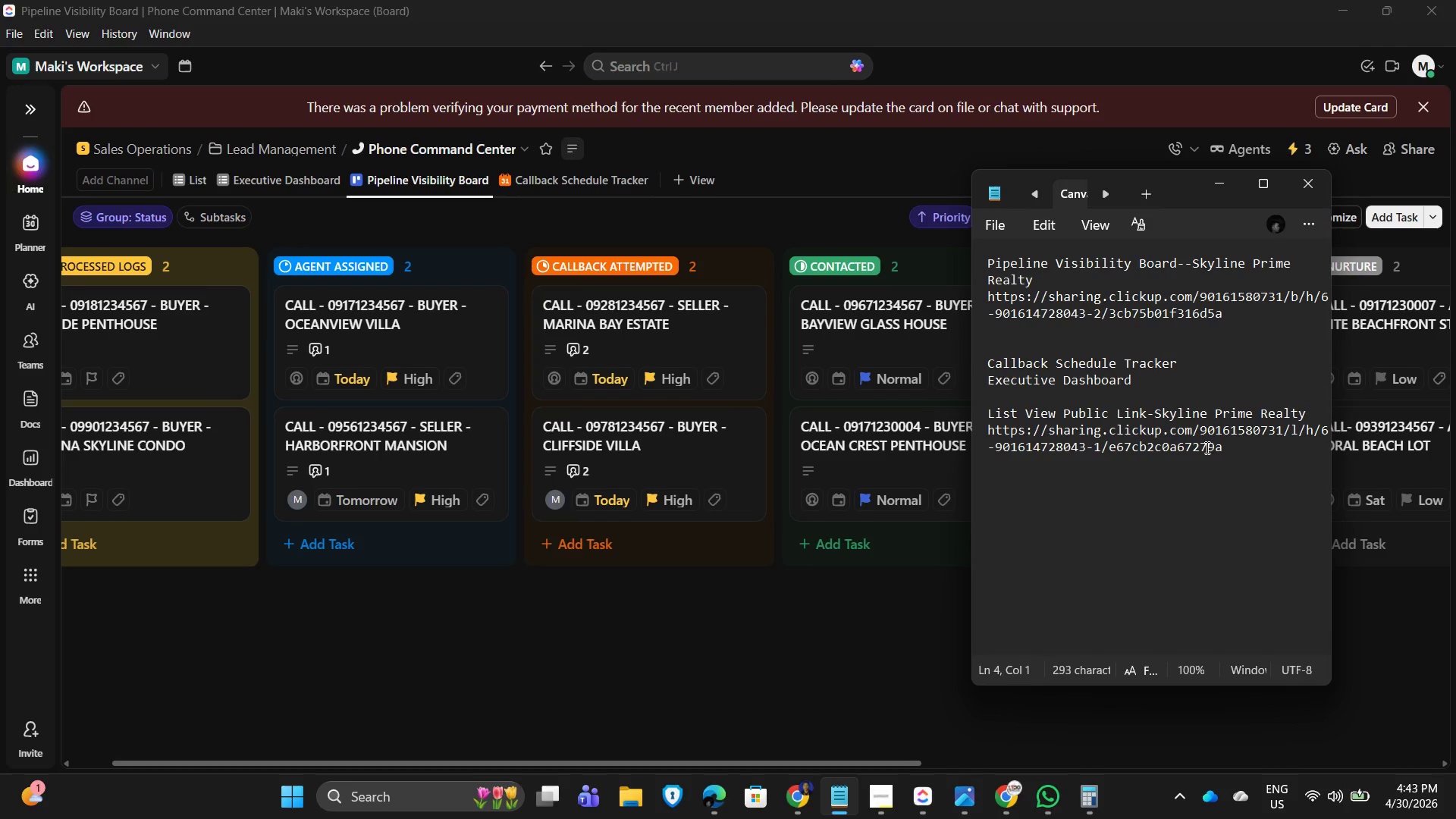 
left_click([1134, 526])
 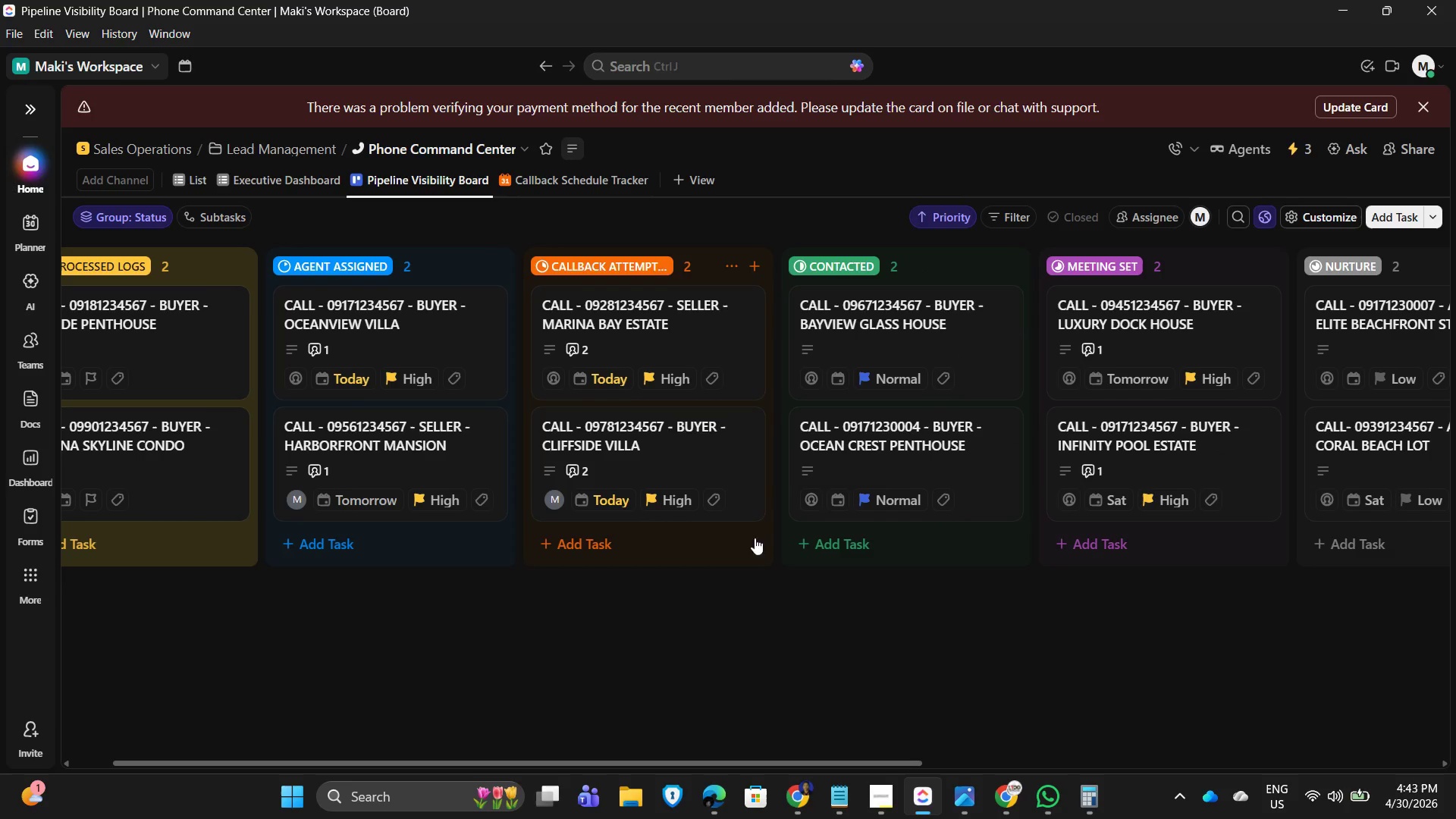 
key(Alt+AltLeft)
 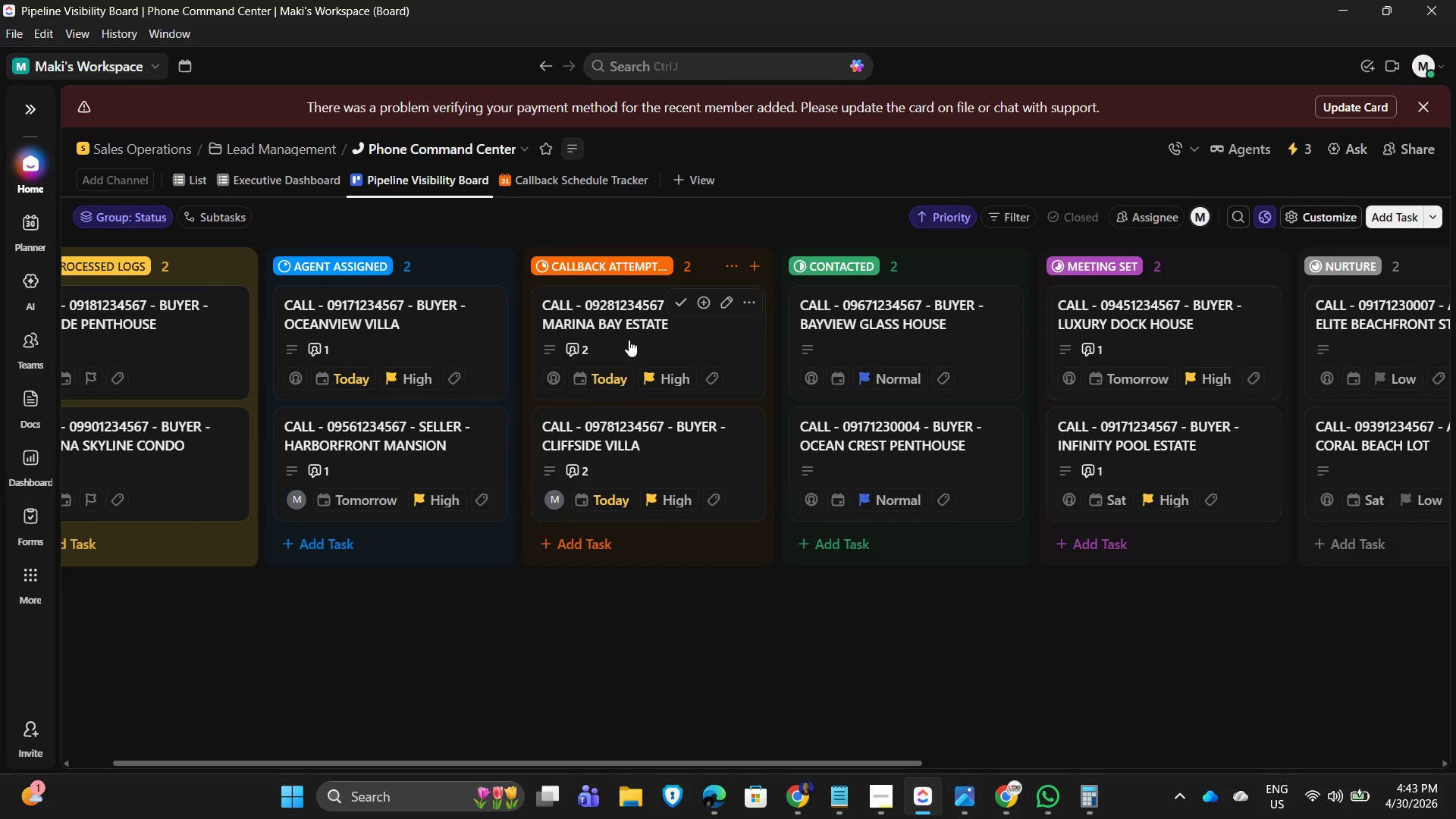 
key(Alt+Tab)
 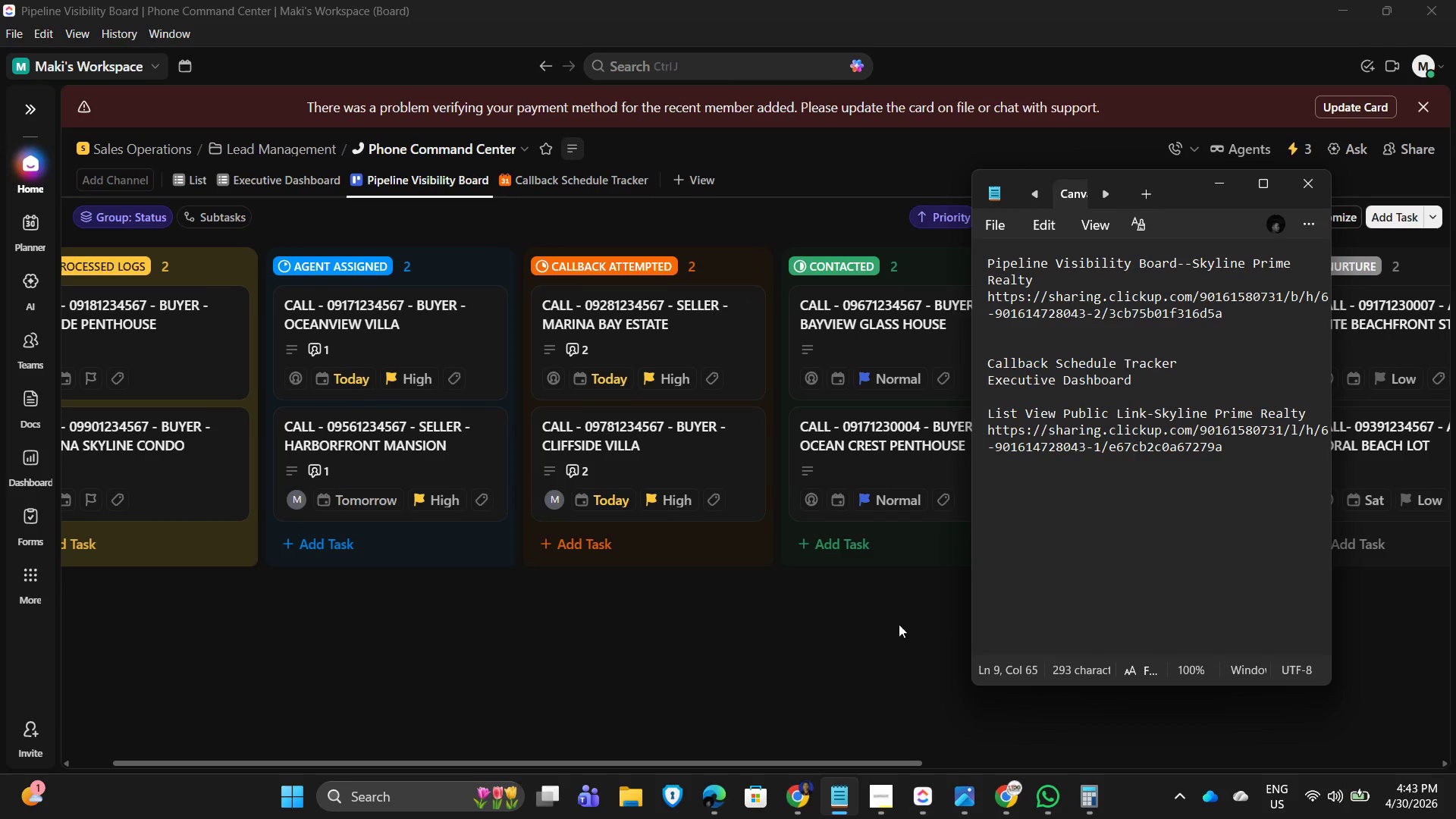 
key(Alt+Tab)
 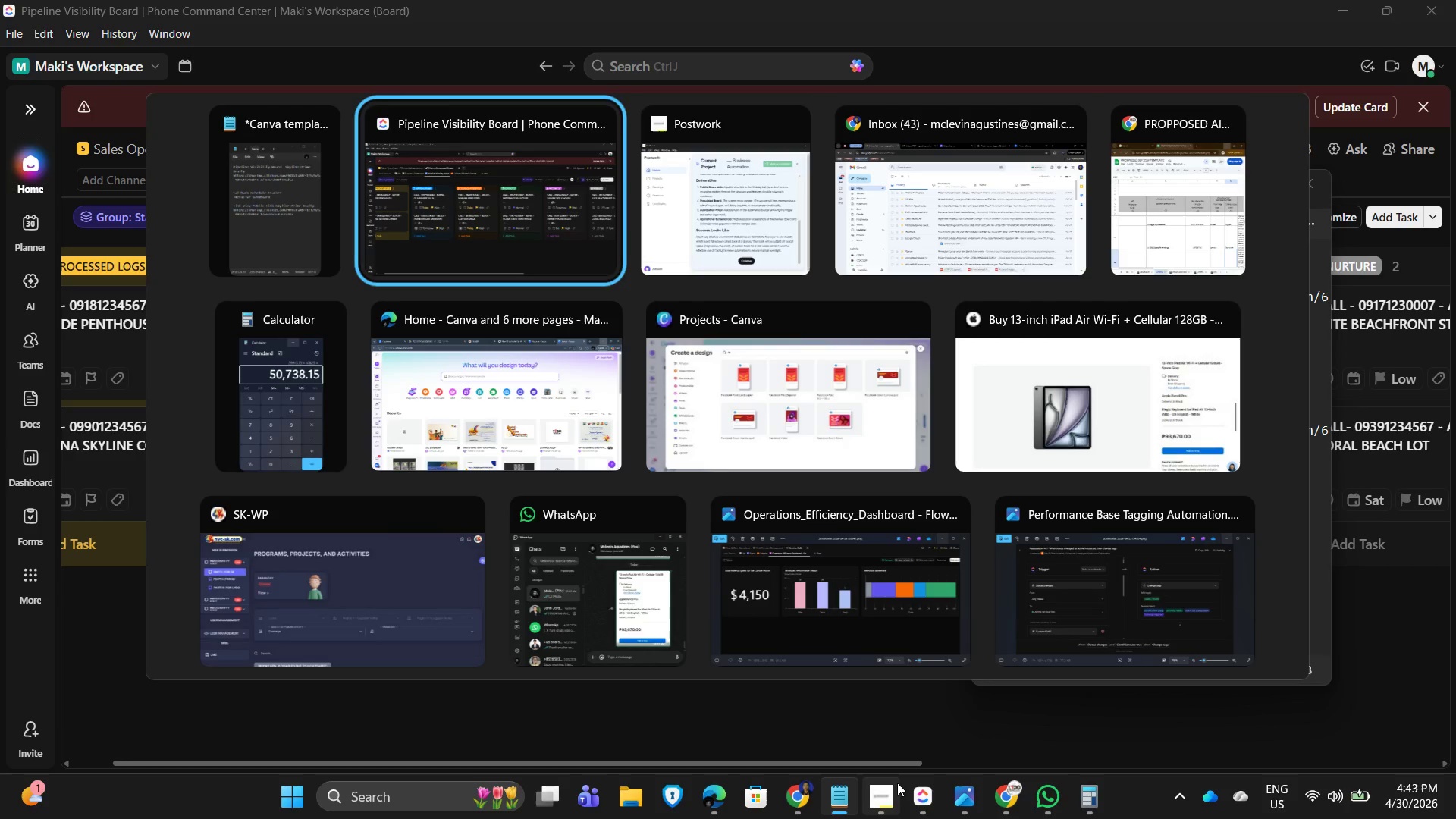 
key(Alt+Tab)
 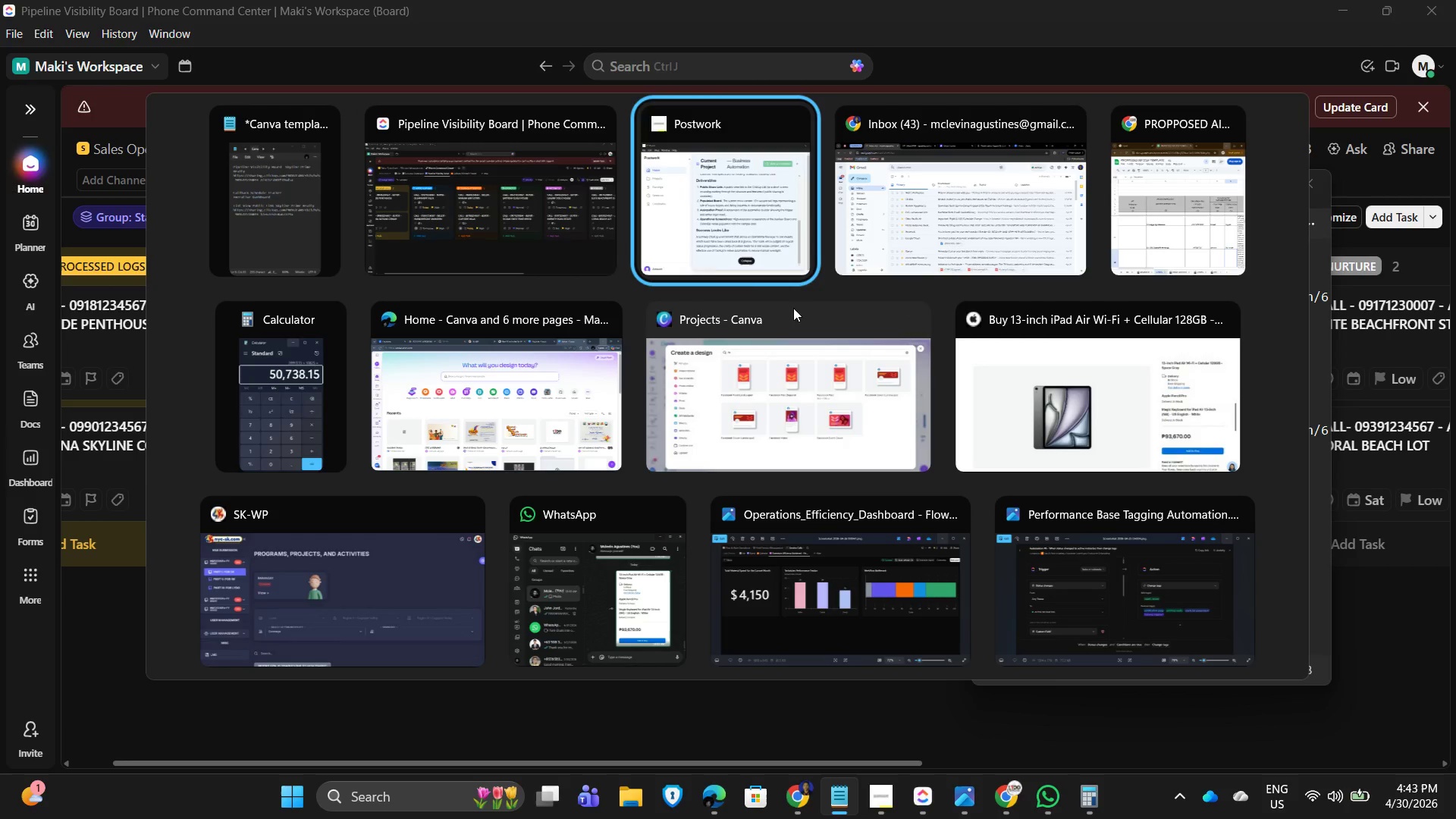 
left_click([711, 261])
 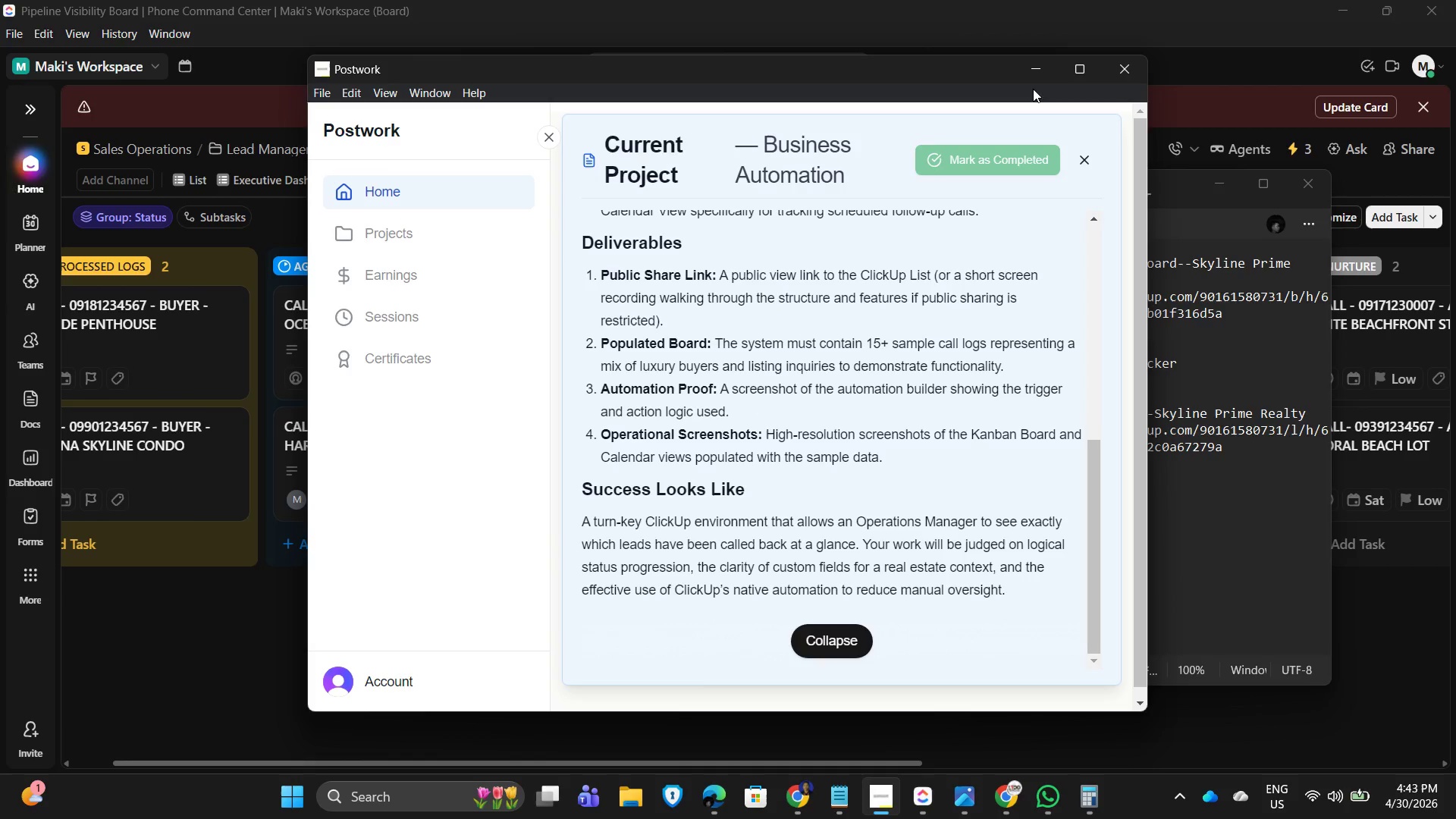 
wait(6.91)
 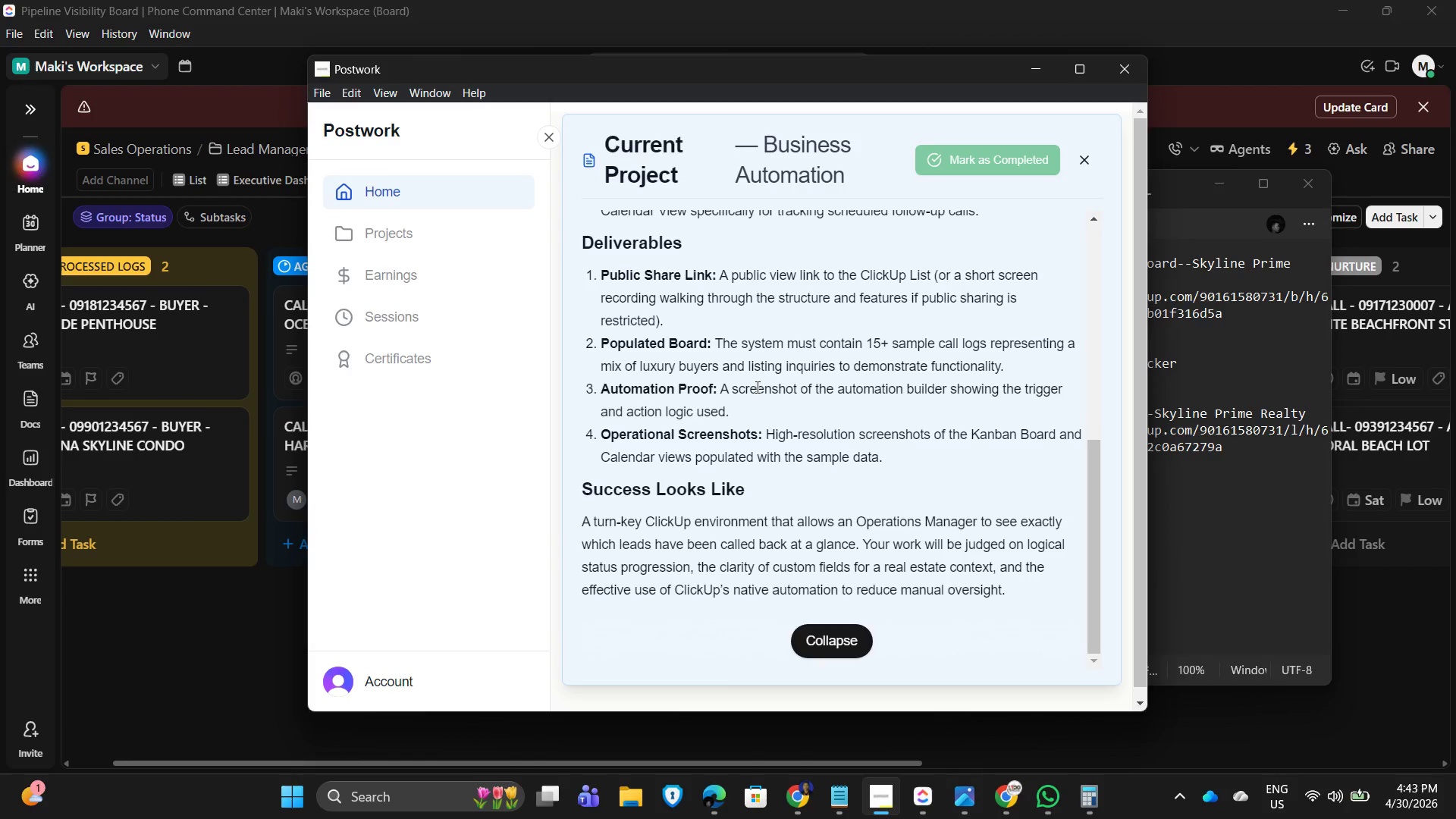 
left_click_drag(start_coordinate=[1168, 183], to_coordinate=[868, 284])
 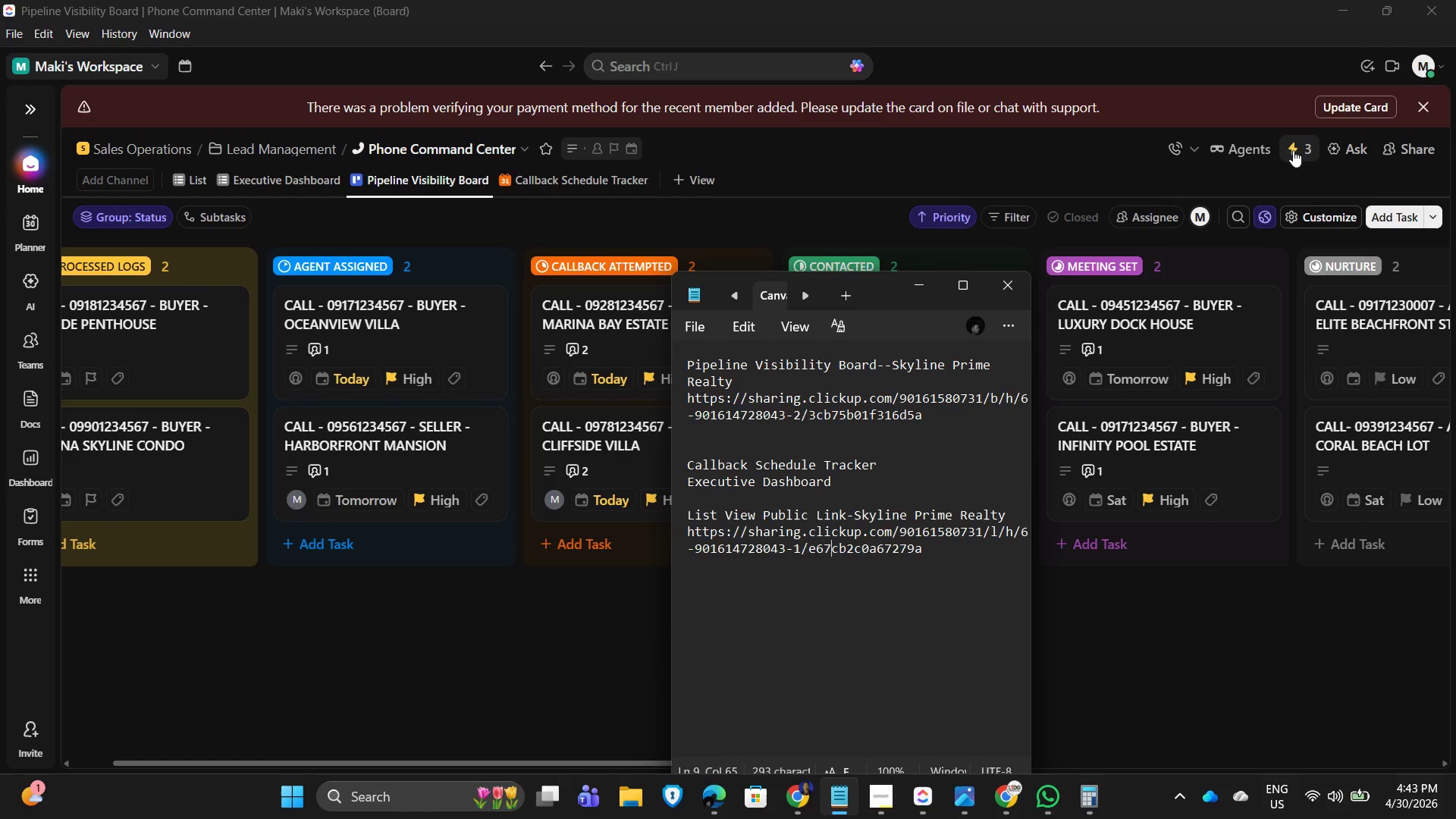 
left_click([1298, 149])
 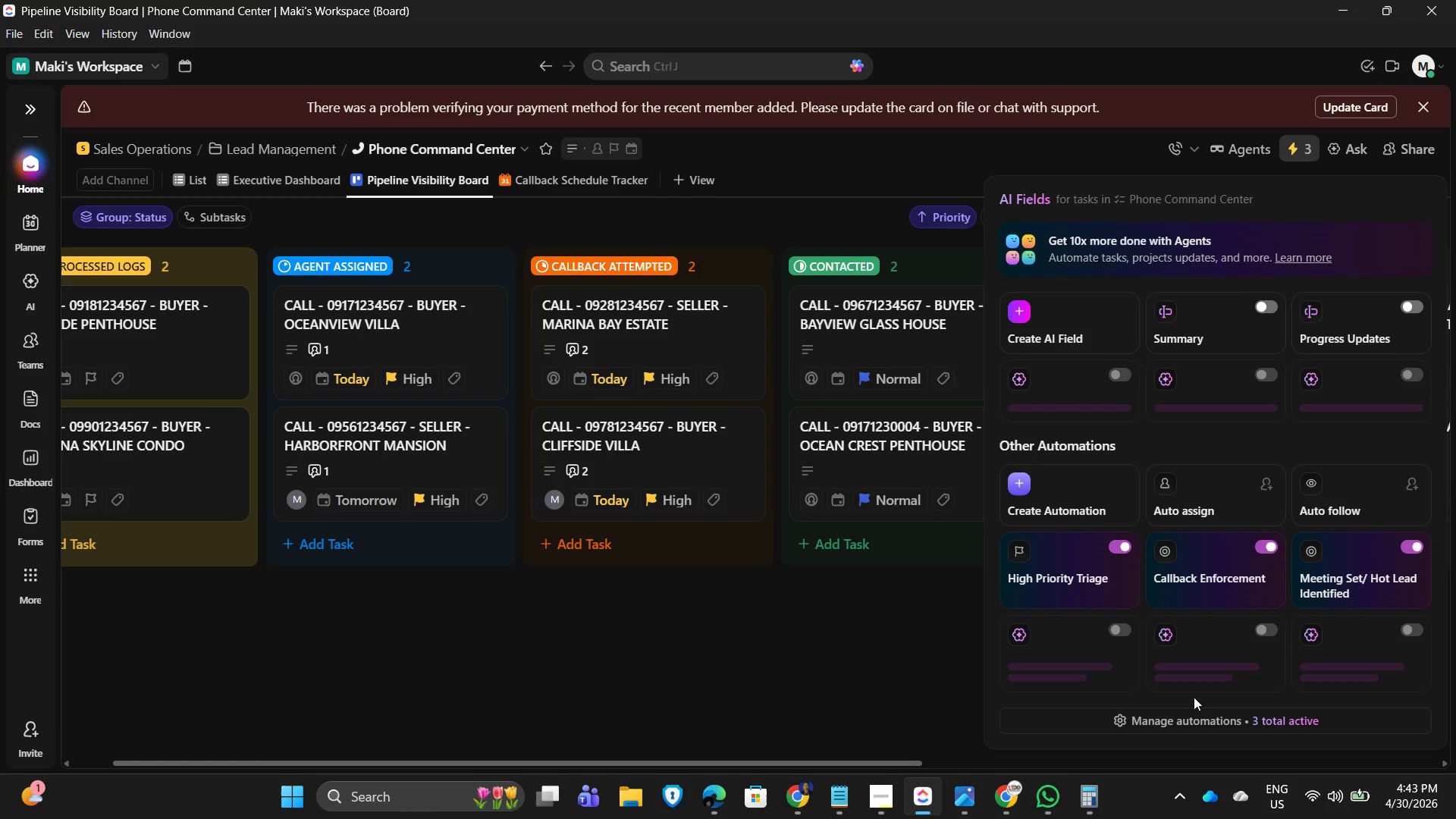 
left_click([1225, 726])
 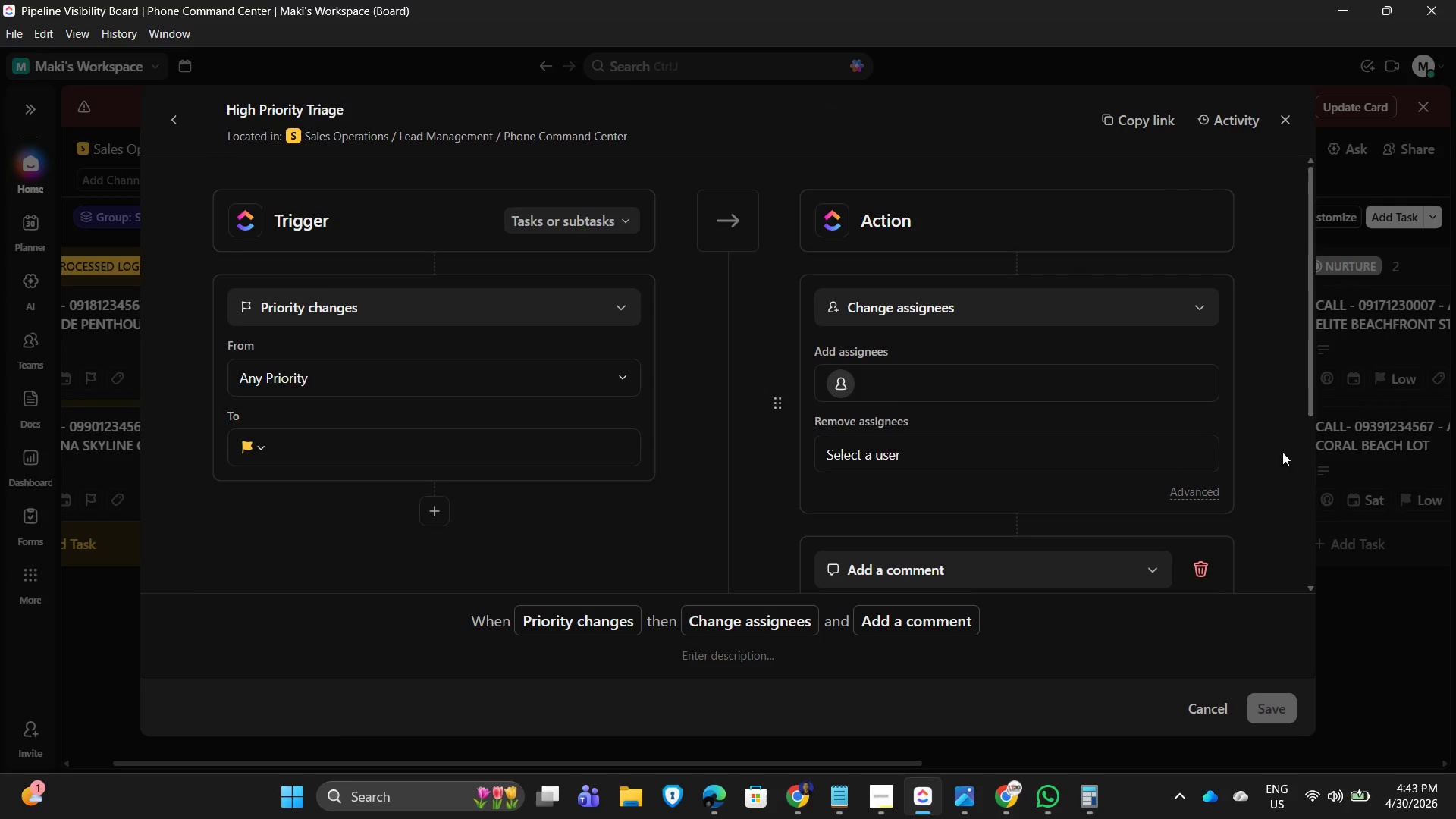 
left_click_drag(start_coordinate=[1310, 300], to_coordinate=[1389, 389])
 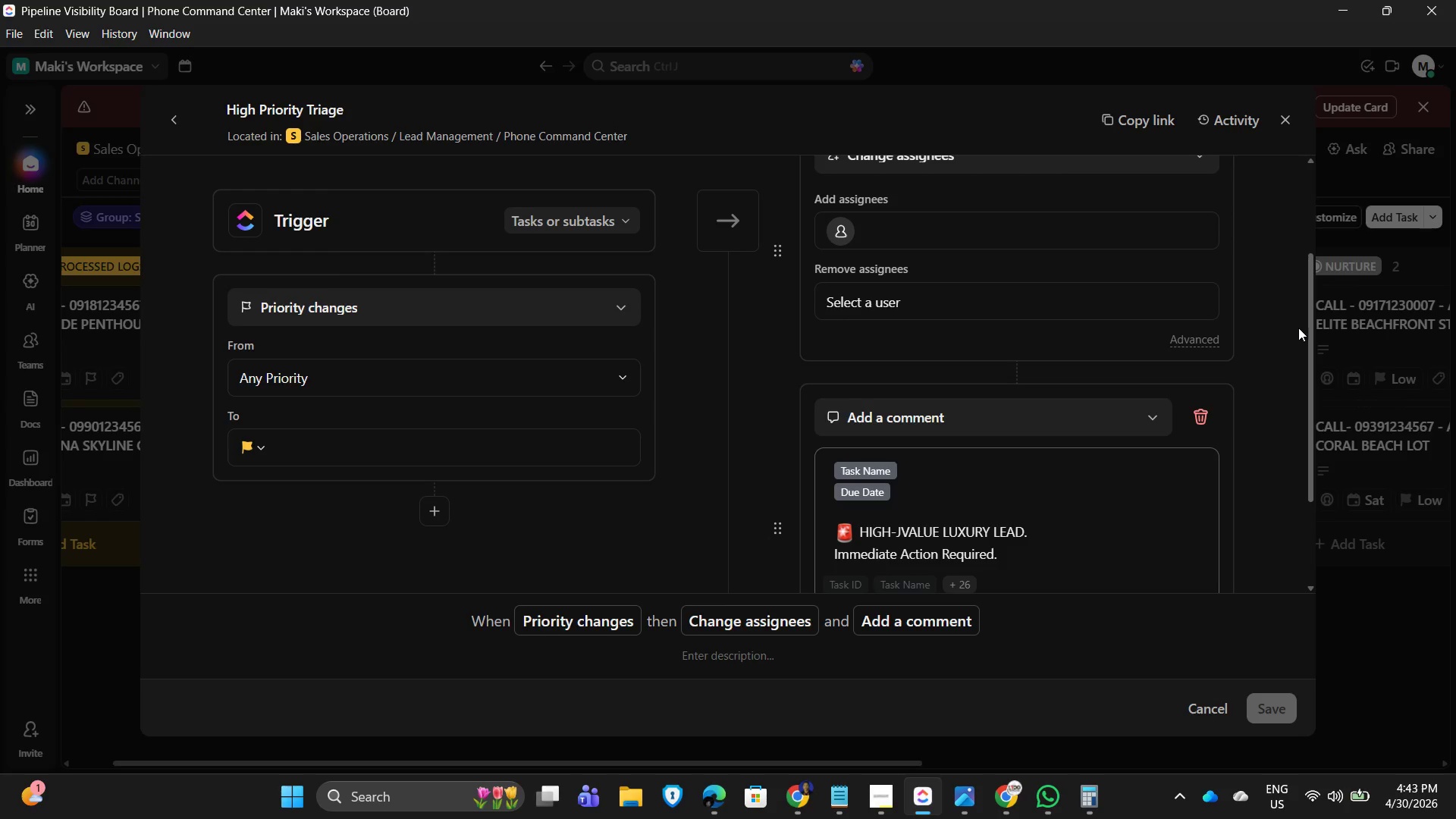 
left_click_drag(start_coordinate=[1309, 317], to_coordinate=[1309, 309])
 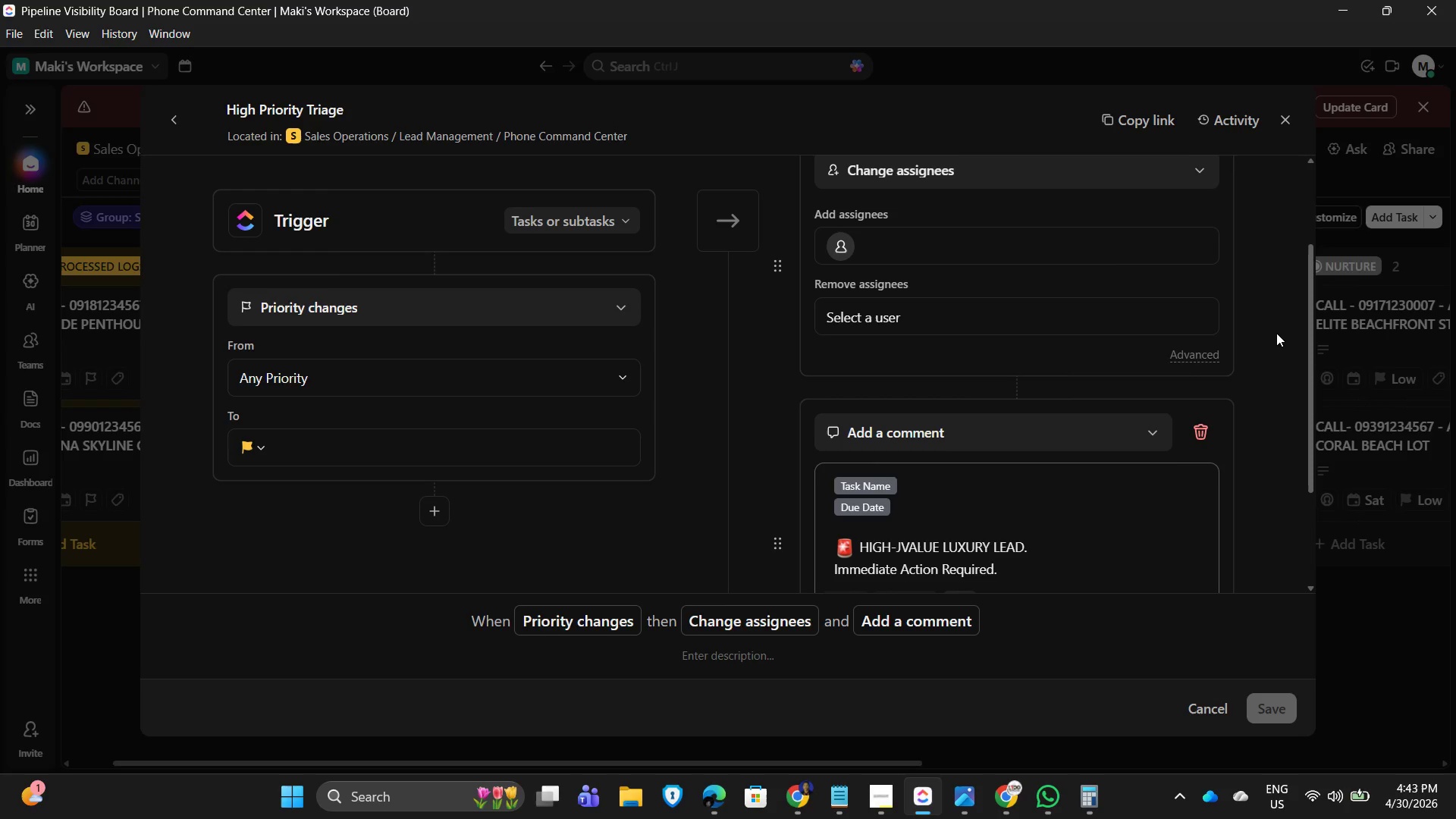 
left_click([1276, 333])
 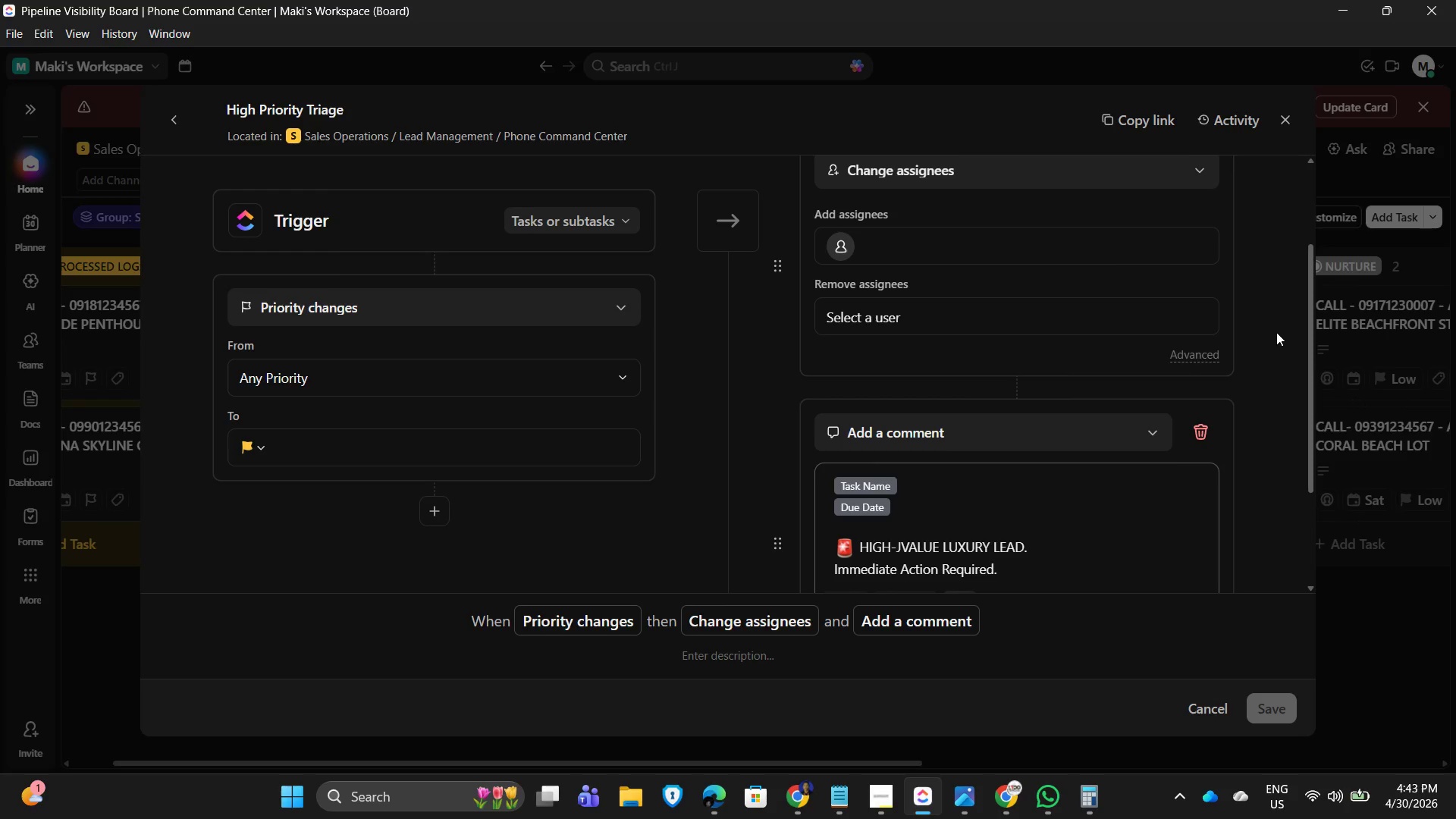 
key(PrintScreen)
 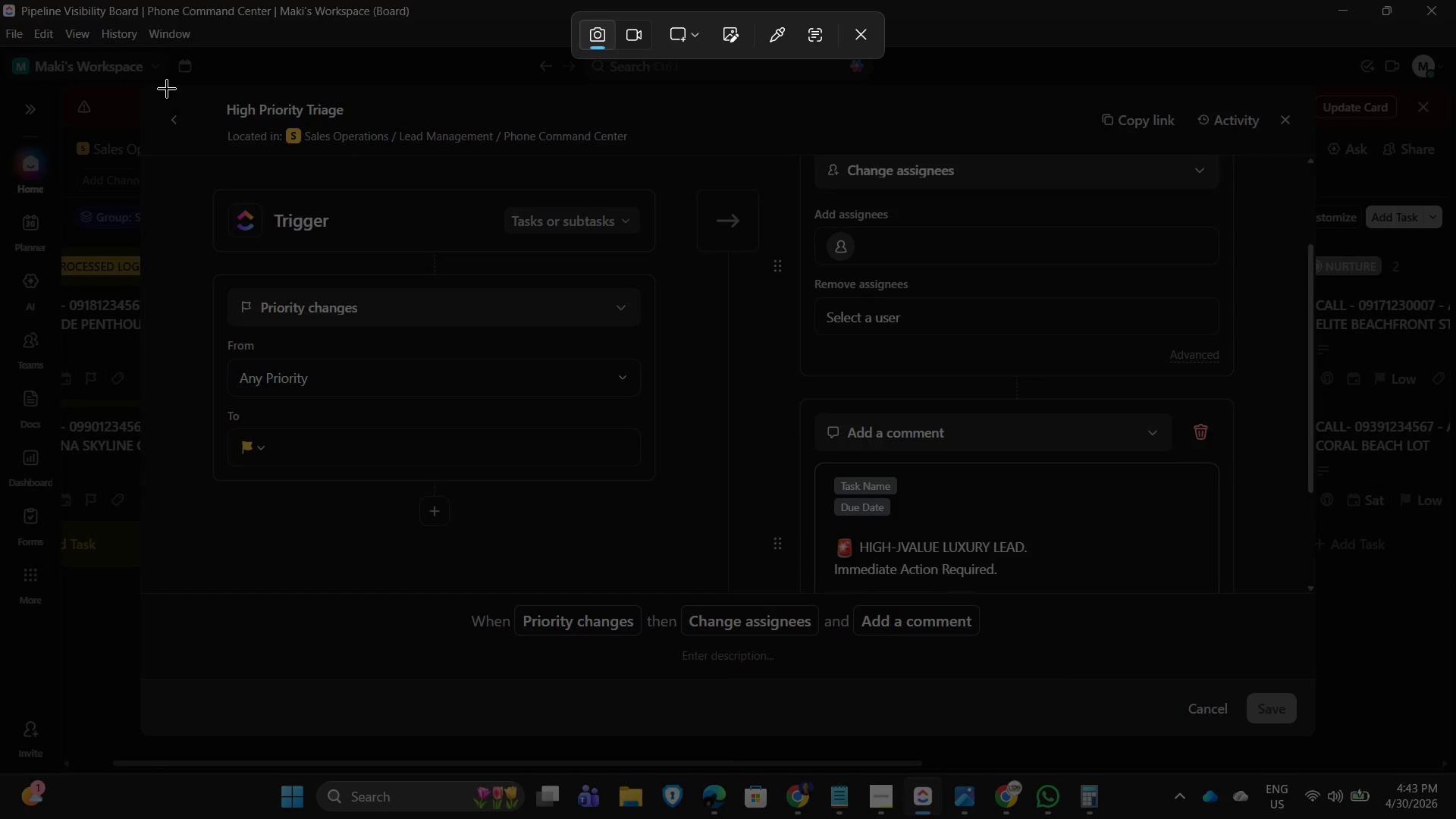 
left_click_drag(start_coordinate=[150, 86], to_coordinate=[1298, 682])
 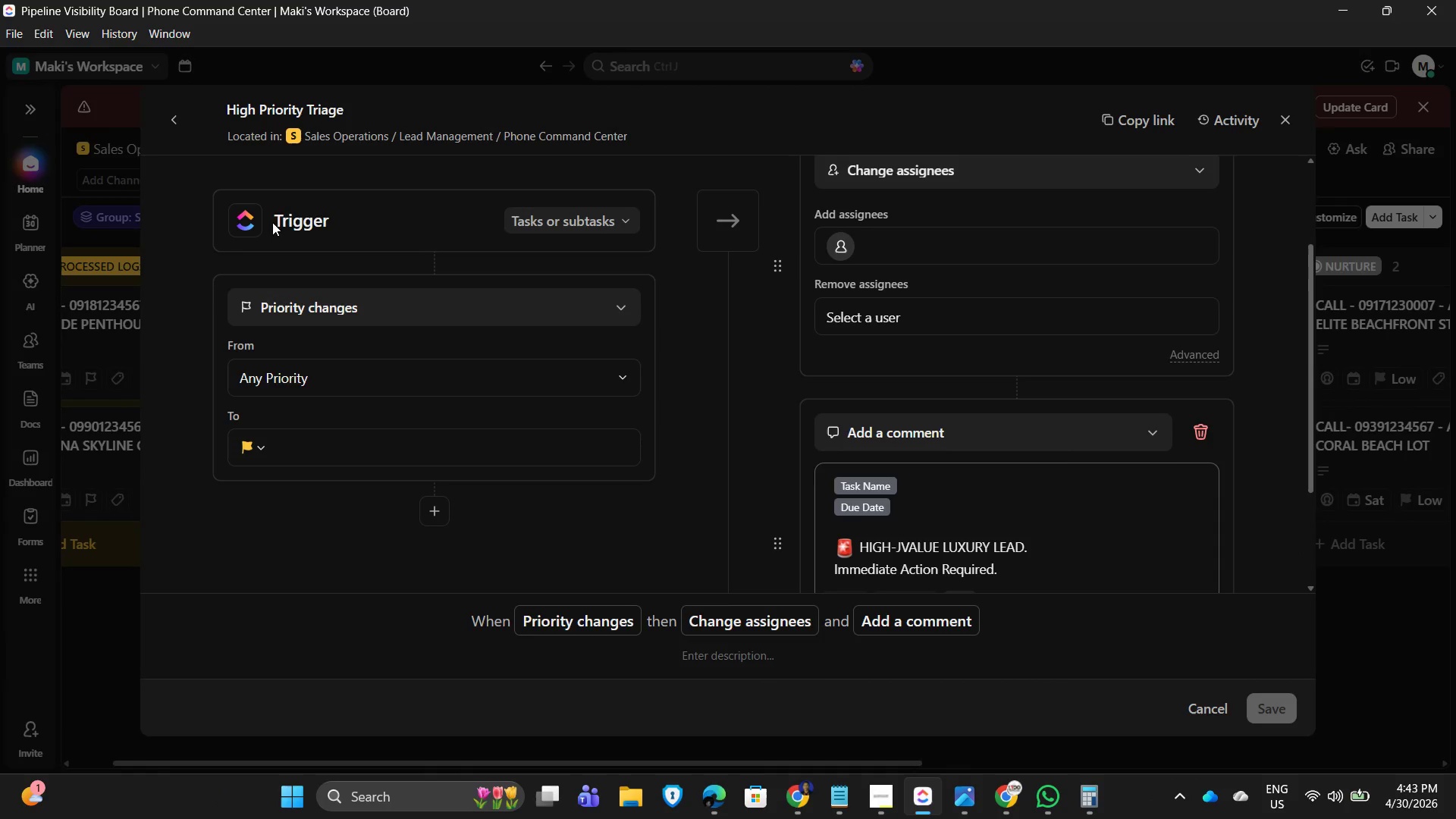 
left_click([291, 109])
 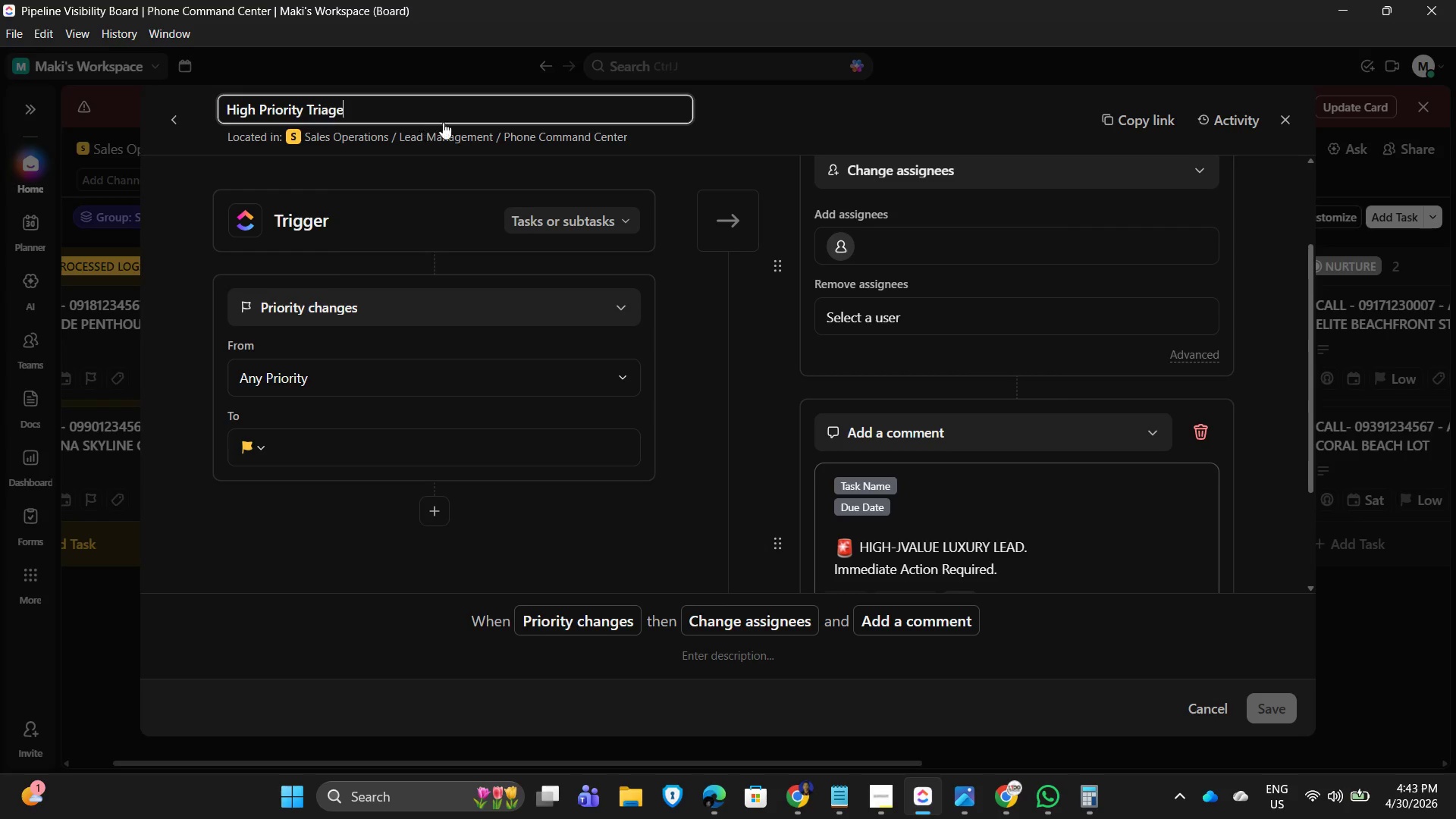 
key(Control+A)
 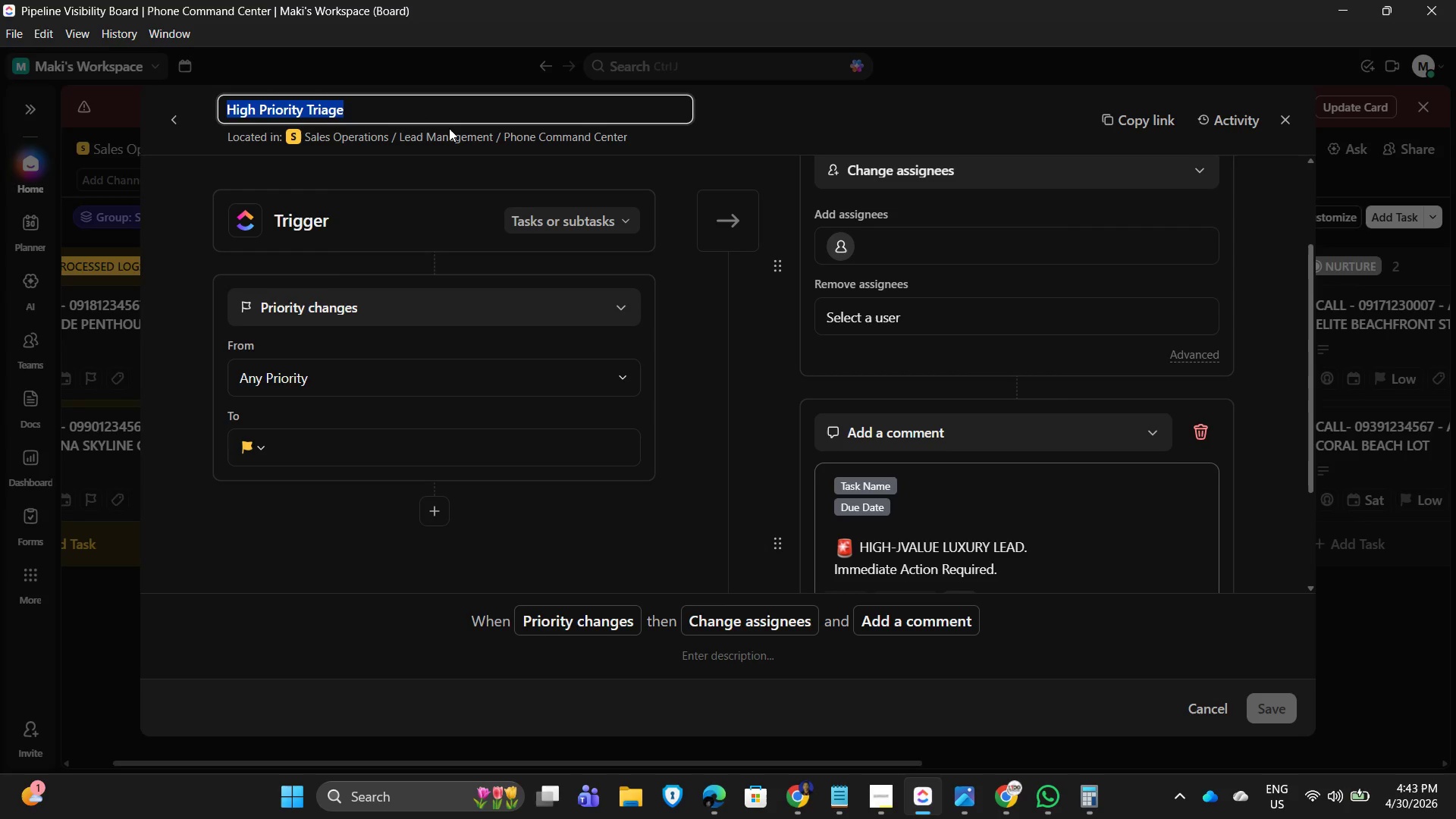 
key(Control+C)
 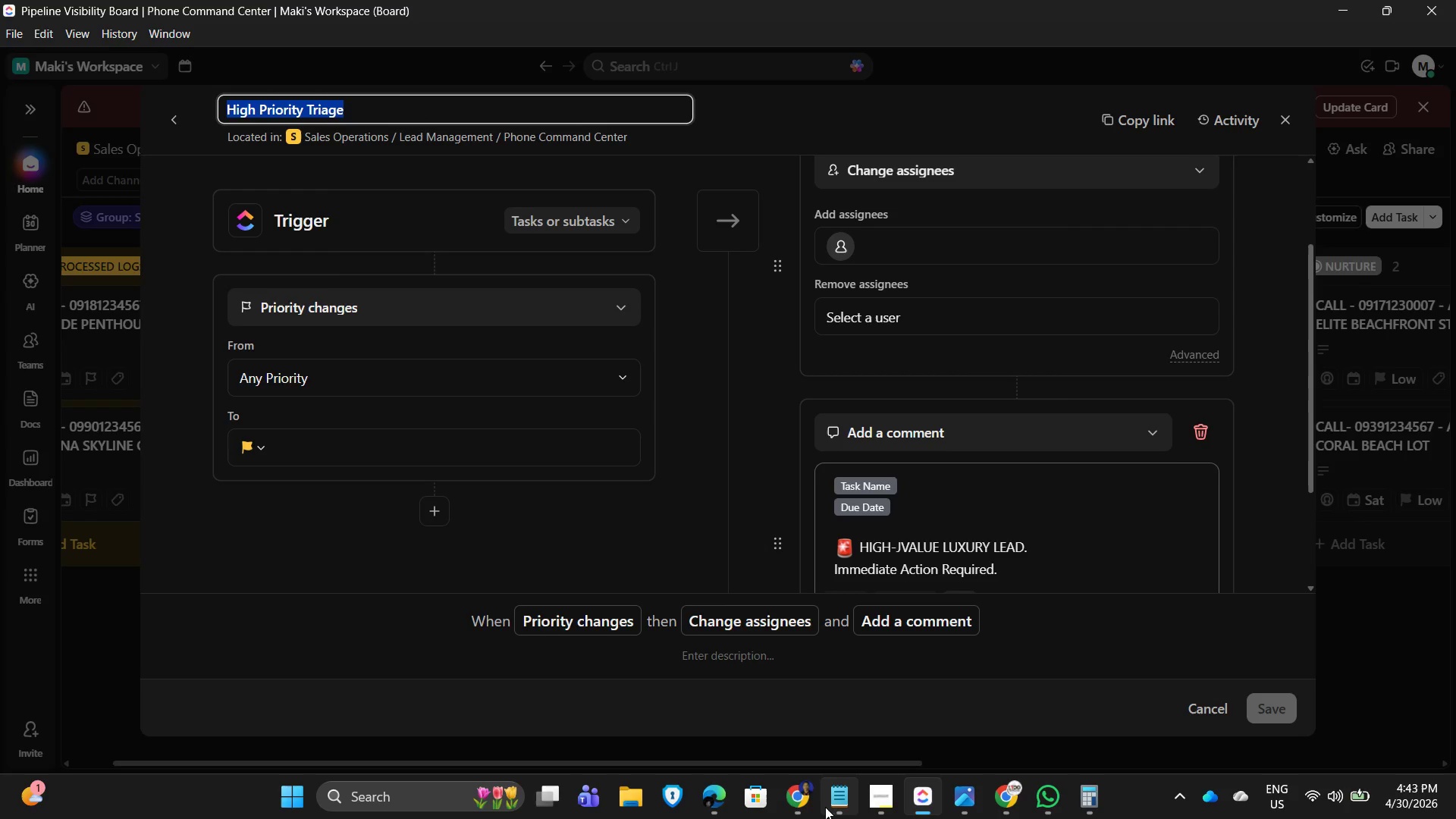 
left_click([827, 803])
 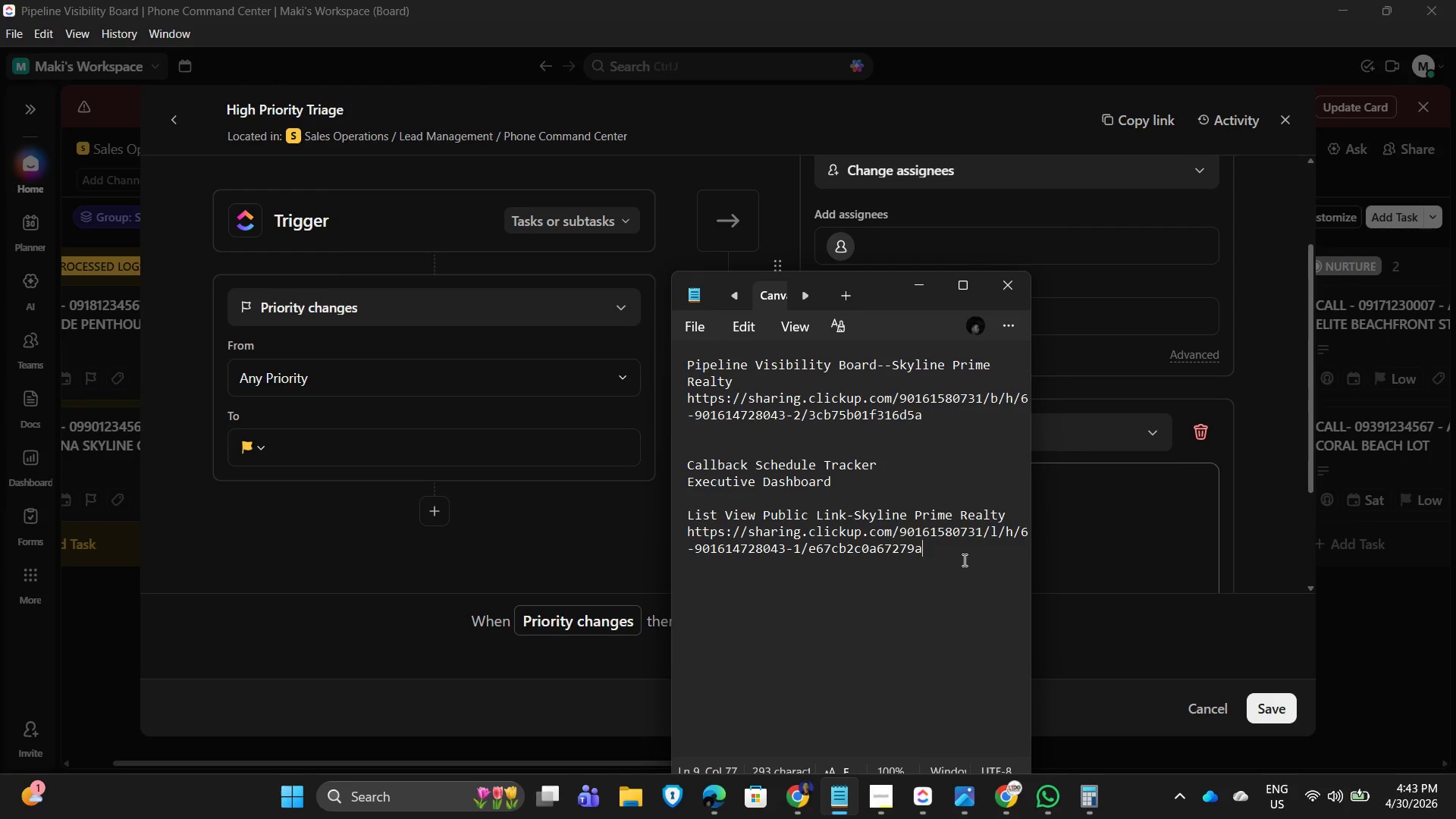 
key(Enter)
 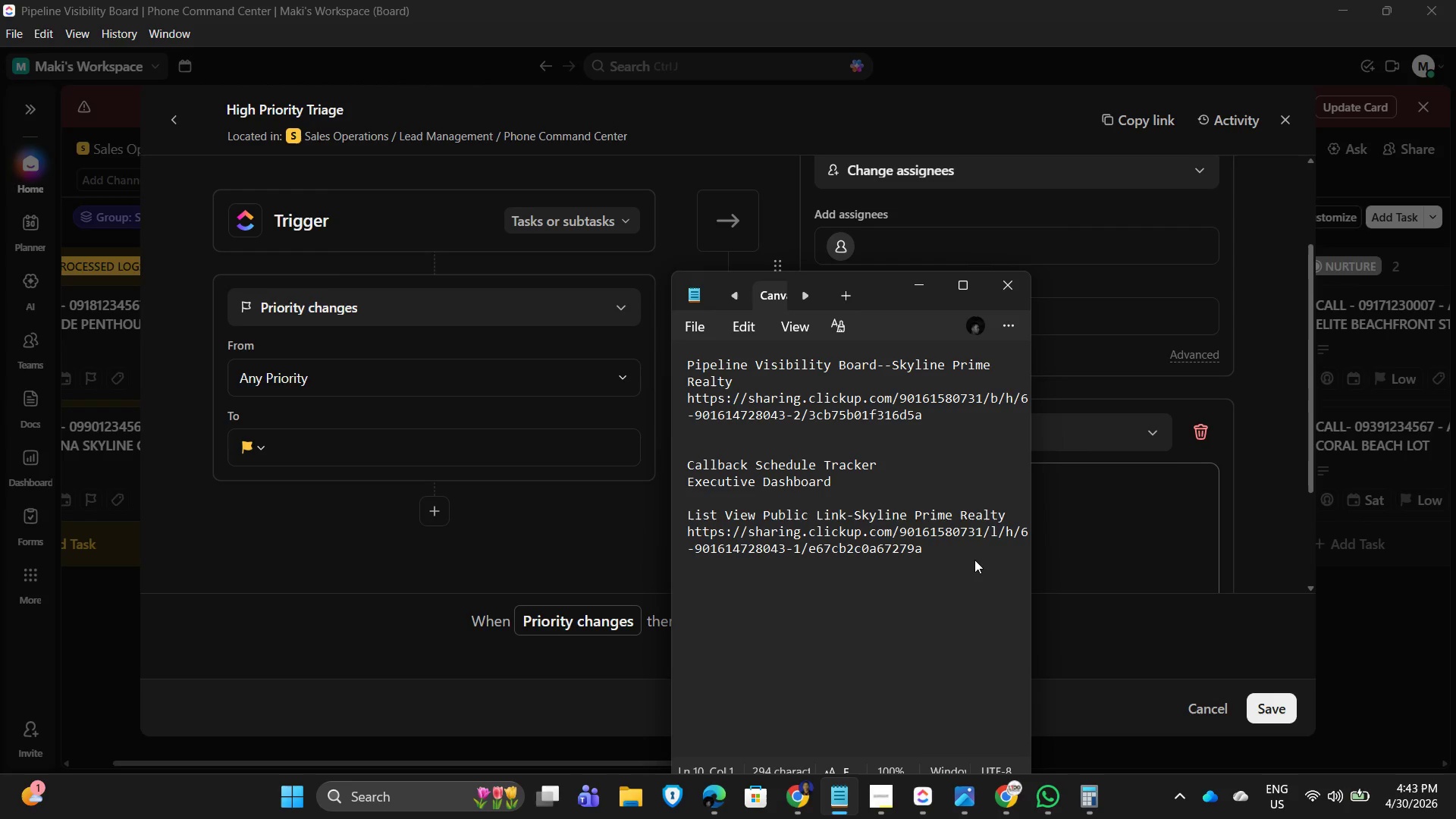 
key(Enter)
 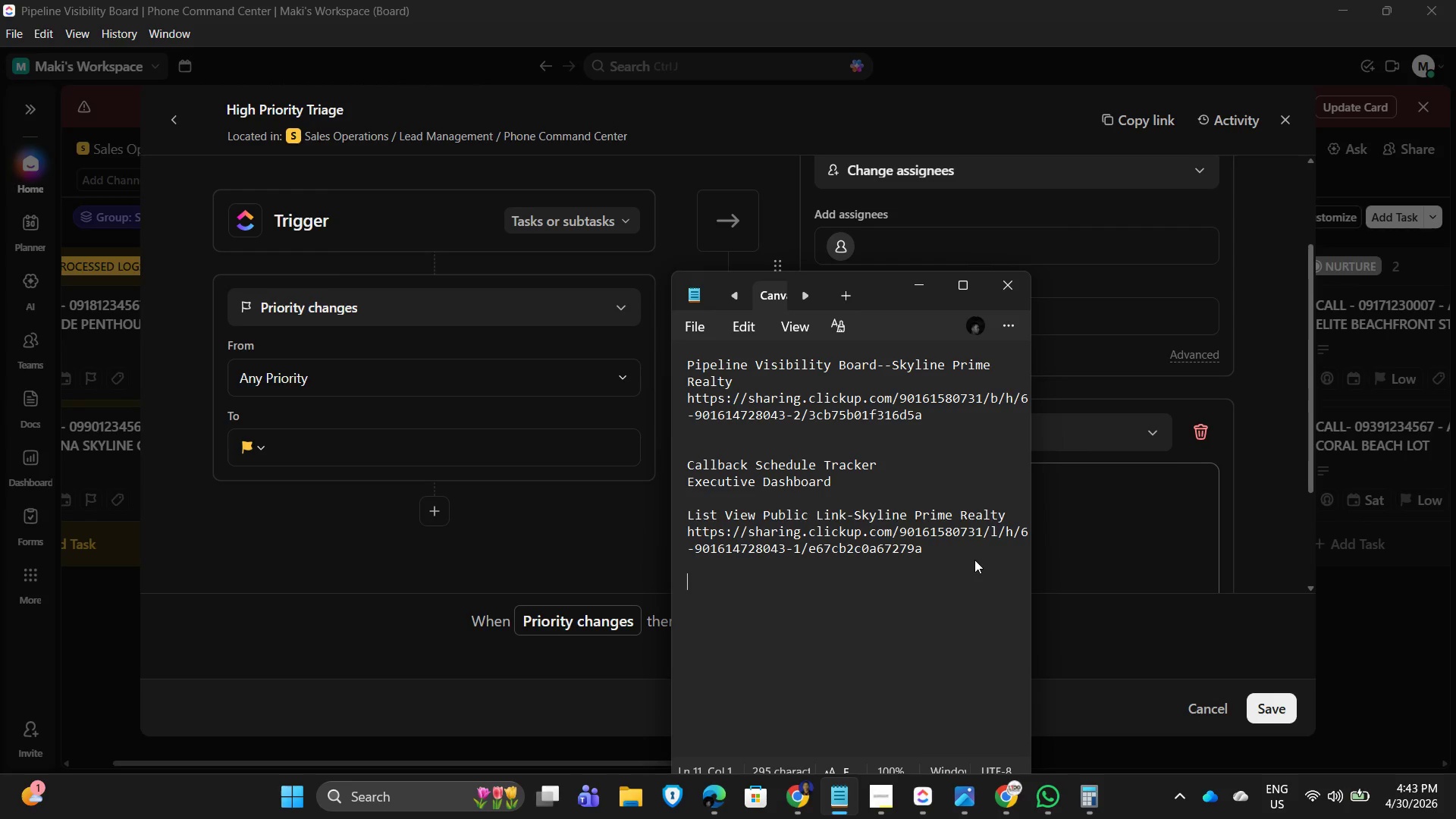 
key(Control+V)
 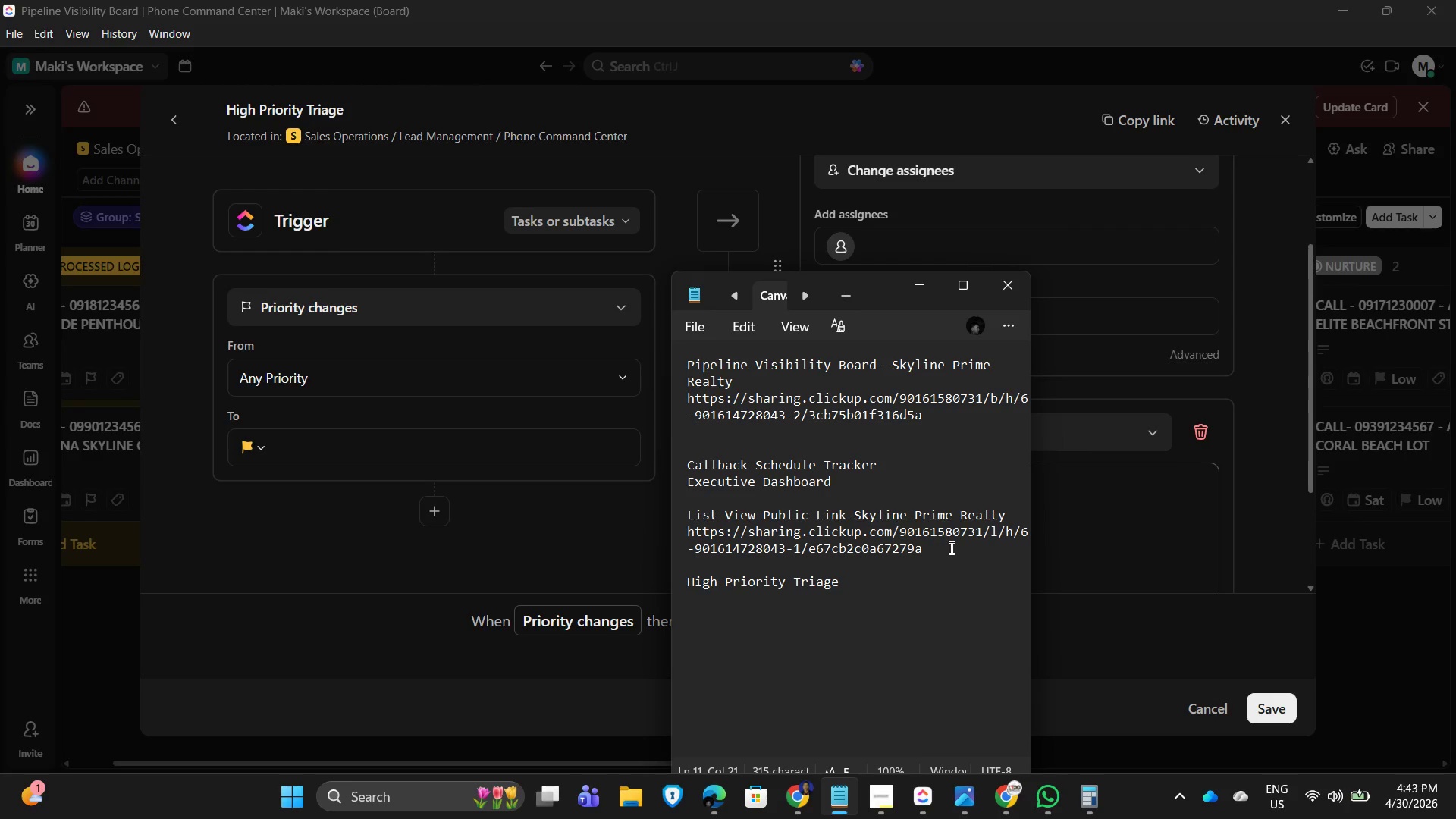 
type( Automation -)
key(Backspace)
 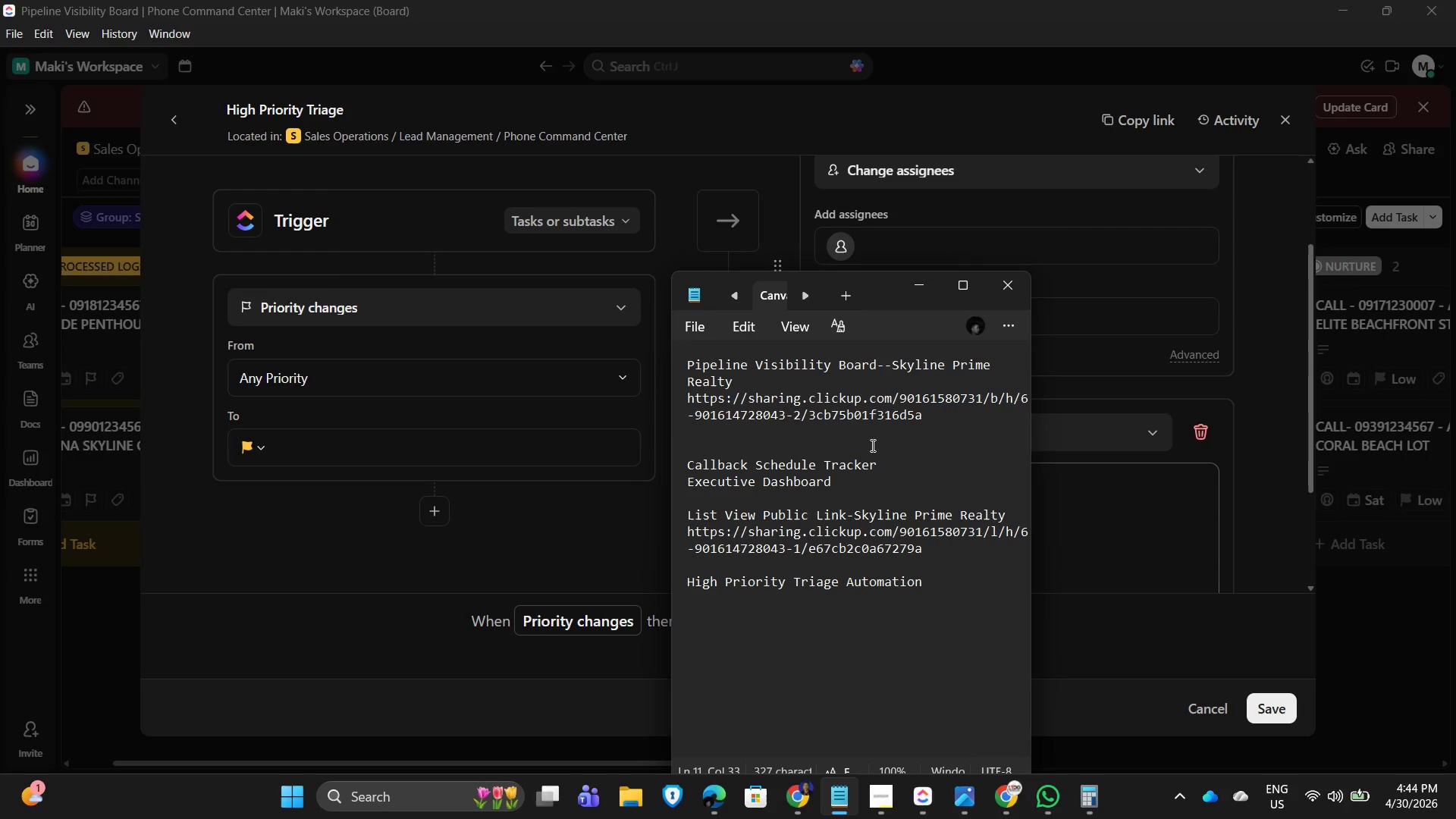 
scroll: coordinate [776, 451], scroll_direction: up, amount: 3.0
 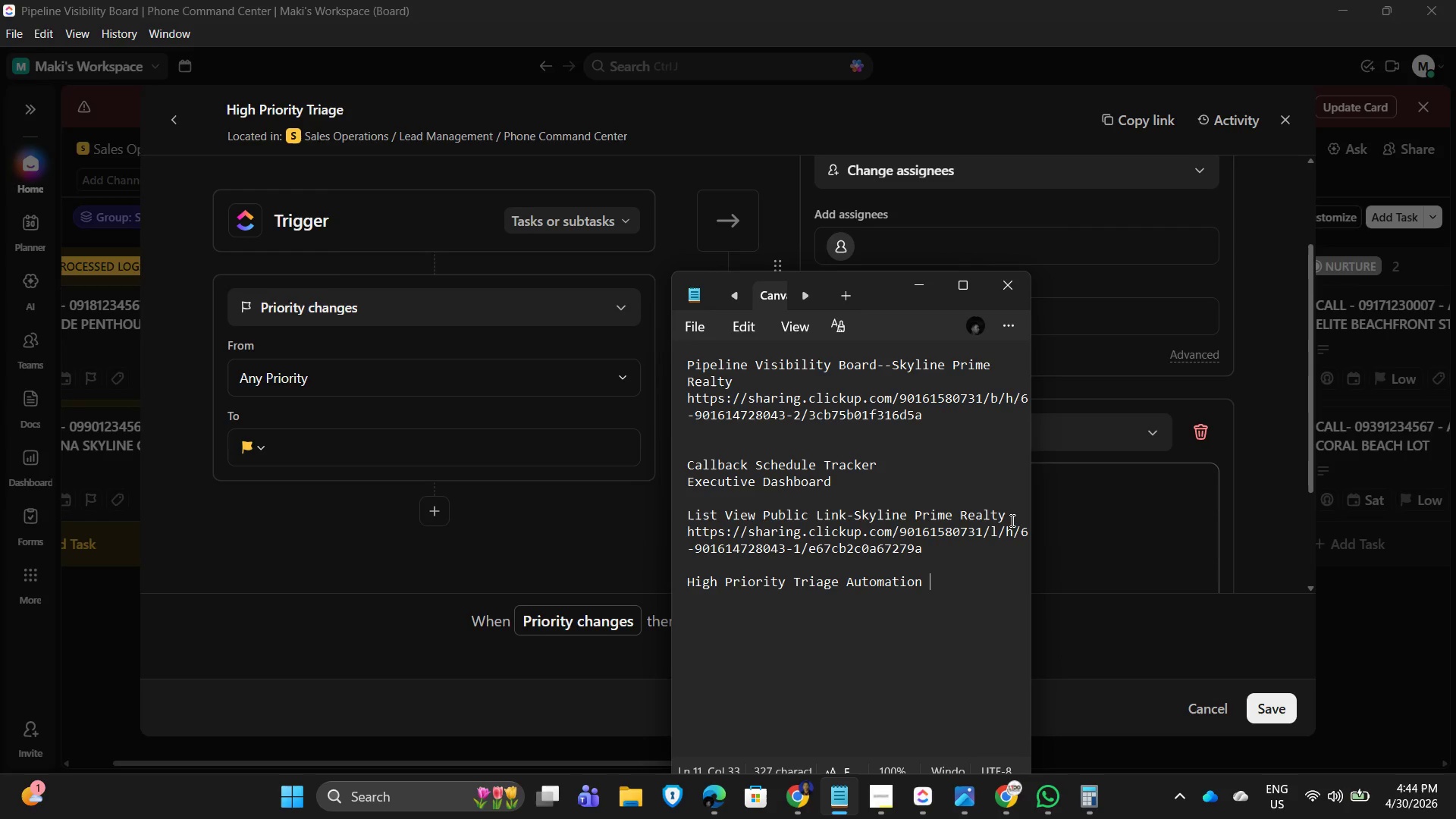 
left_click_drag(start_coordinate=[1012, 513], to_coordinate=[849, 513])
 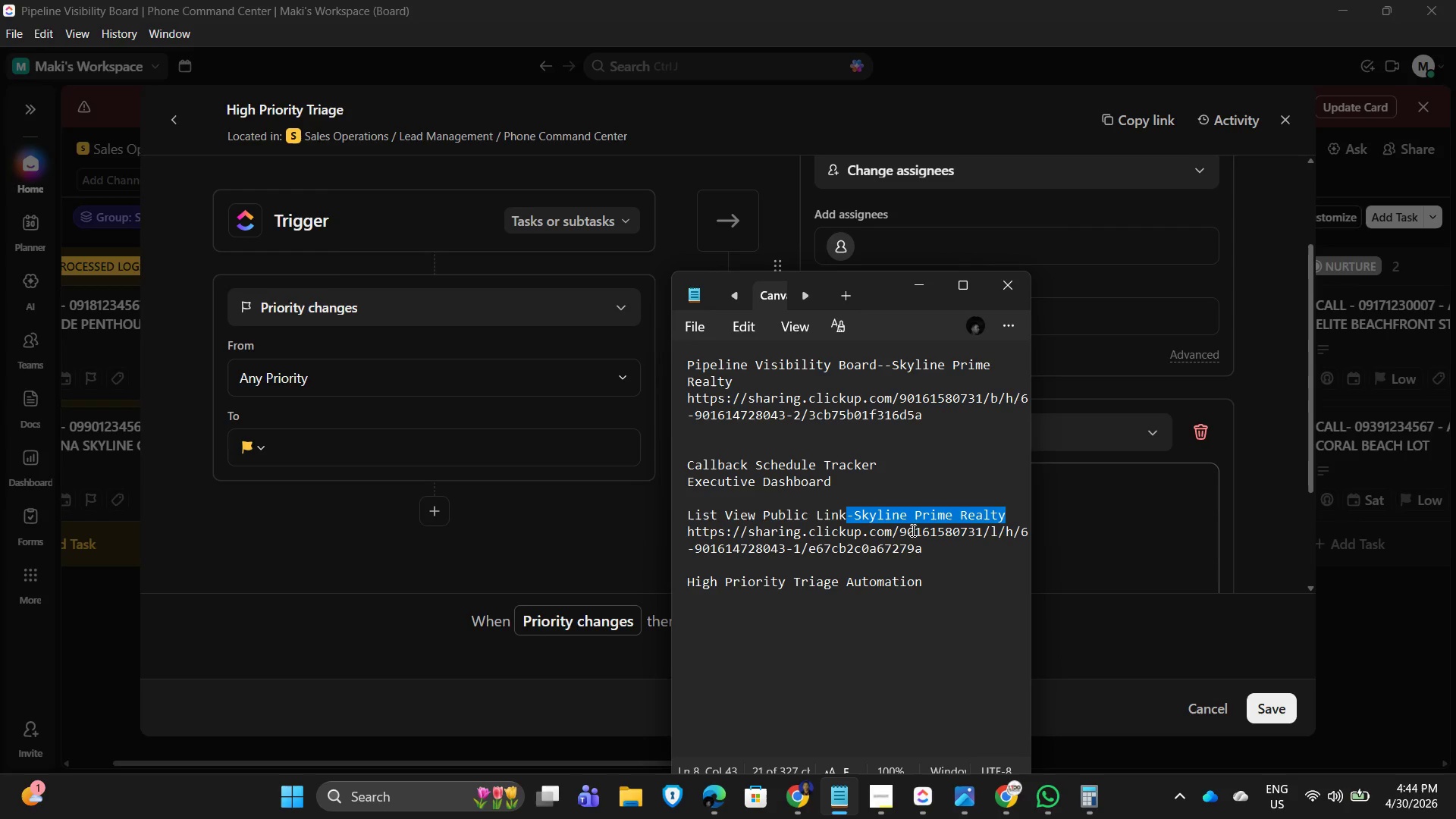 
key(Control+C)
 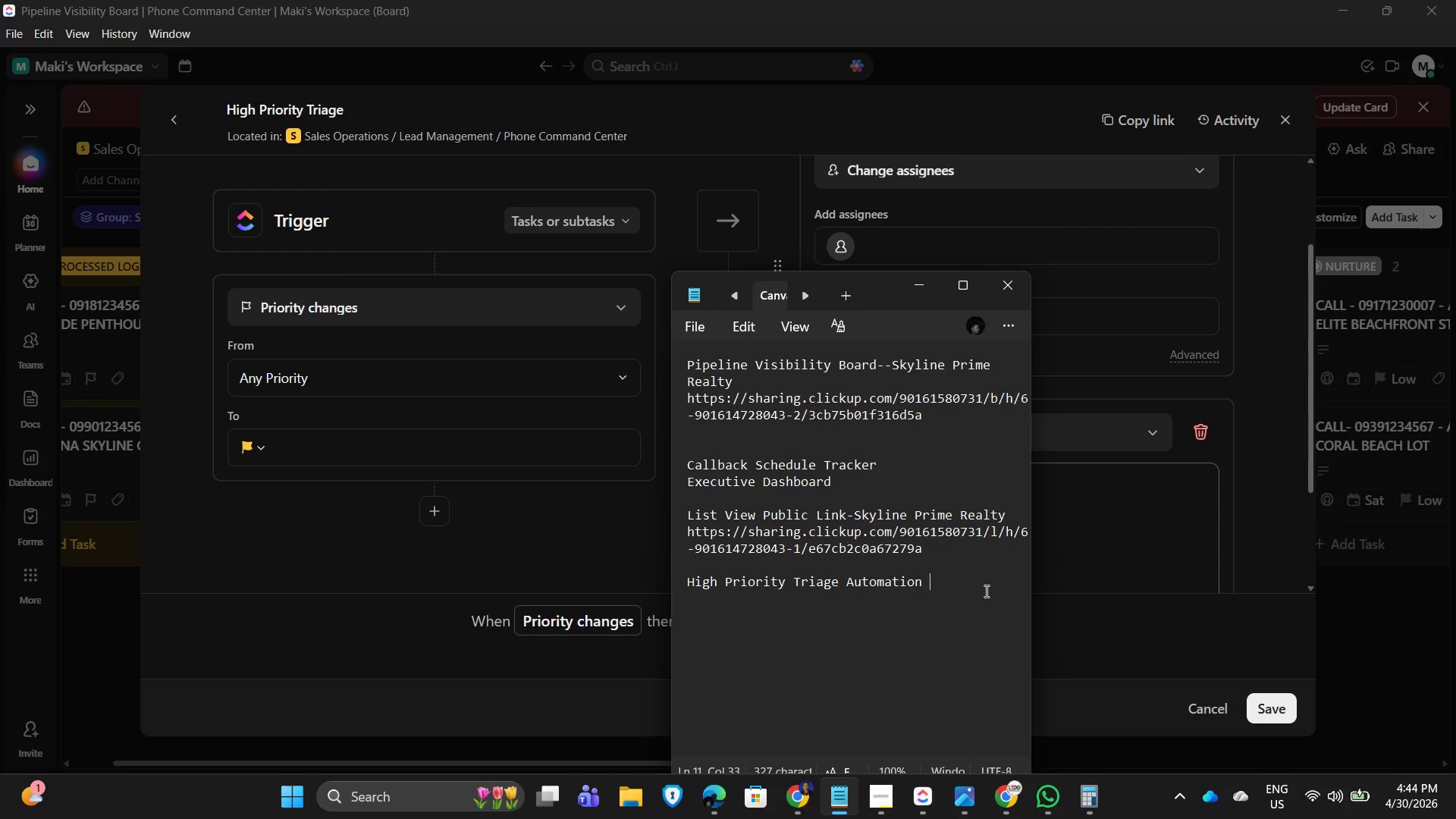 
key(Control+V)
 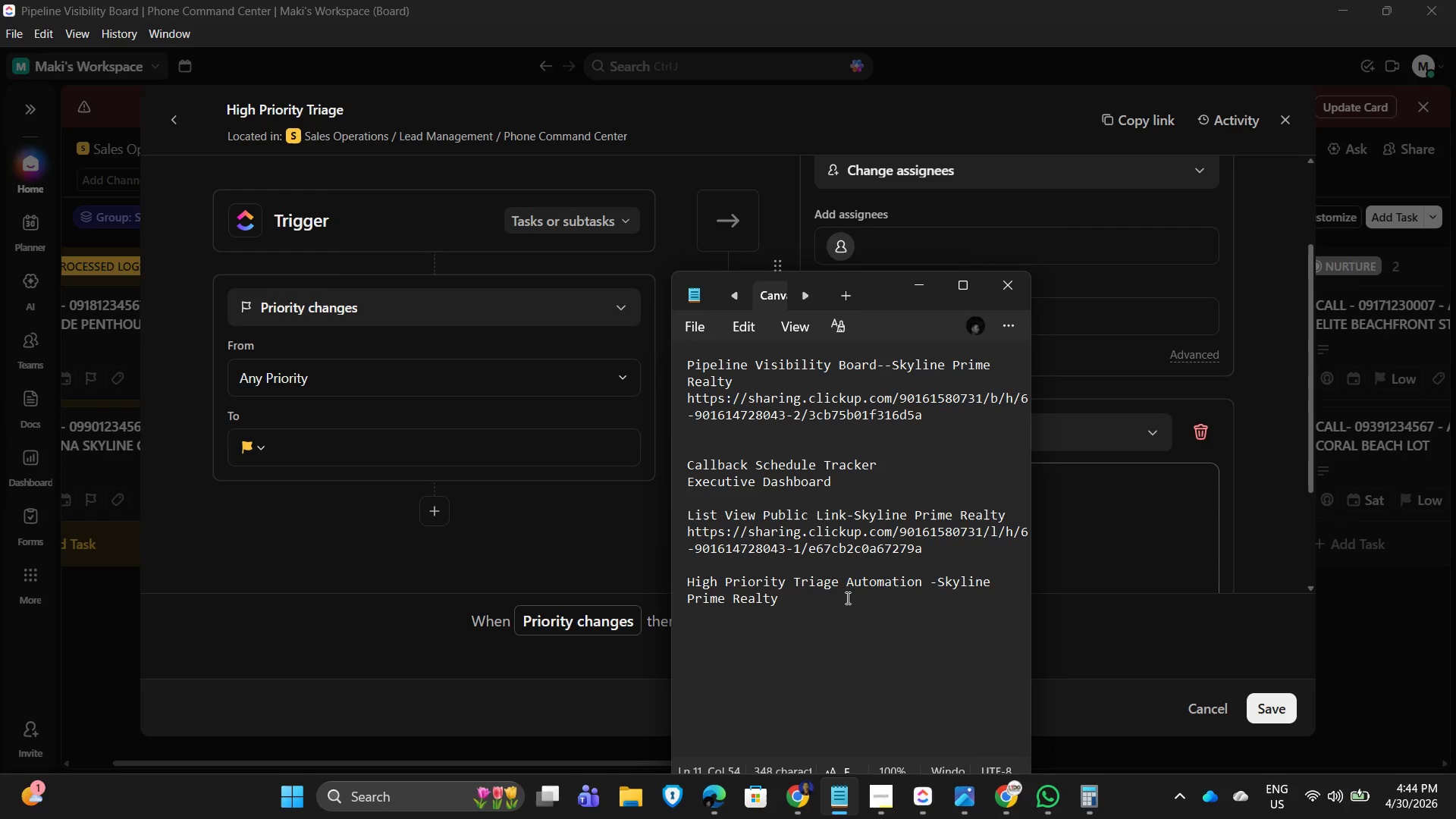 
key(Enter)
 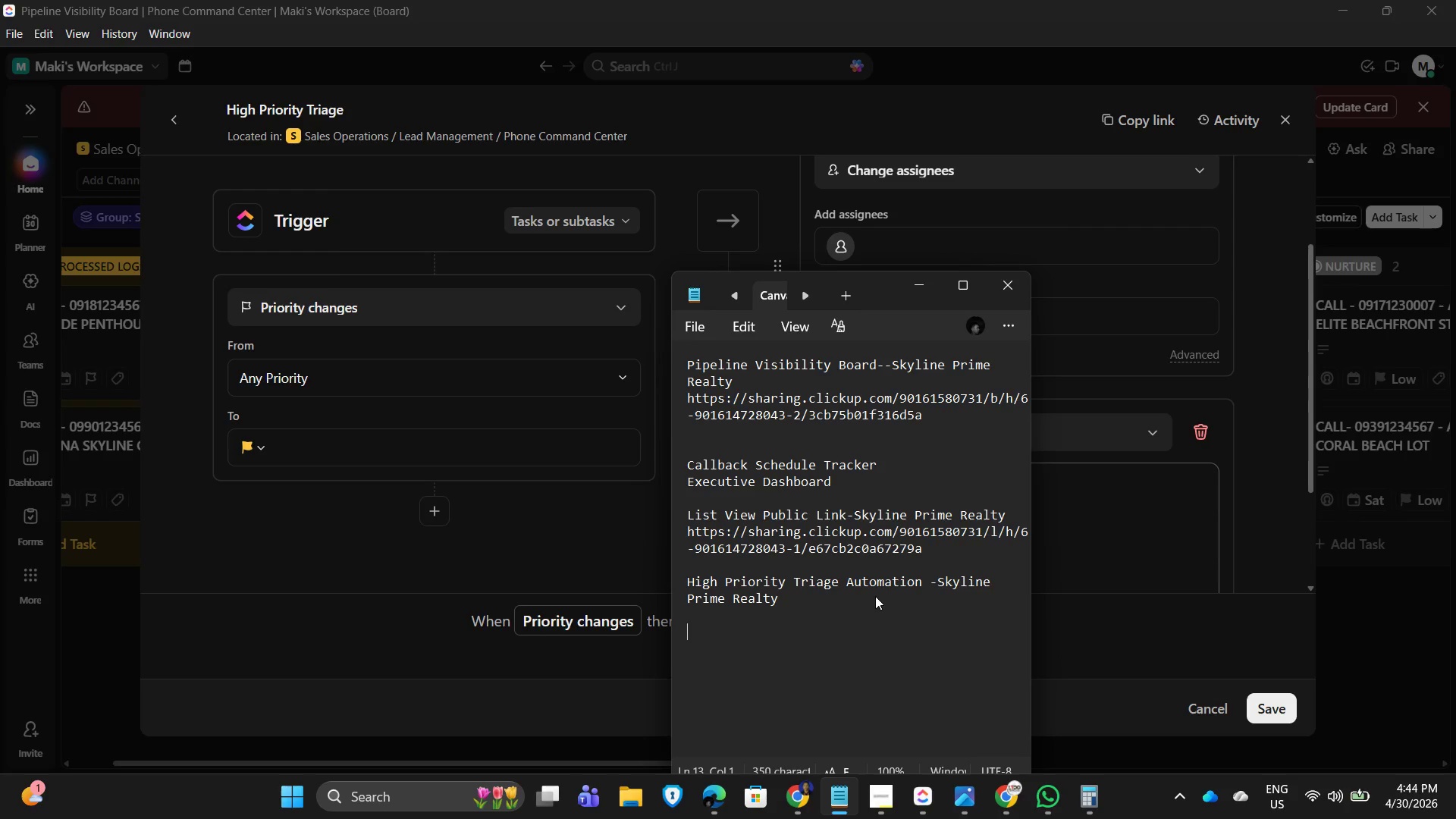 
key(Enter)
 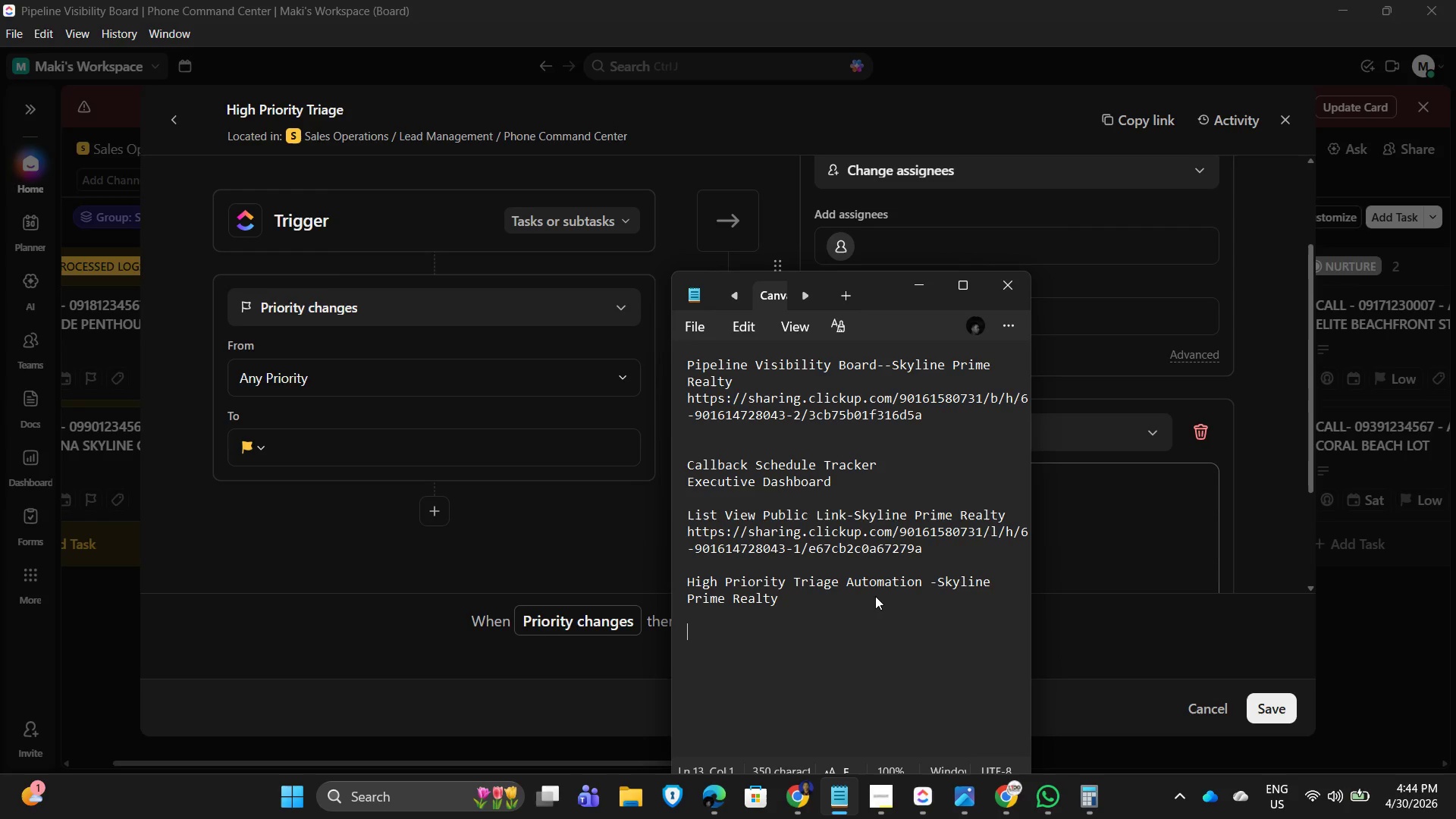 
key(Control+V)
 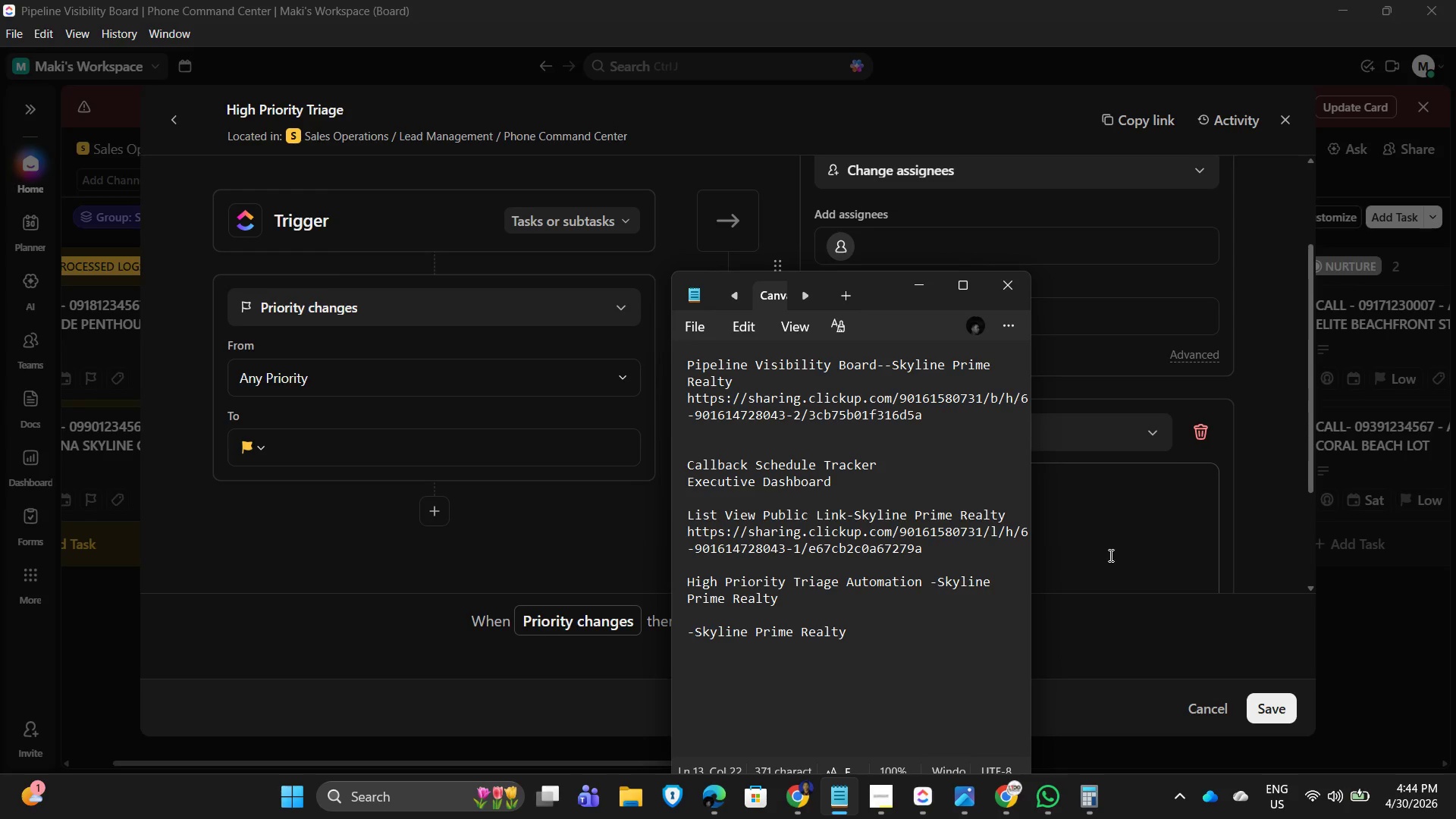 
key(Enter)
 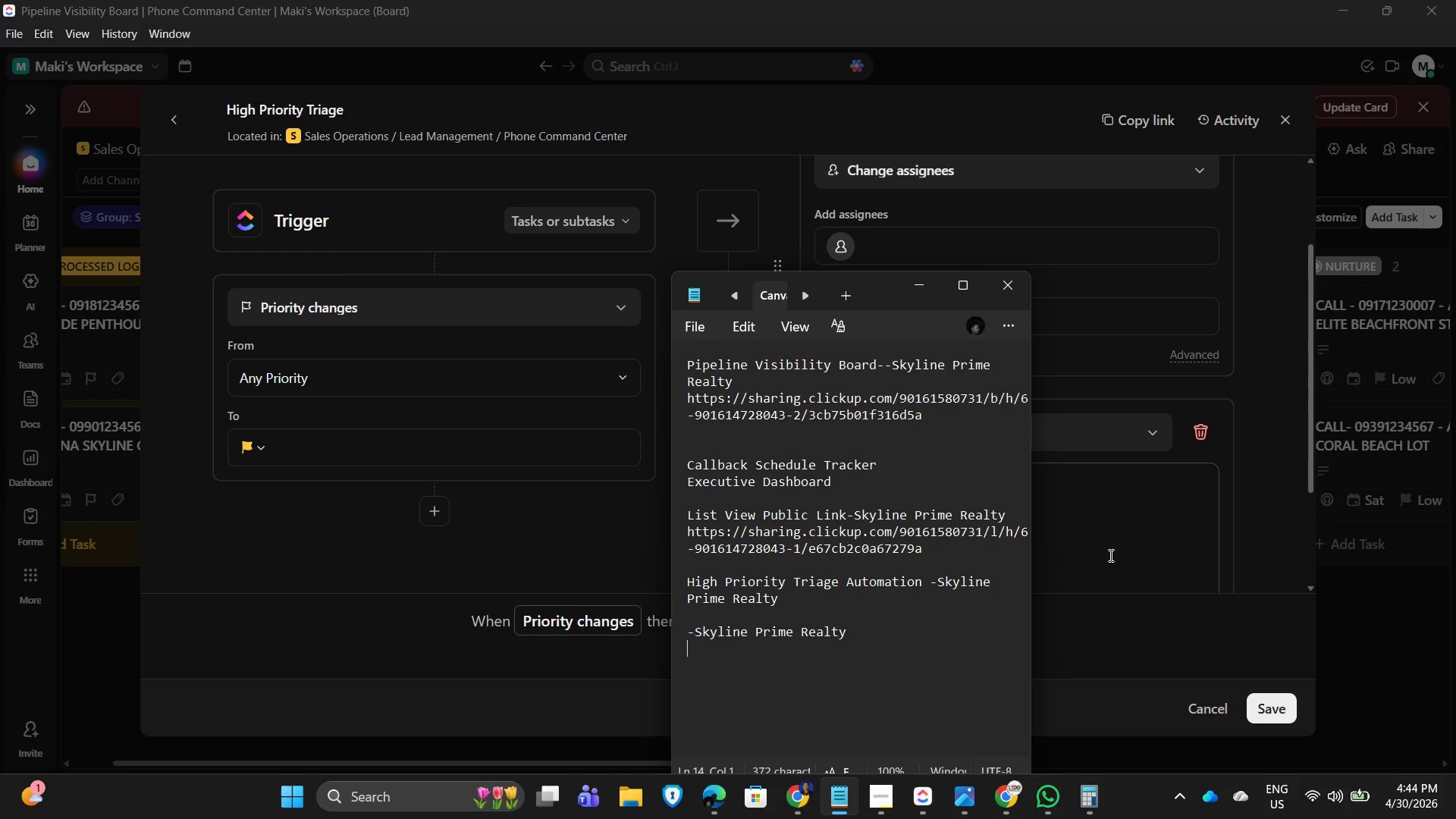 
key(Control+V)
 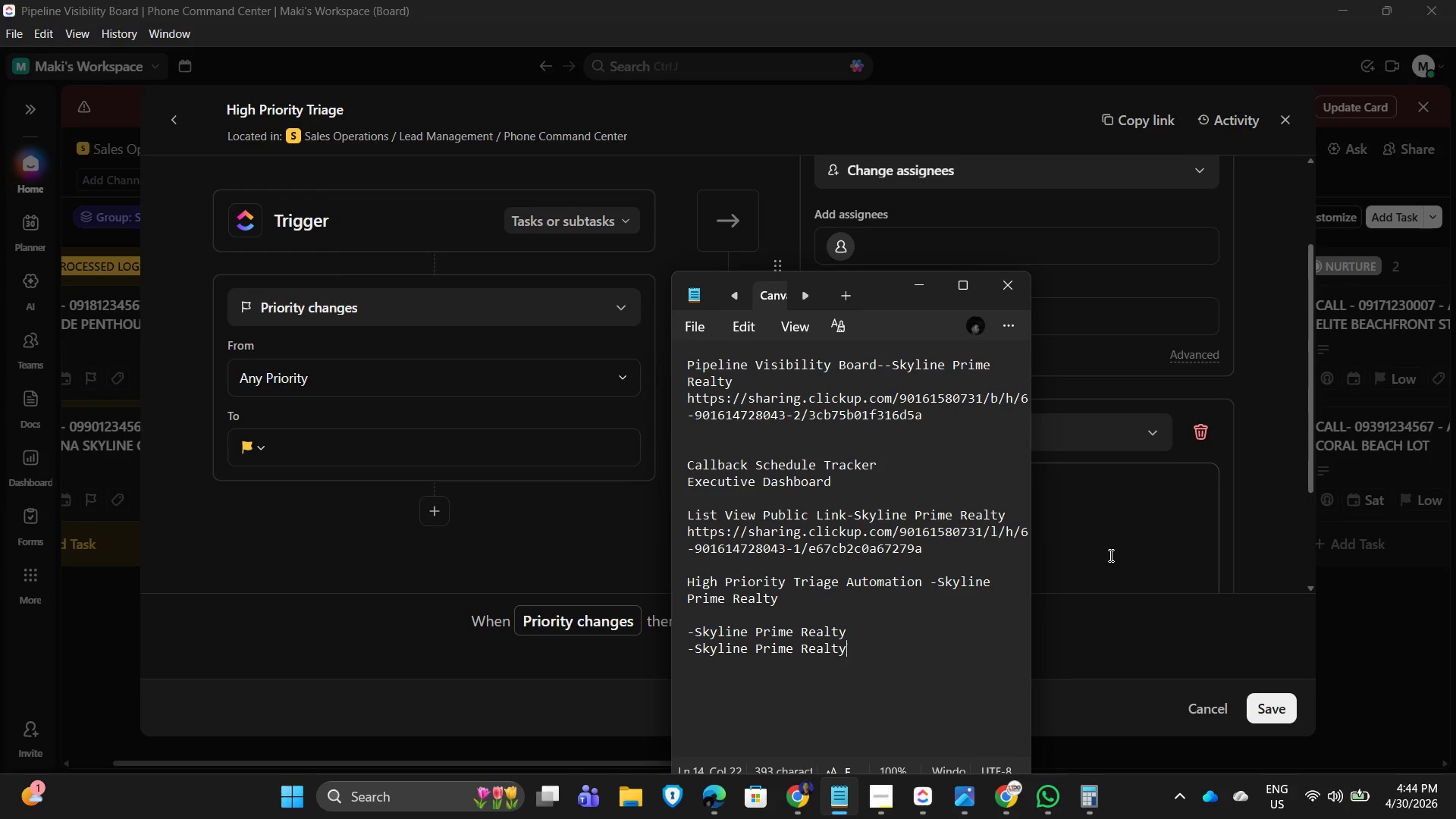 
key(Enter)
 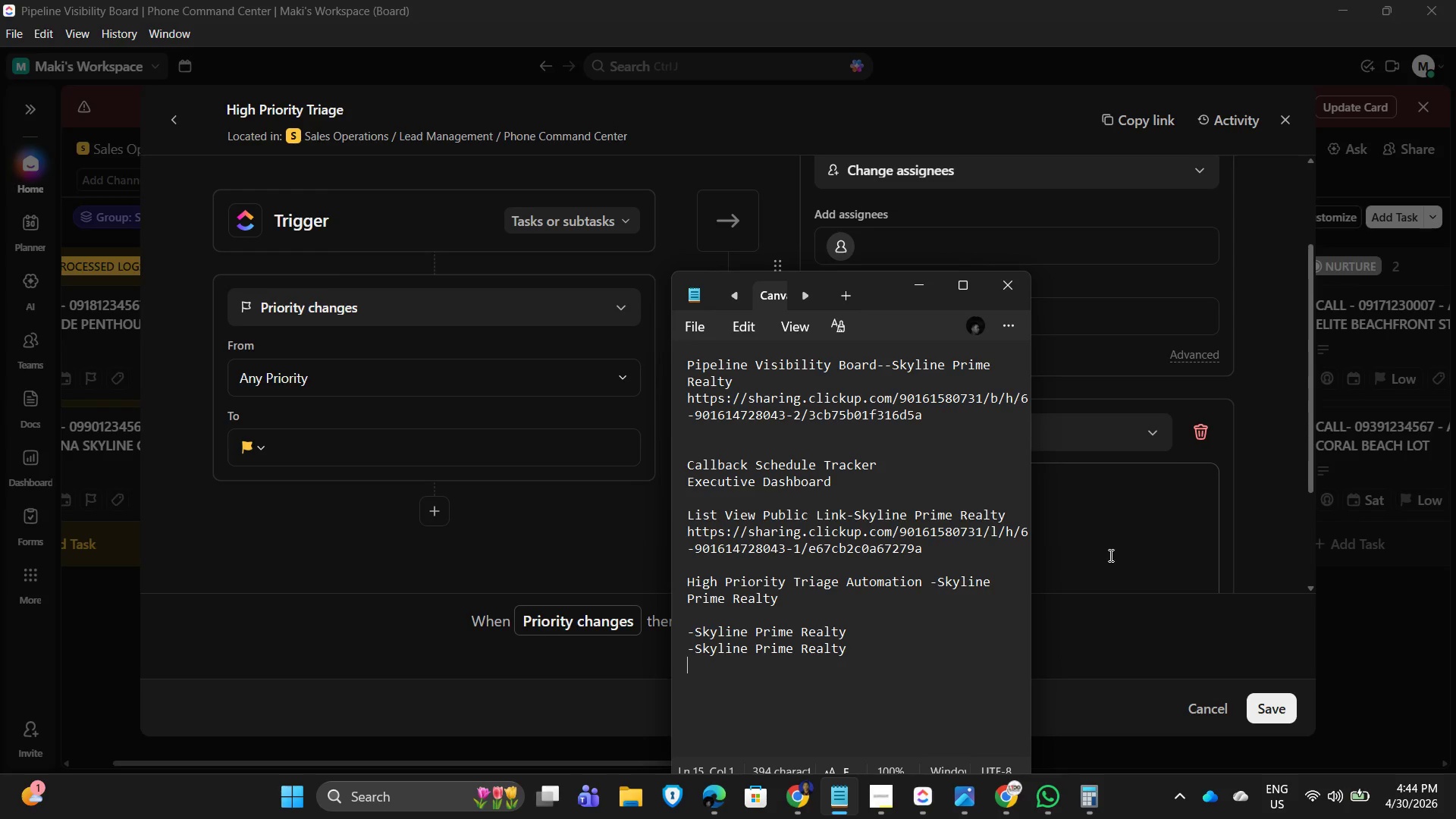 
key(Control+ControlLeft)
 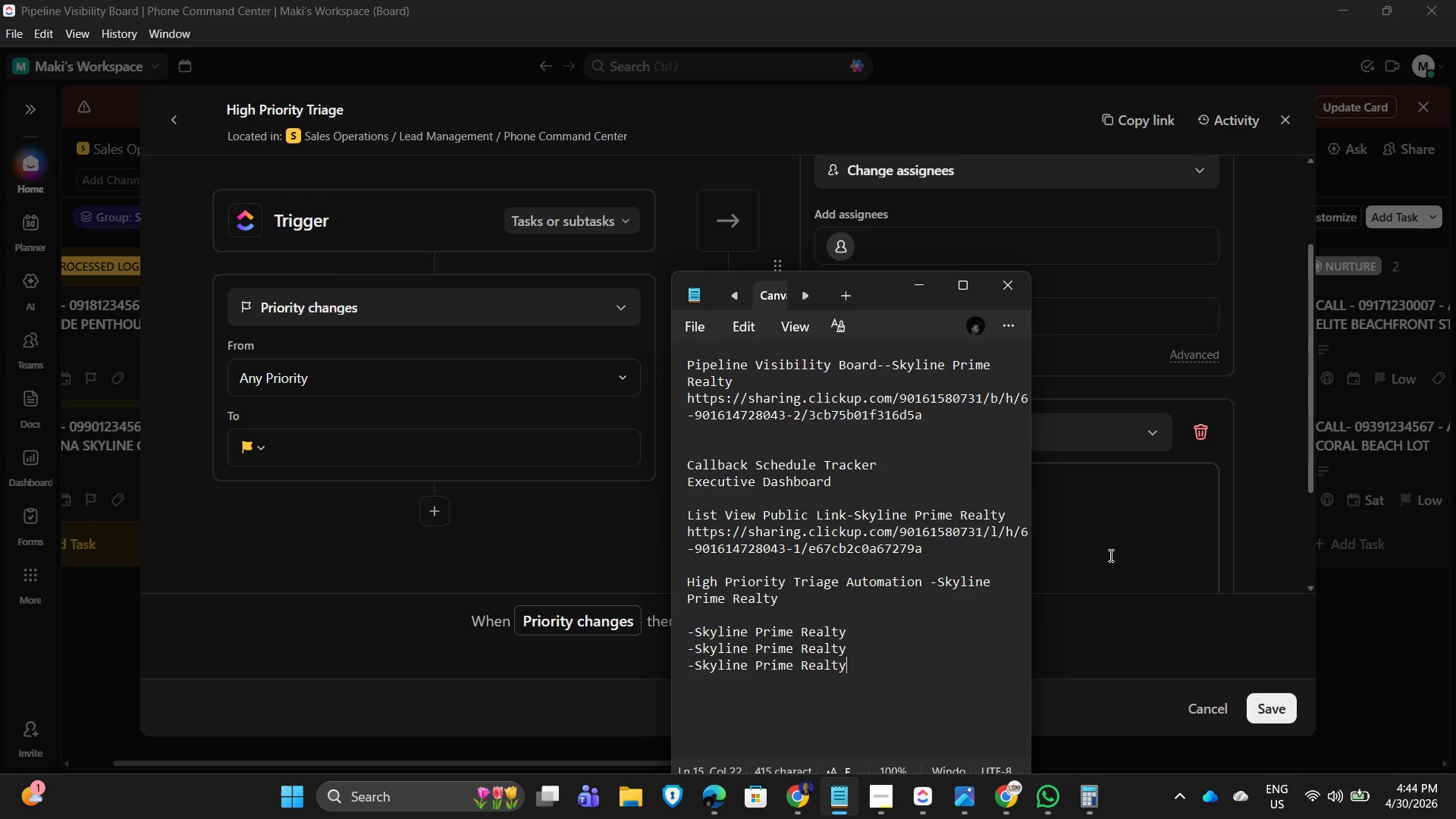 
key(Control+V)
 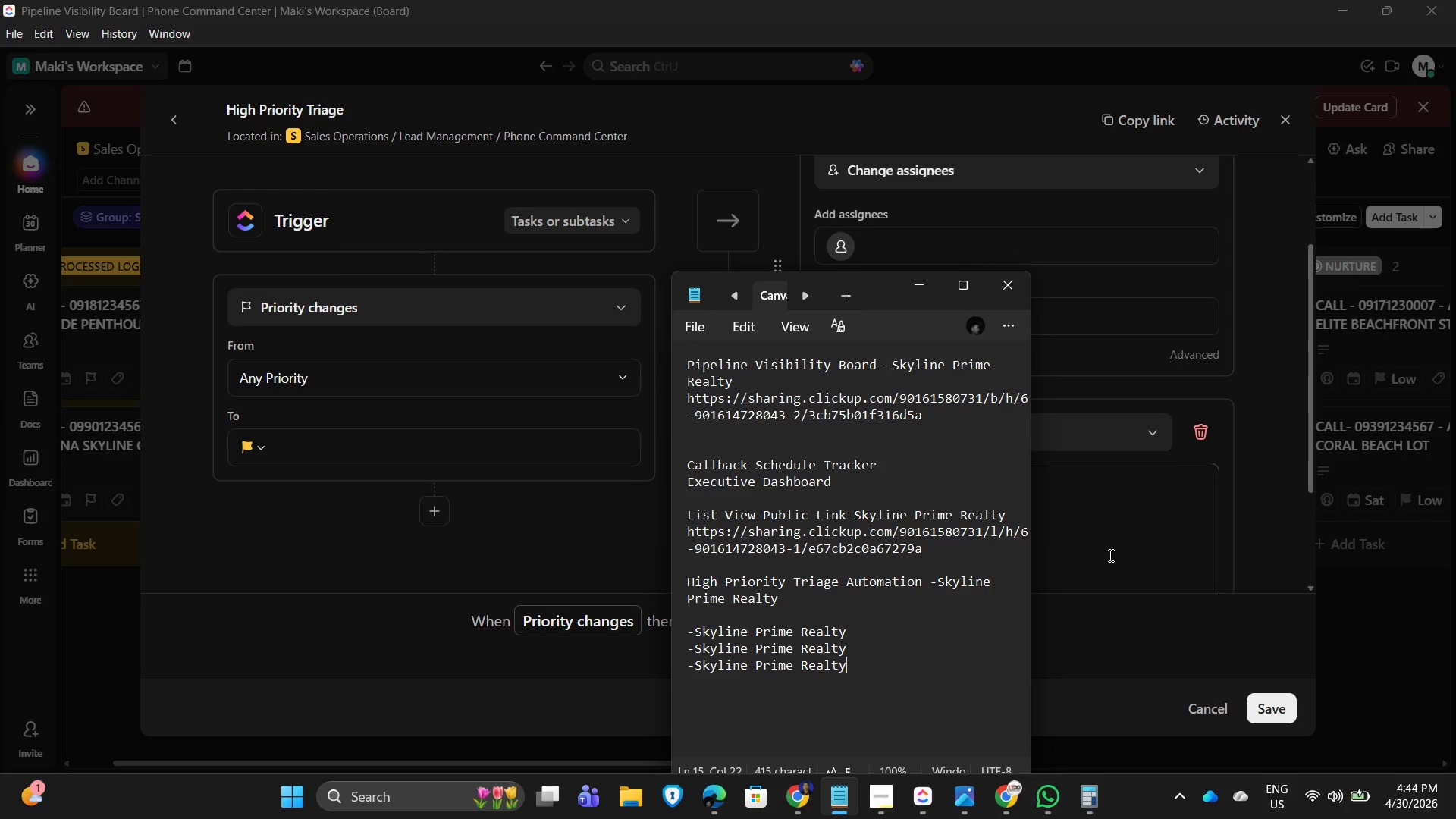 
key(Enter)
 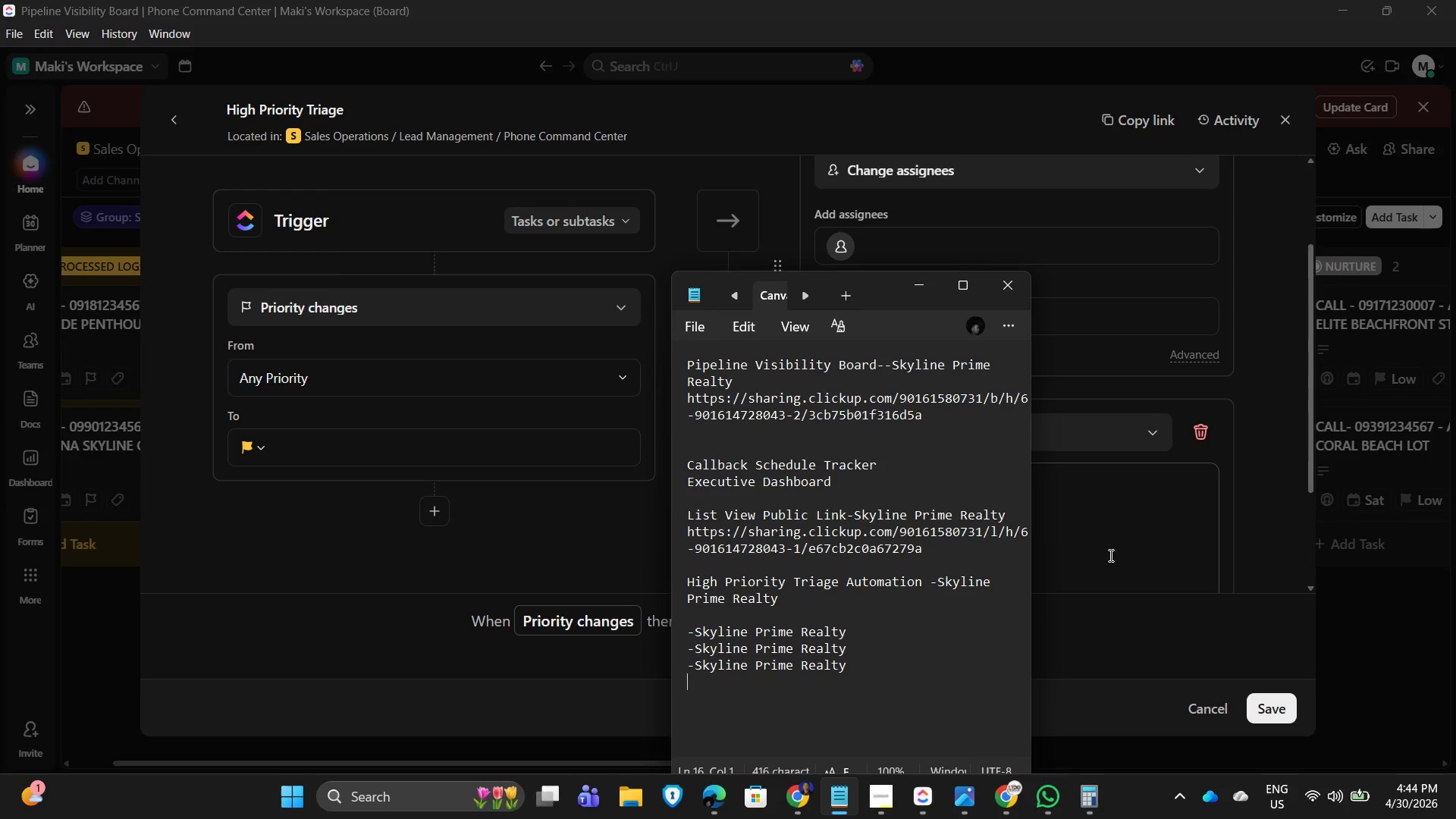 
key(Control+ControlLeft)
 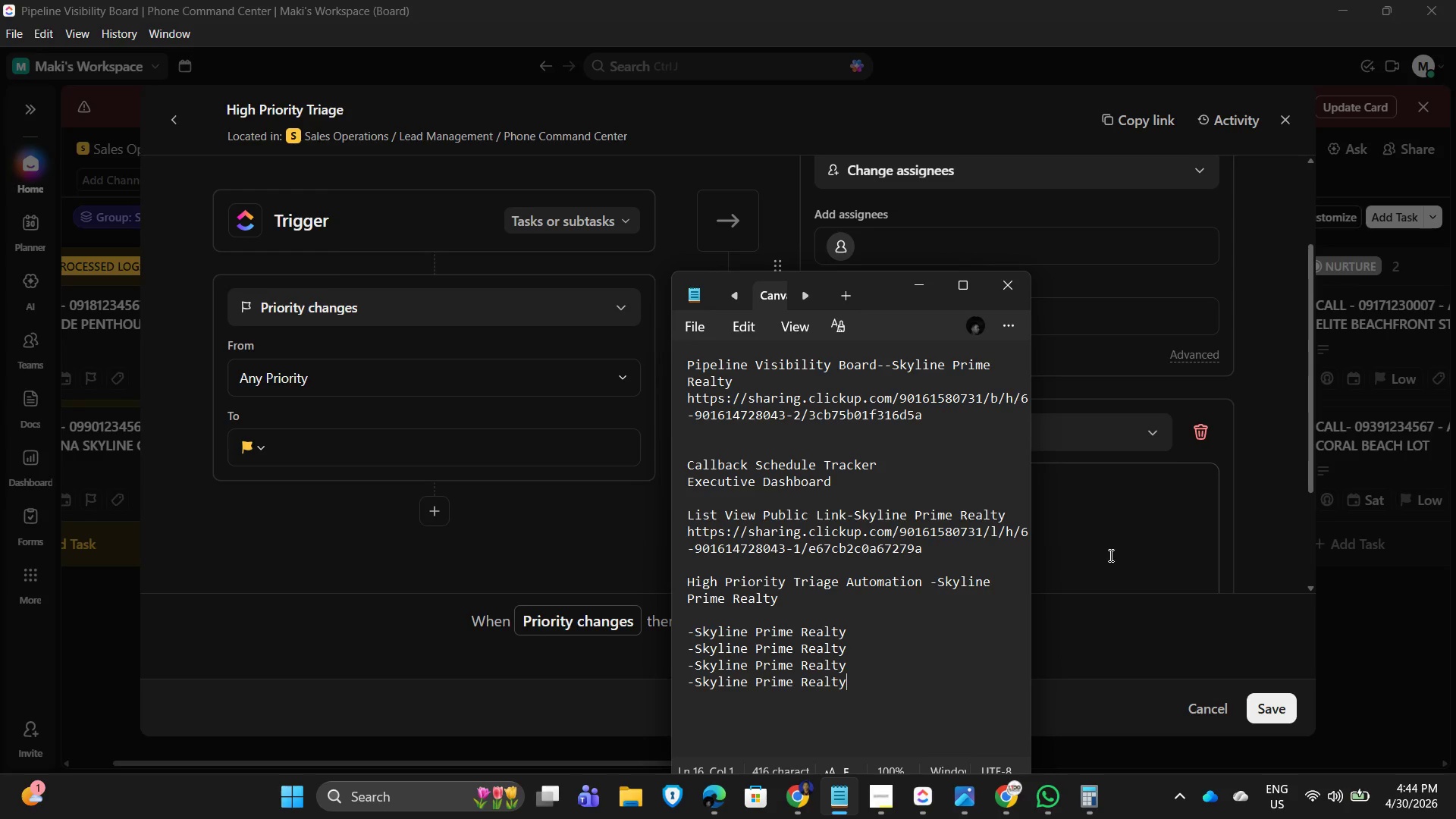 
key(Control+V)
 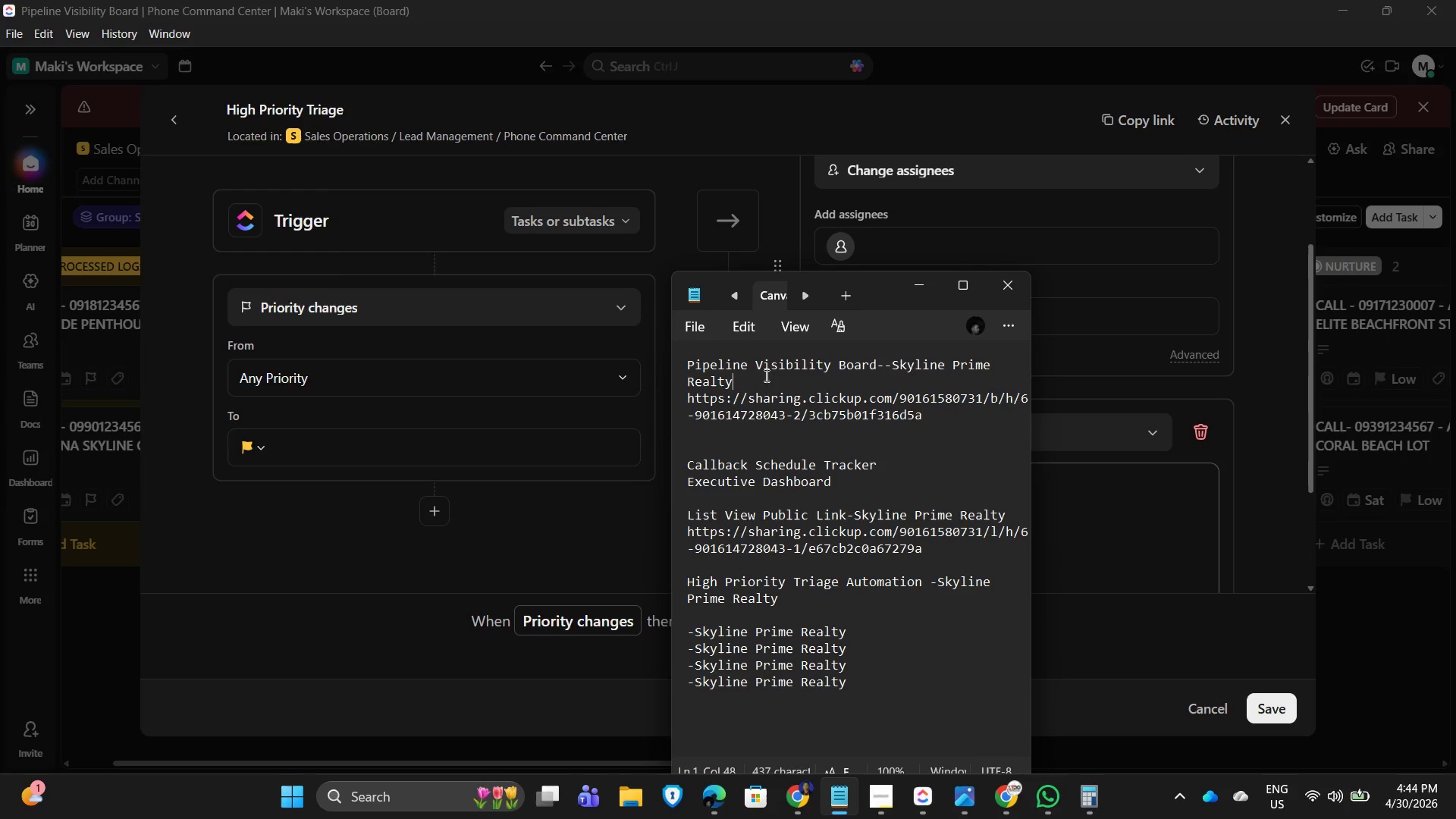 
left_click([927, 481])
 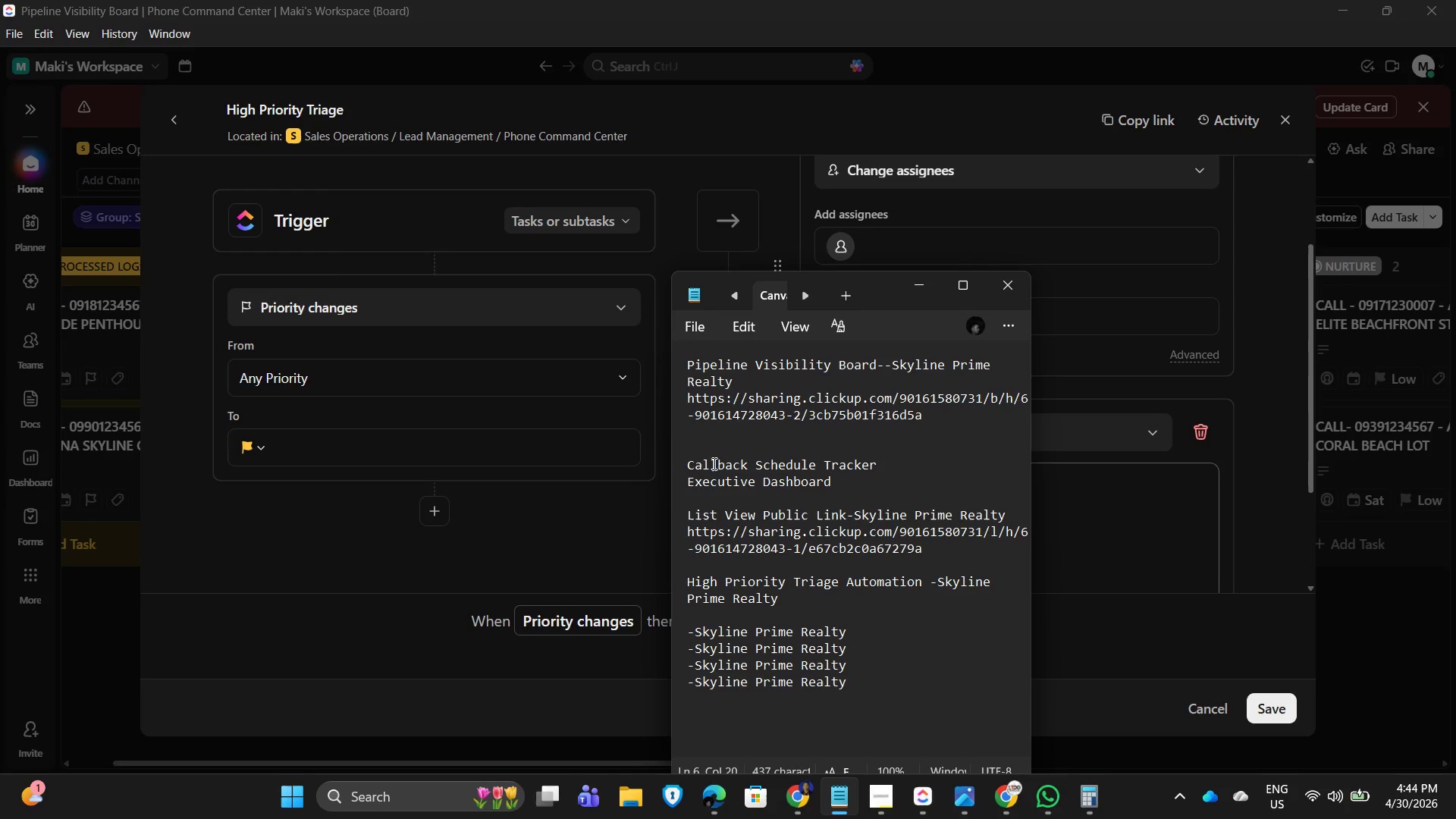 
left_click([897, 485])
 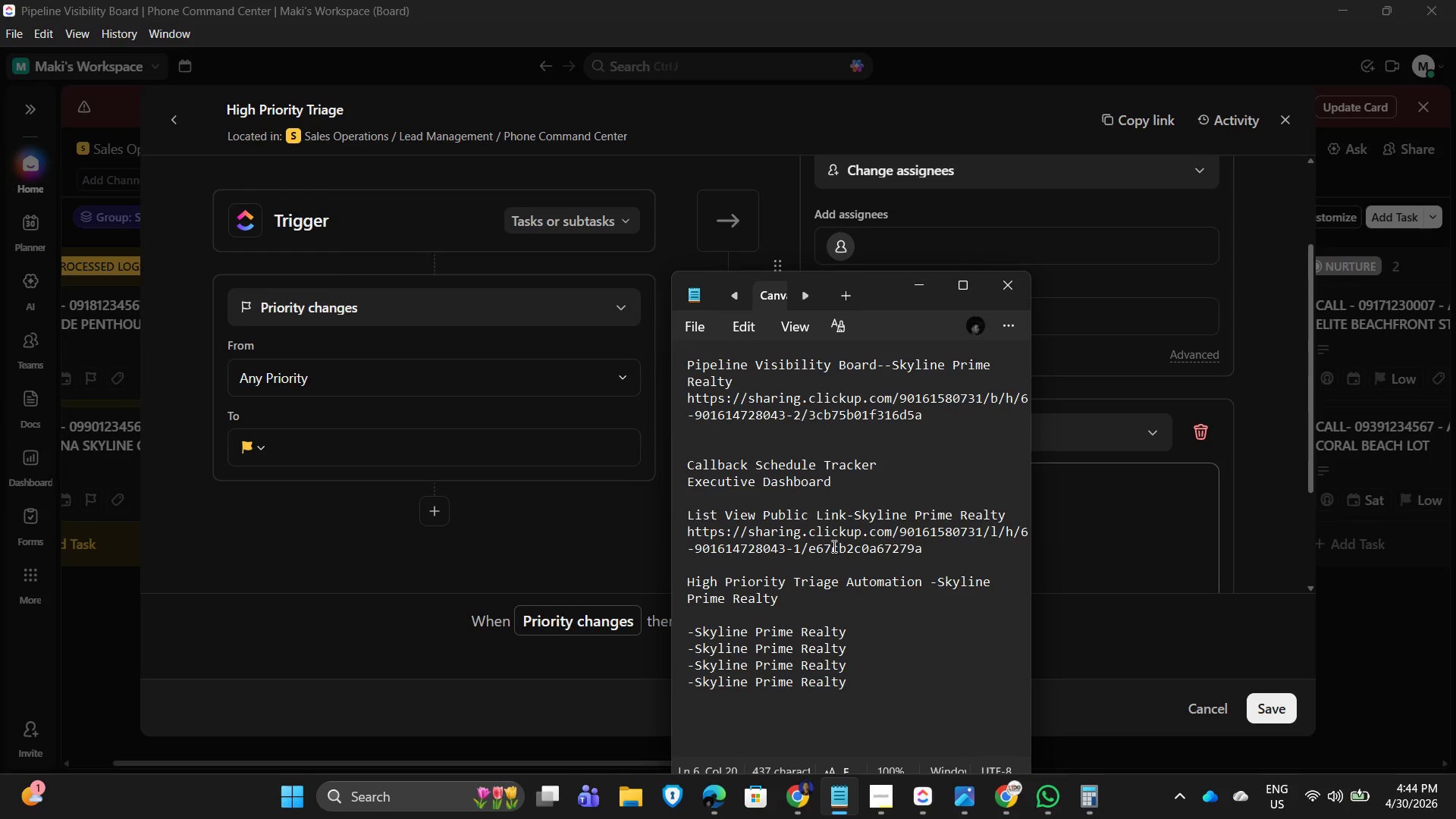 
left_click([894, 624])
 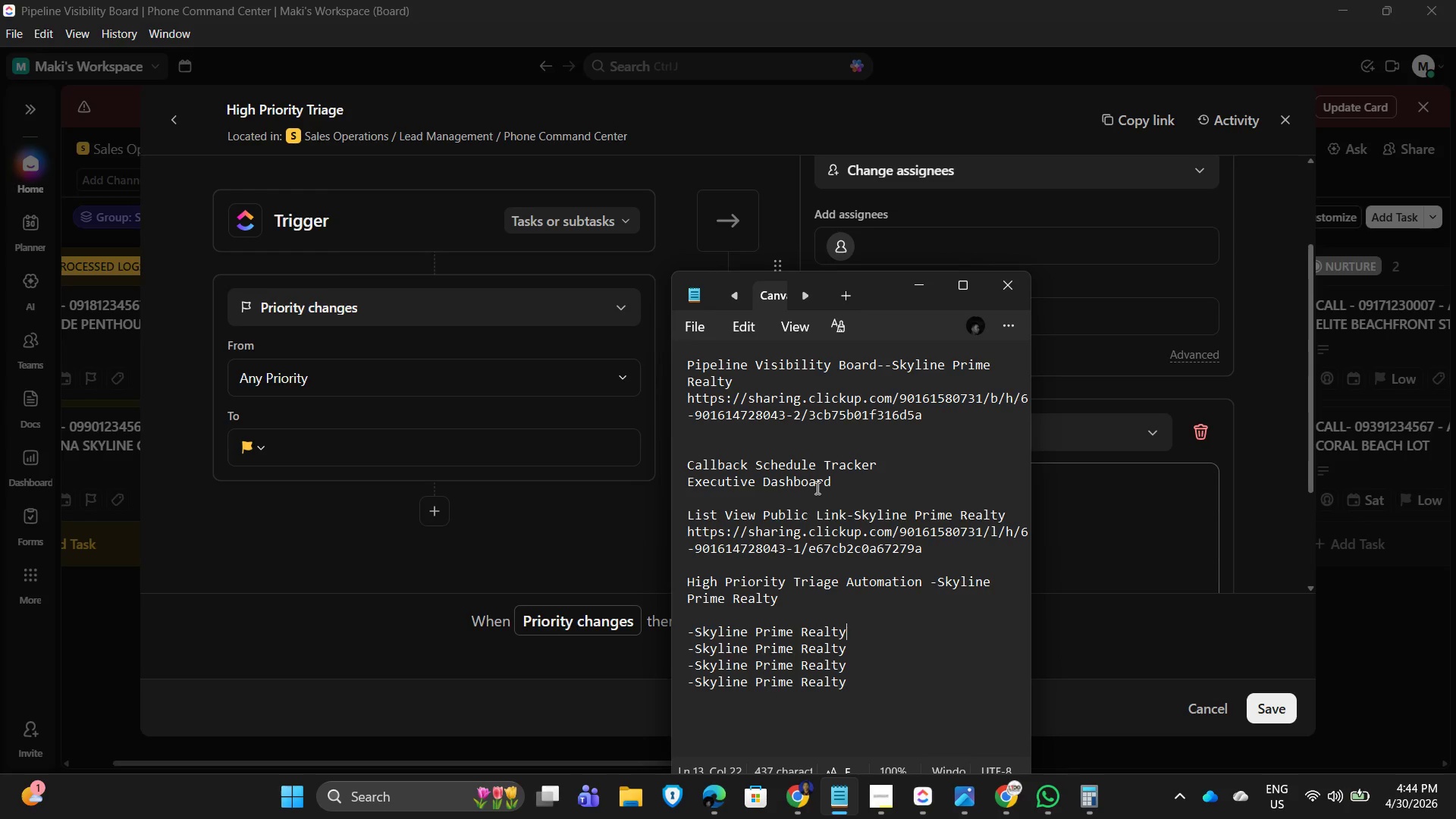 
wait(11.19)
 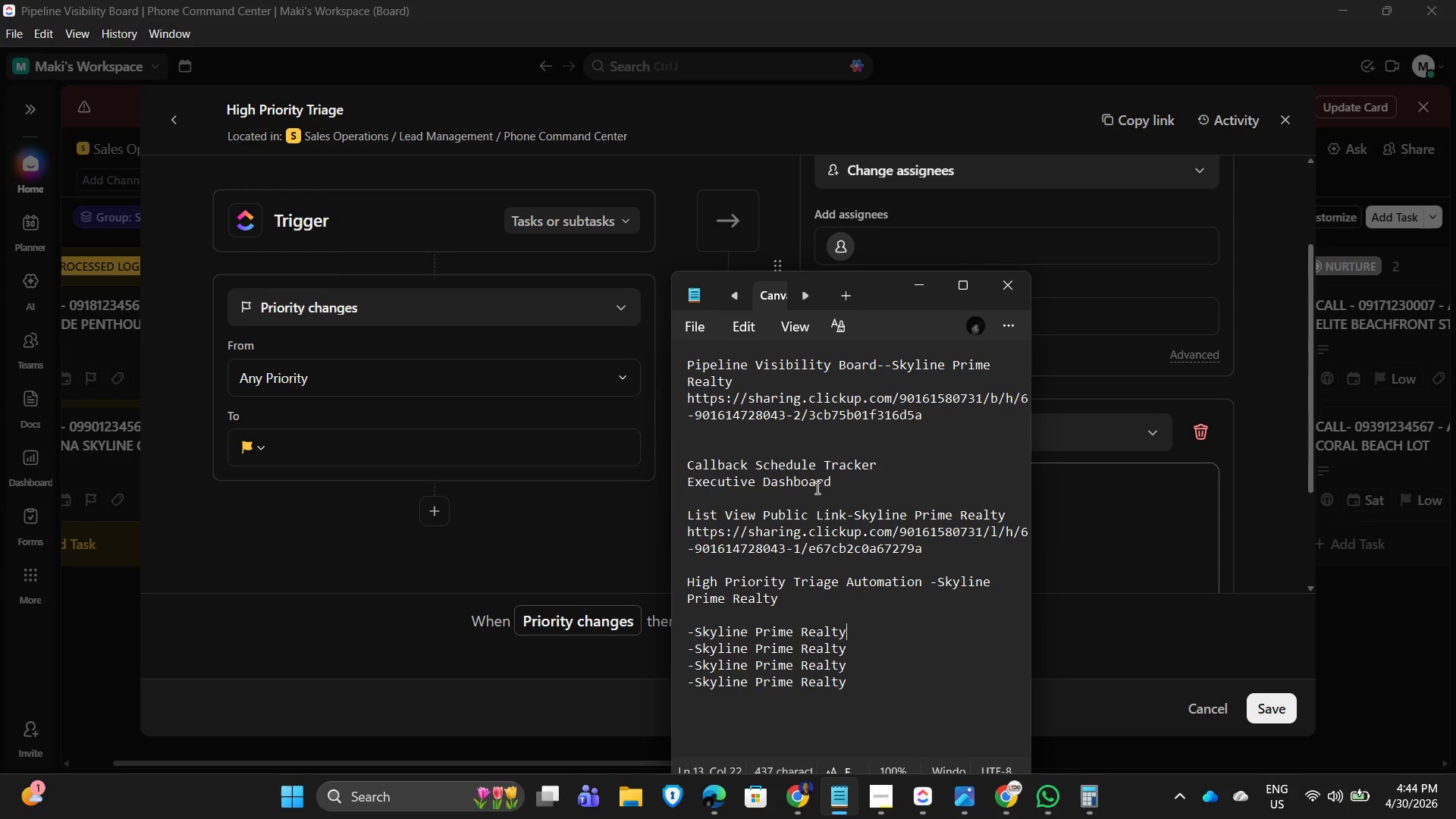 
left_click([700, 131])
 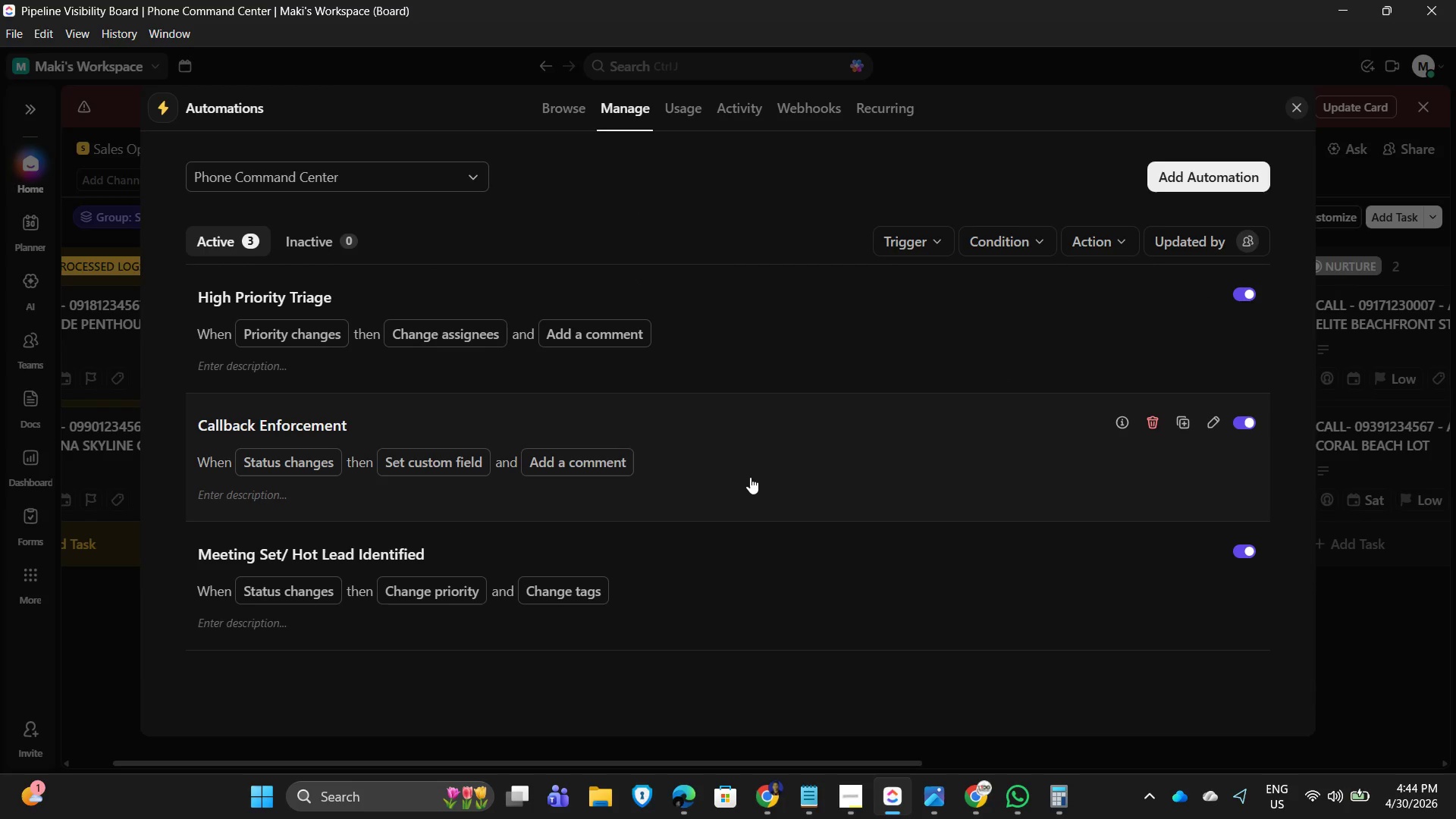 
left_click([756, 477])
 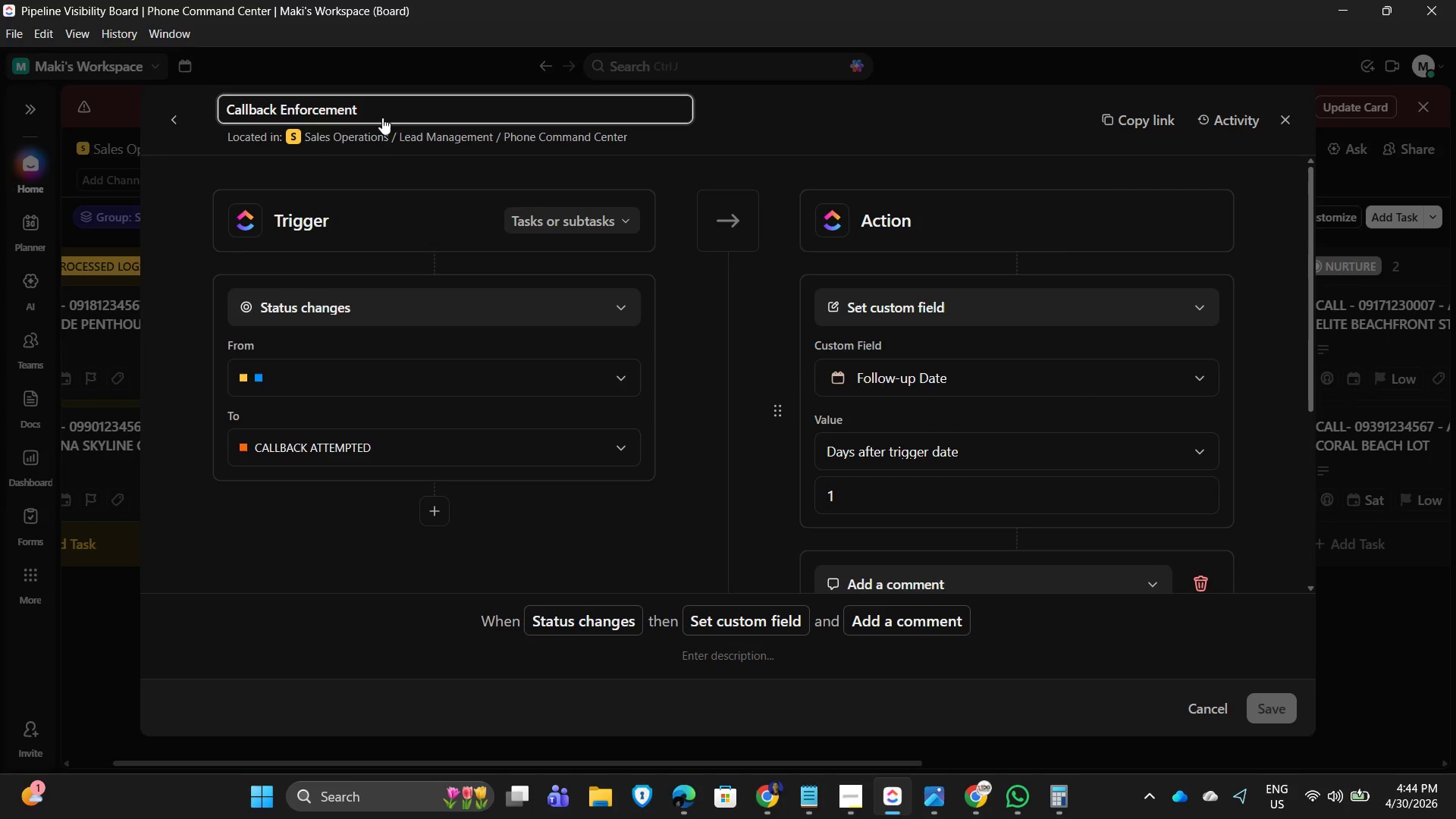 
key(Control+A)
 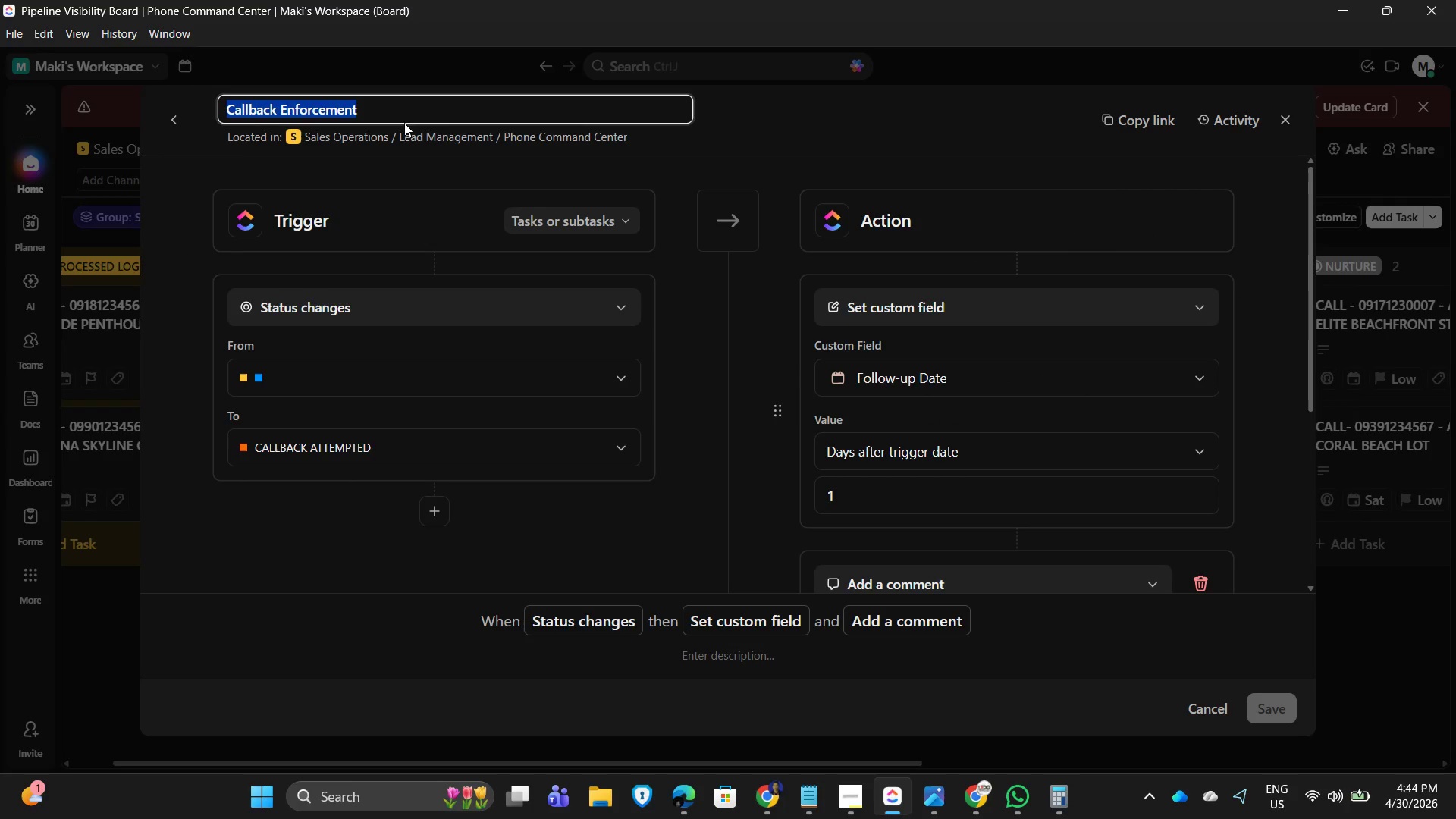 
key(Control+C)
 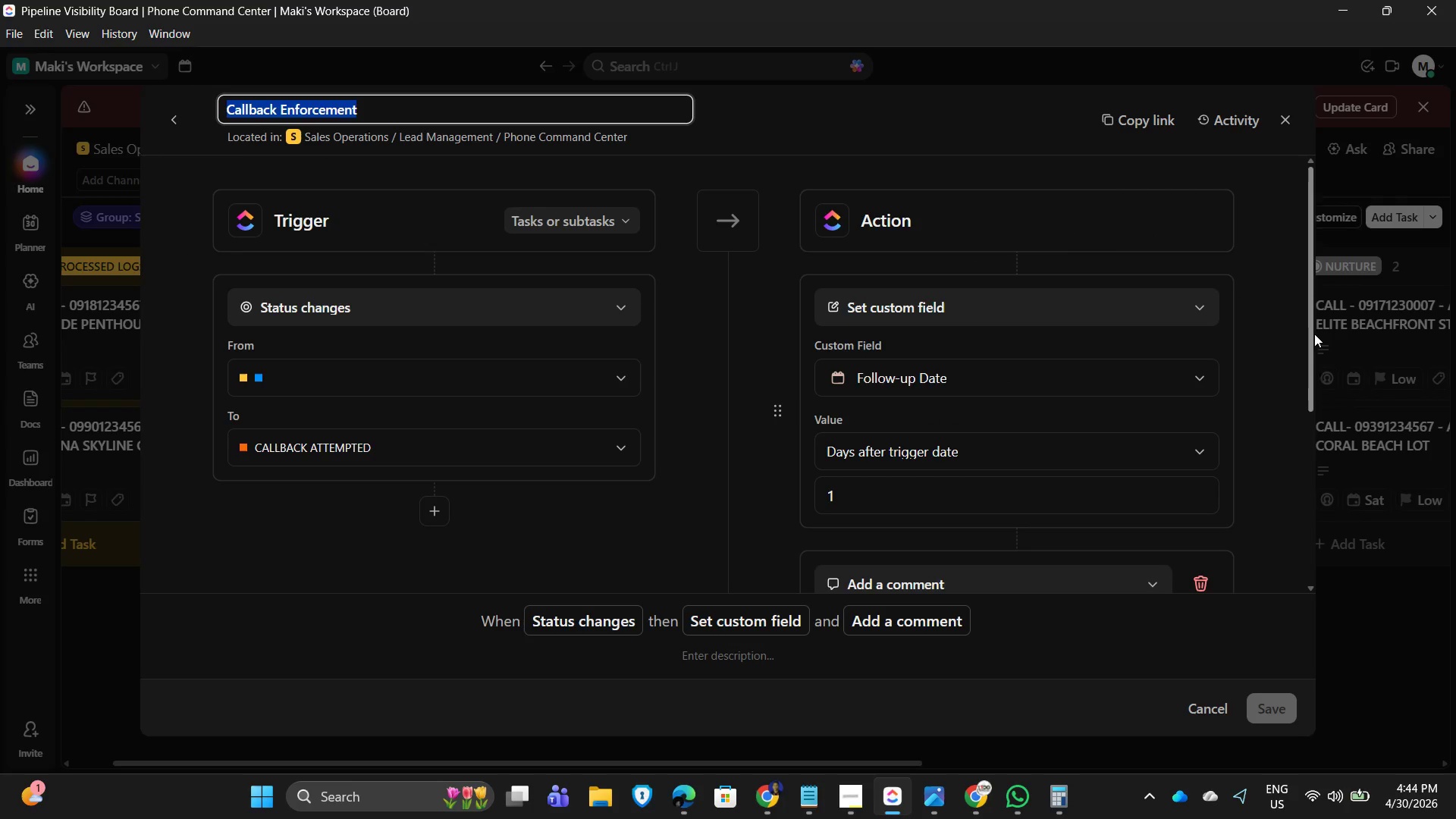 
left_click_drag(start_coordinate=[1310, 330], to_coordinate=[1326, 420])
 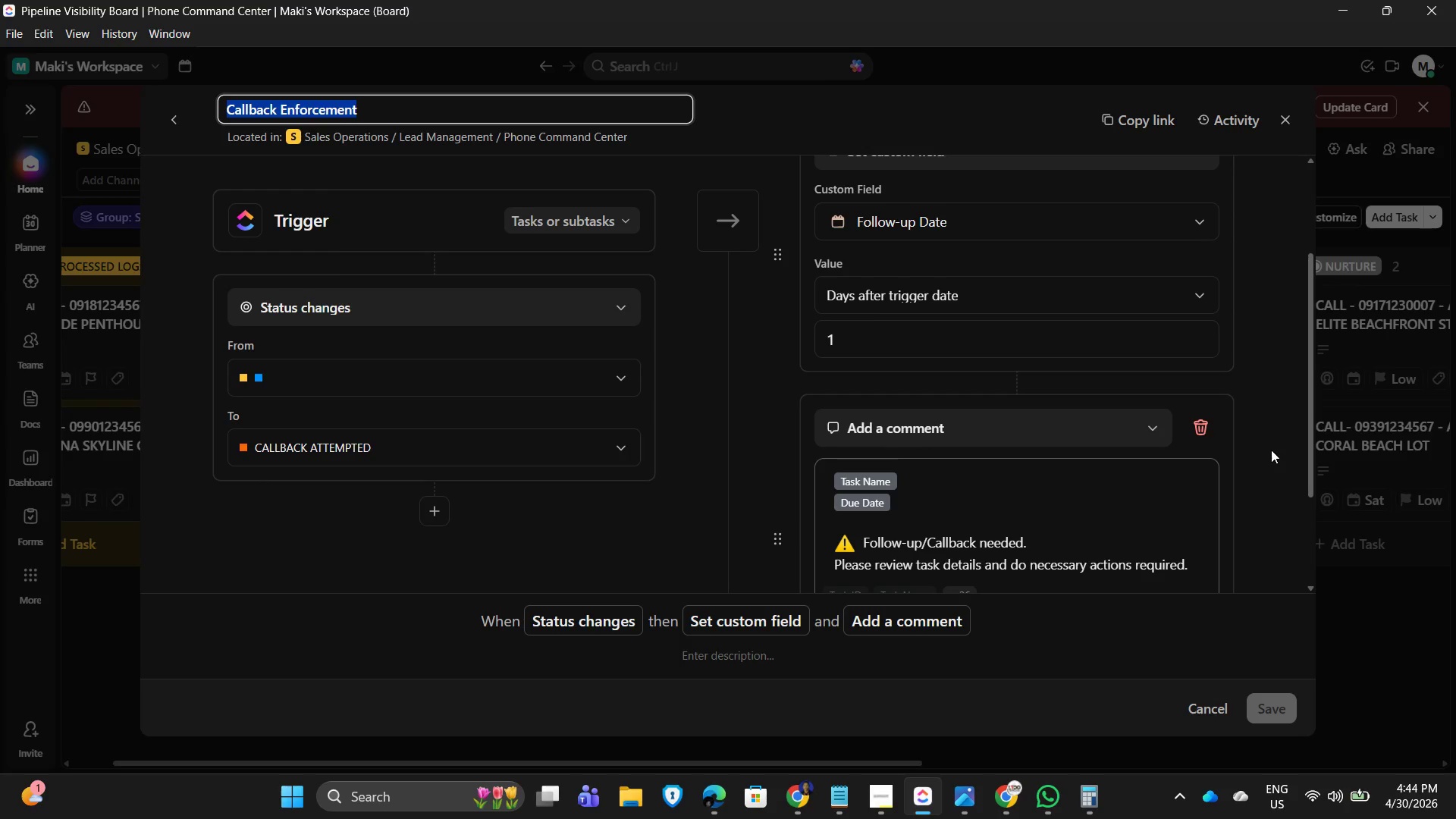 
left_click([721, 123])
 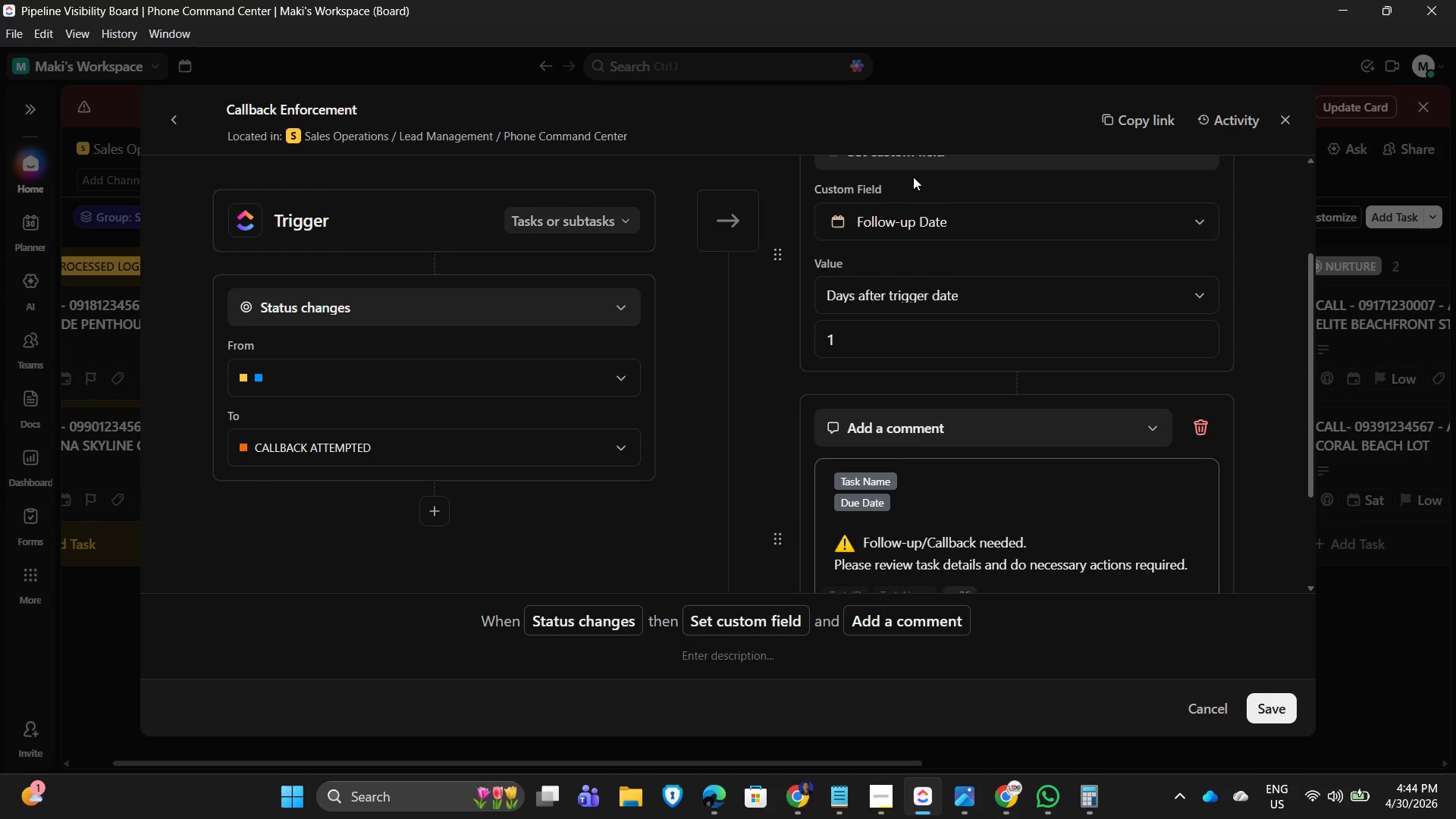 
key(PrintScreen)
 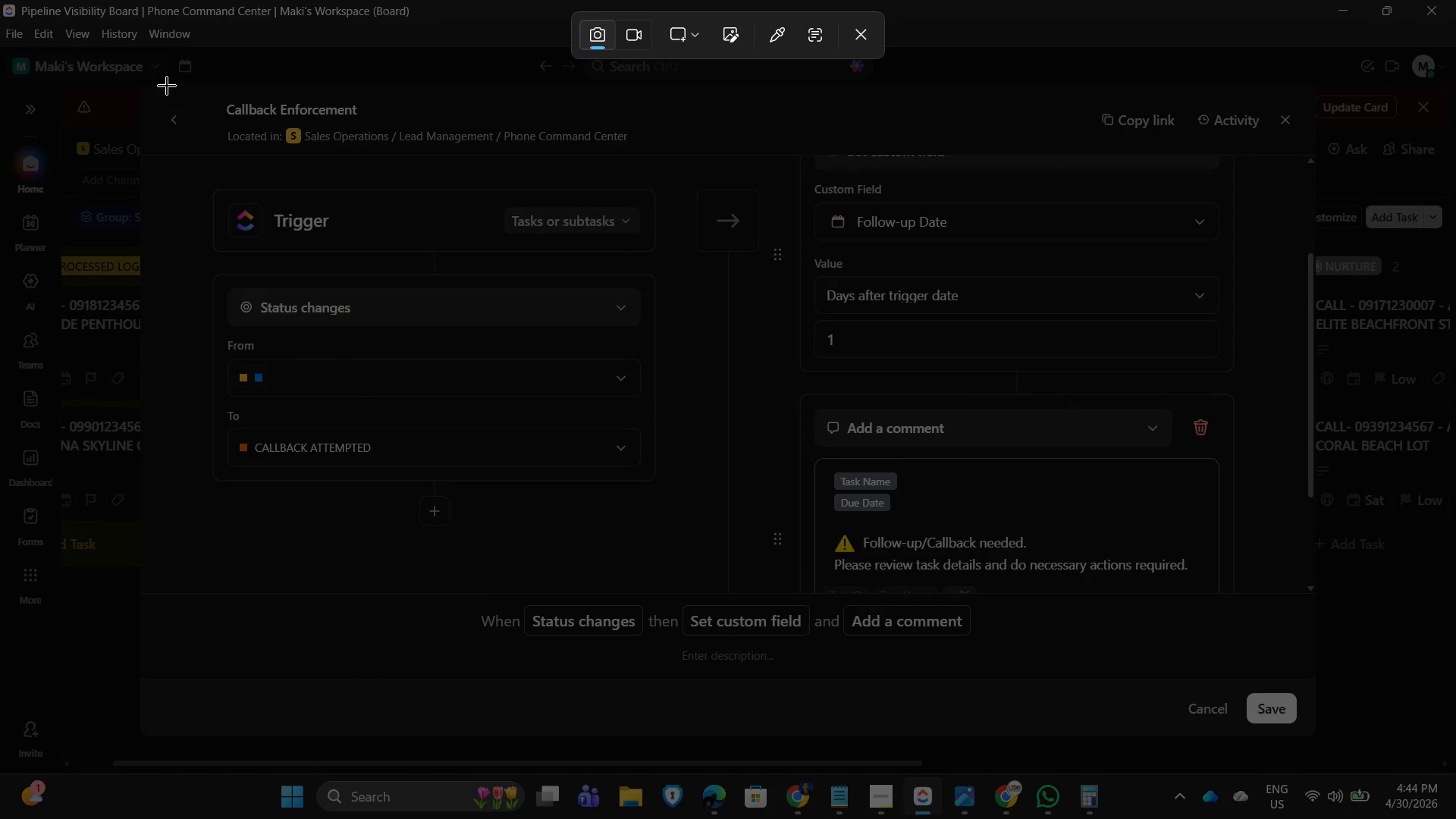 
left_click_drag(start_coordinate=[145, 82], to_coordinate=[1310, 676])
 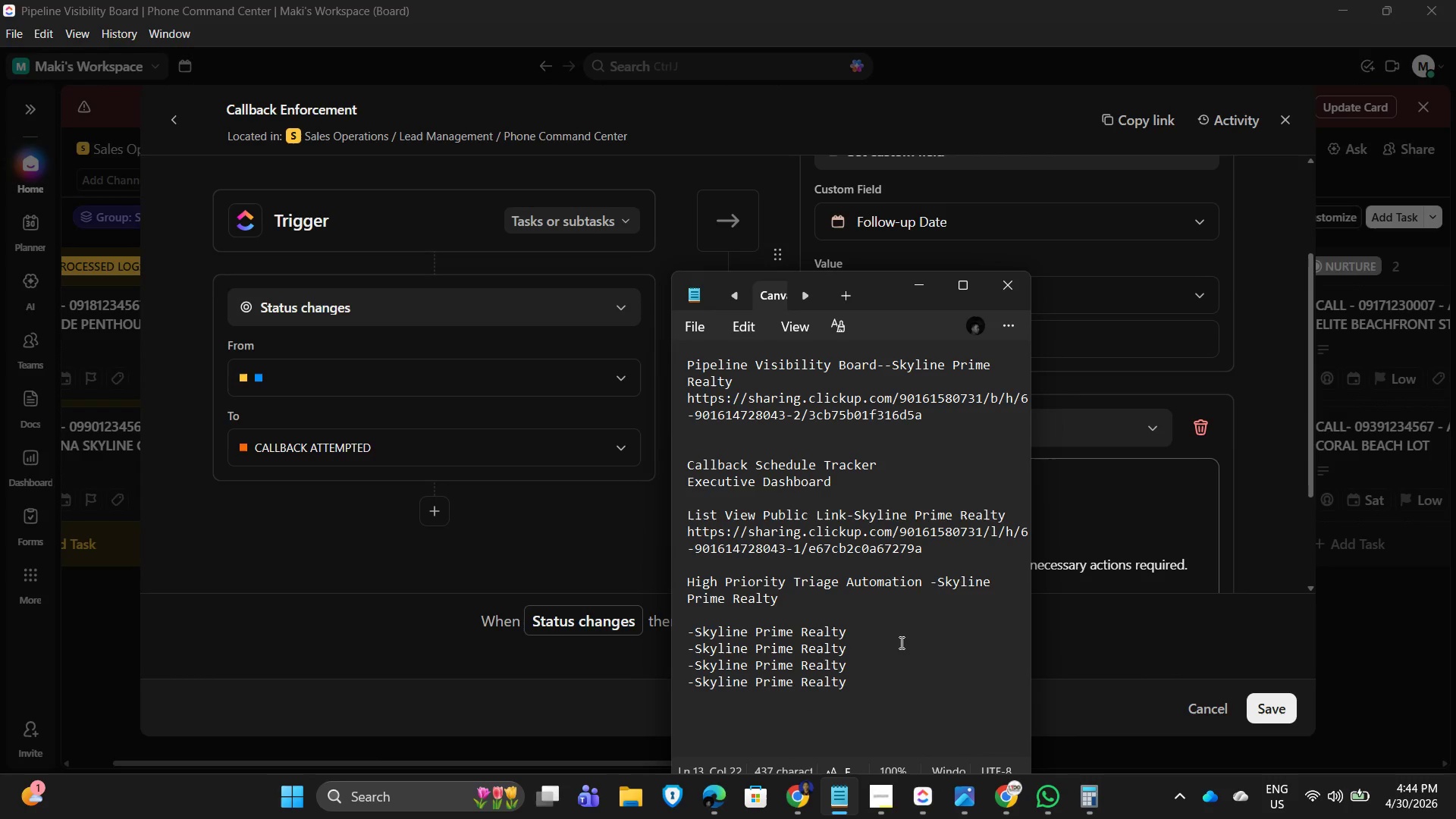 
wait(7.98)
 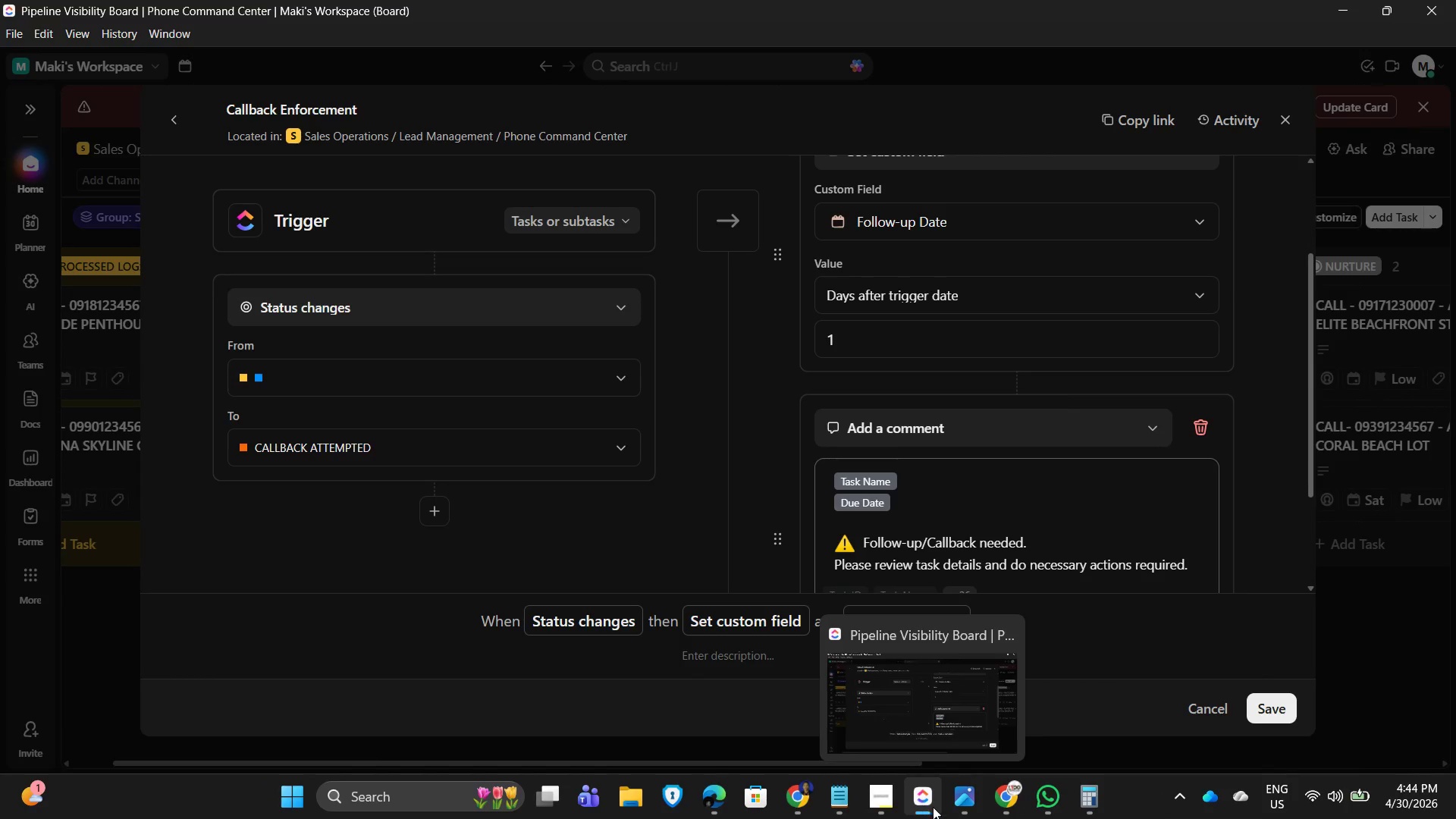 
left_click([701, 617])
 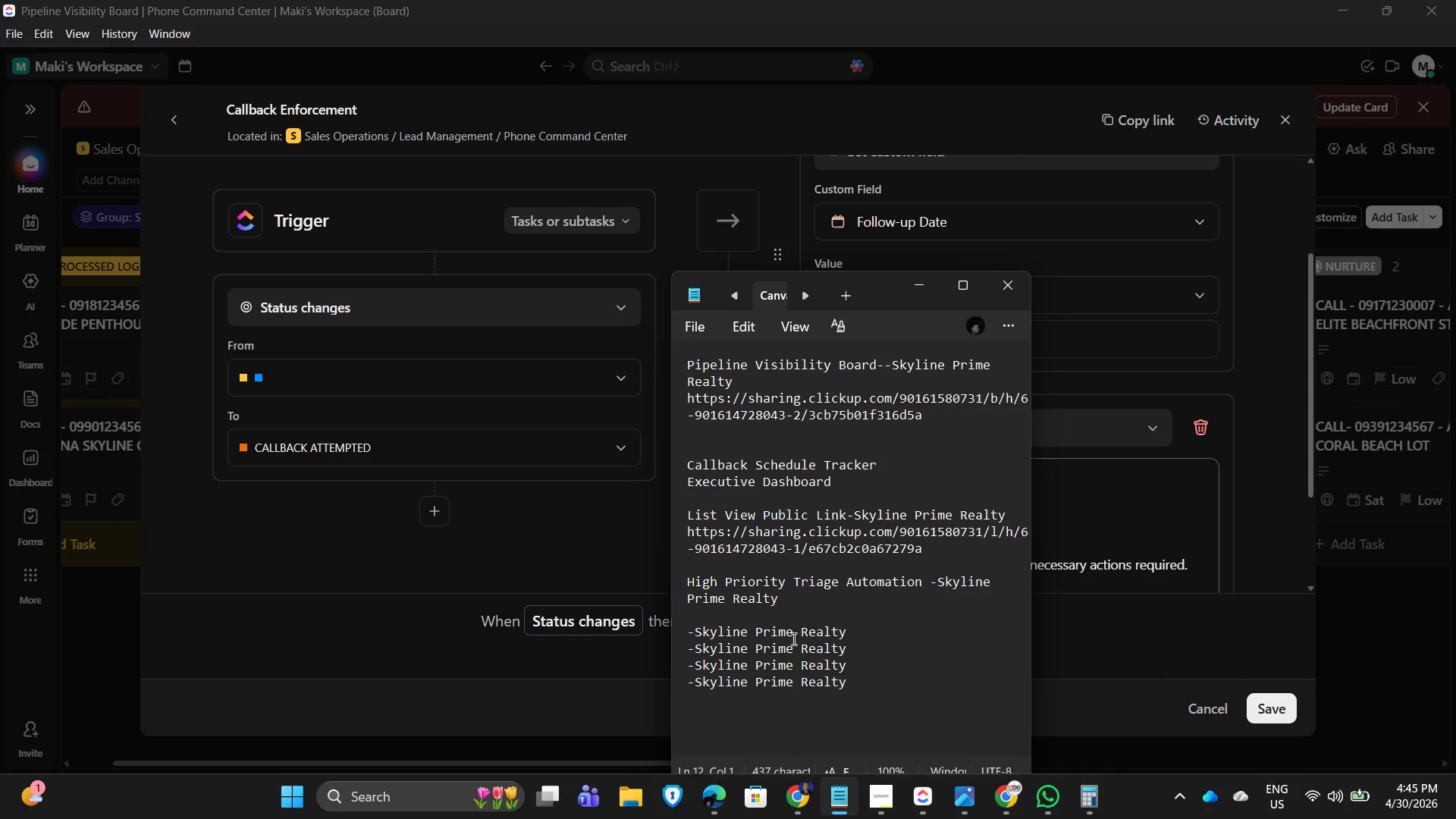 
key(Enter)
 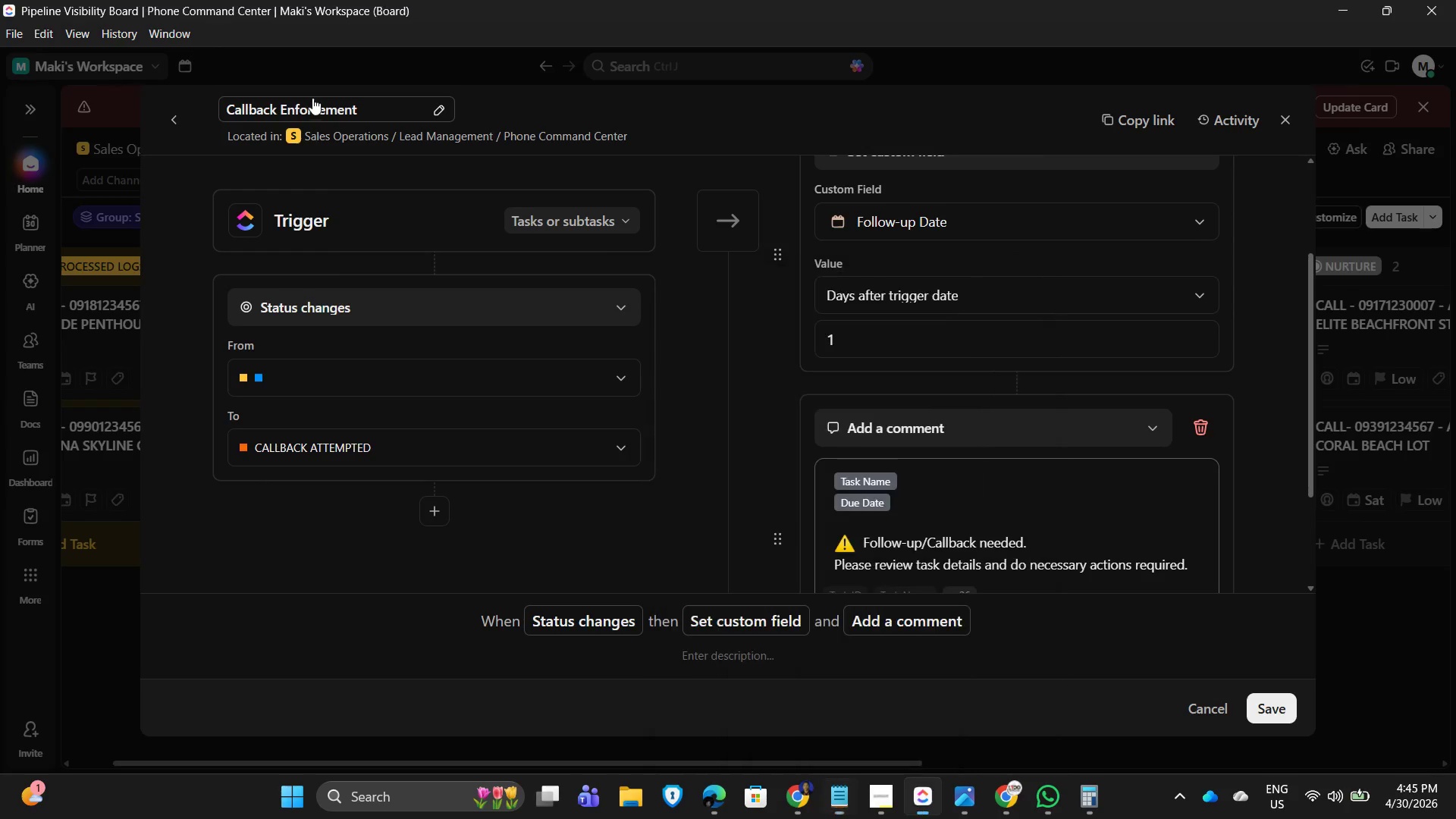 
key(Control+A)
 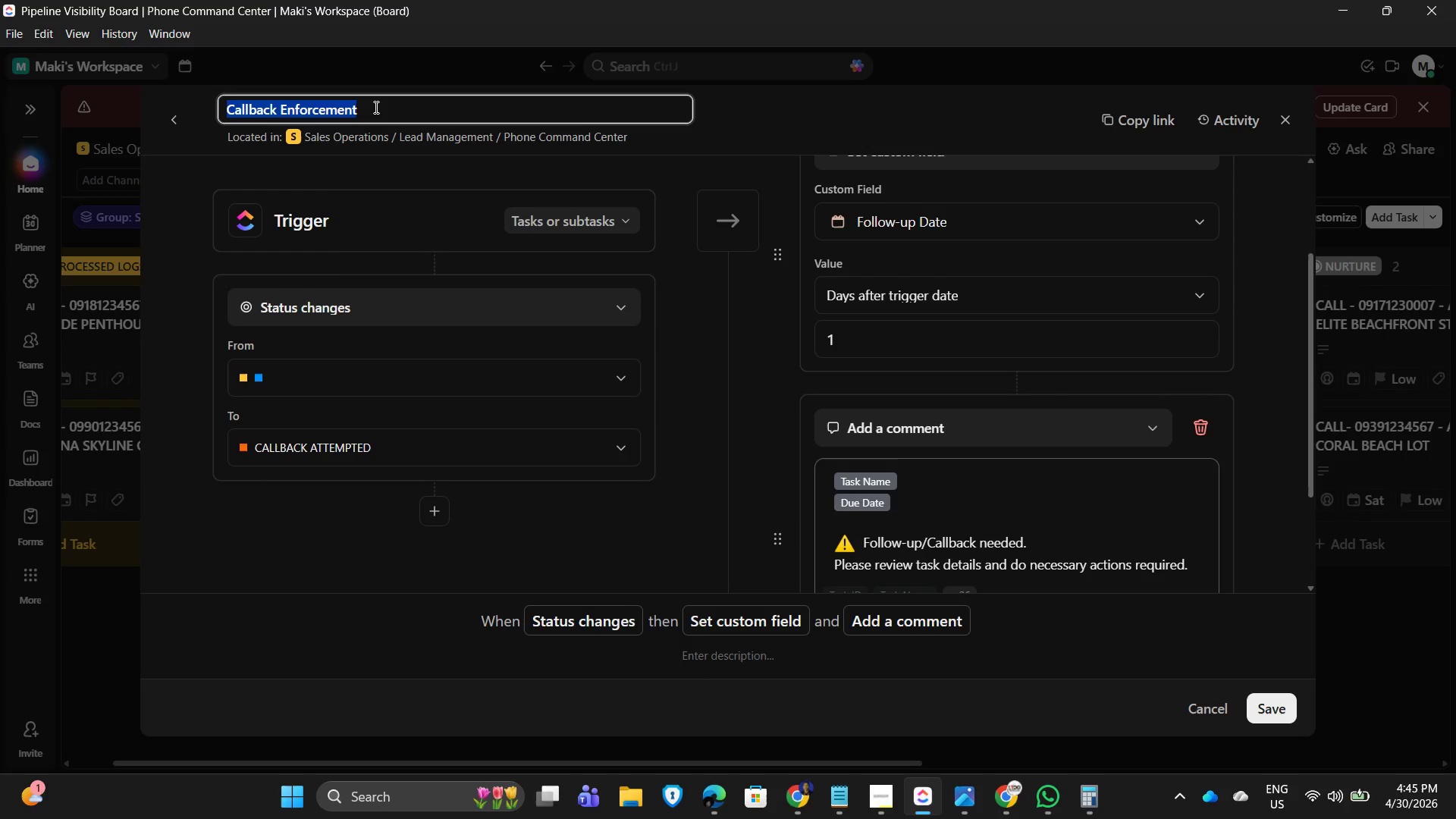 
key(Control+C)
 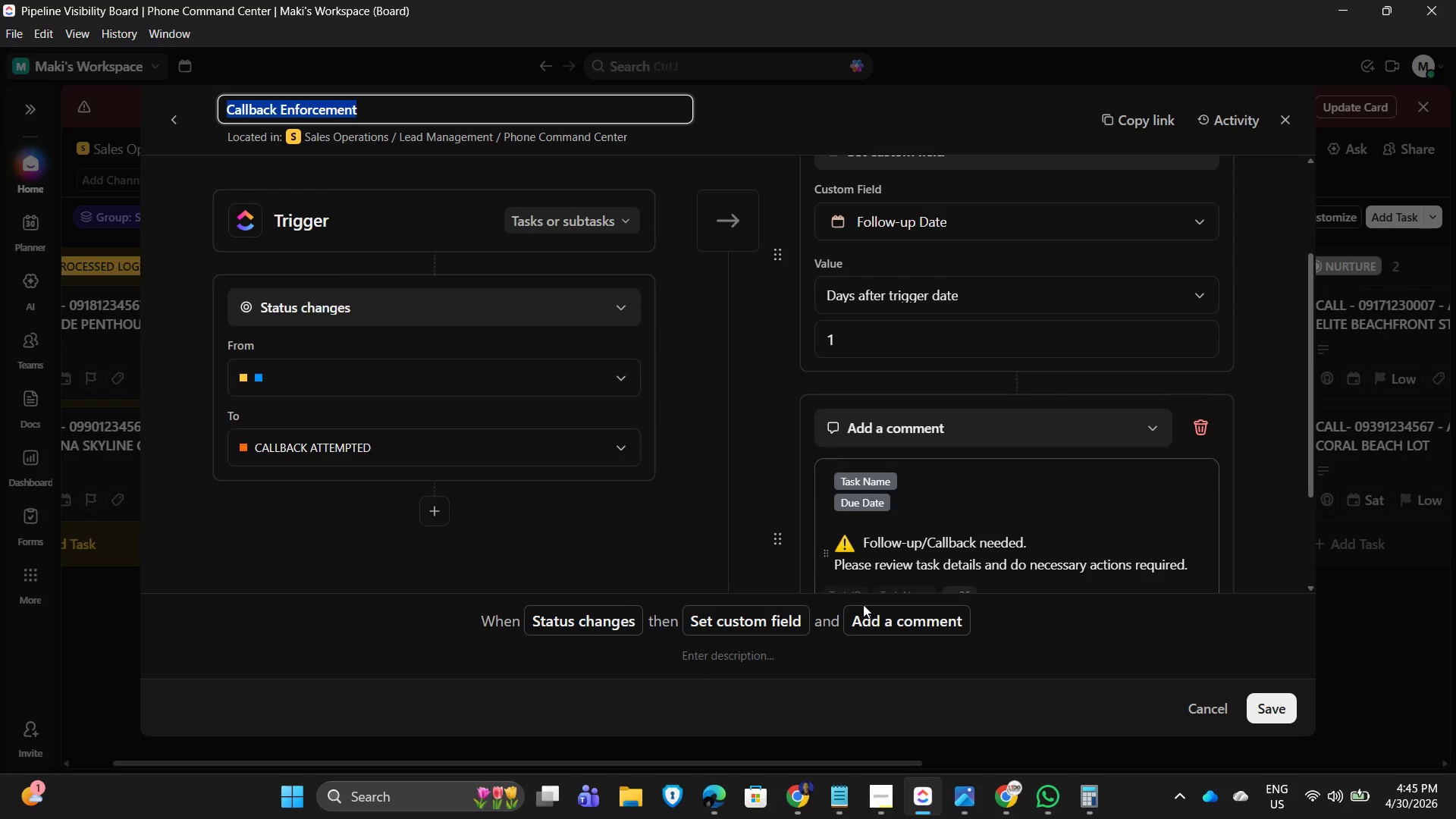 
key(Alt+AltLeft)
 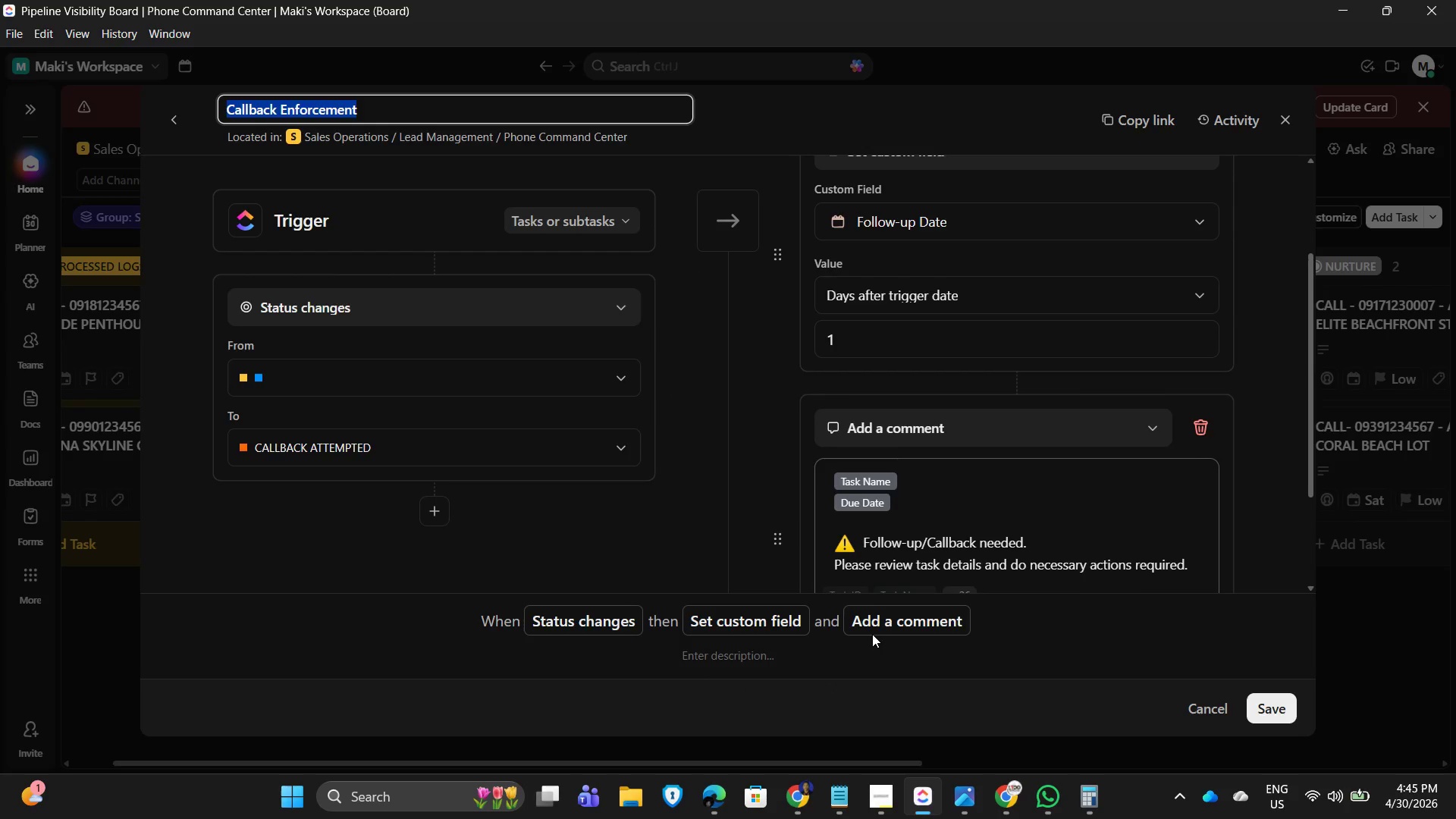 
key(Alt+Tab)
 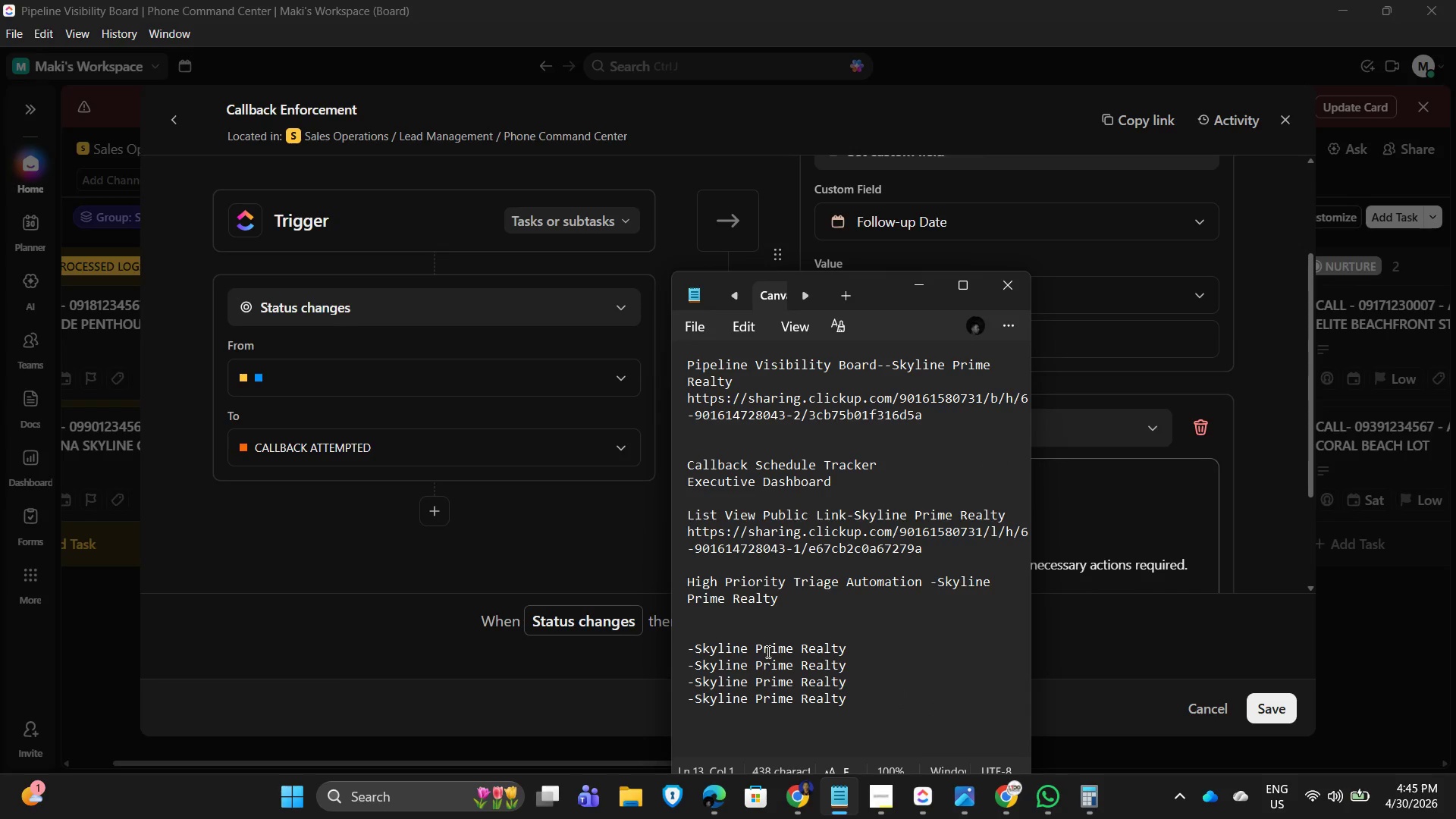 
key(Control+V)
 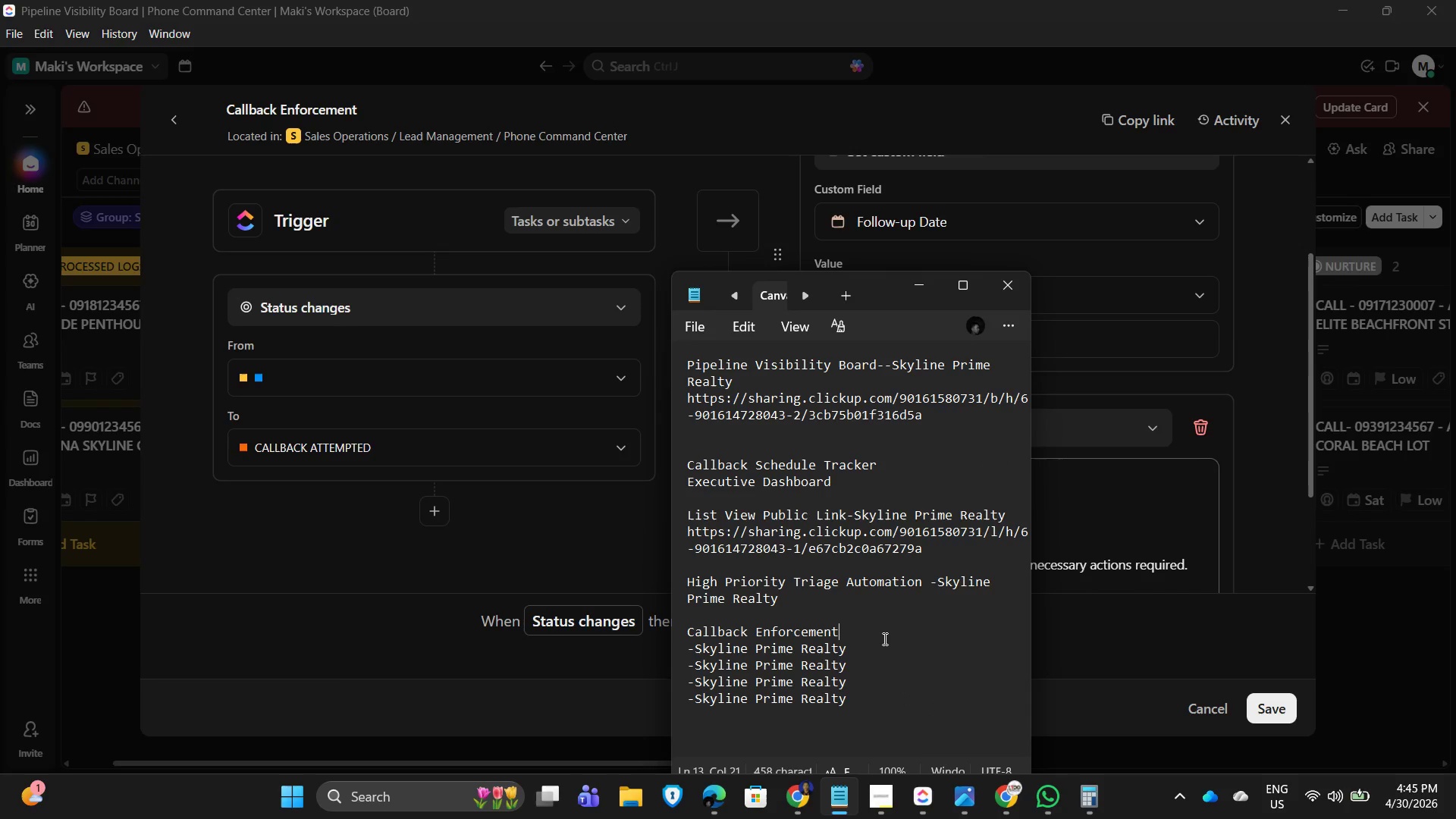 
key(Delete)
 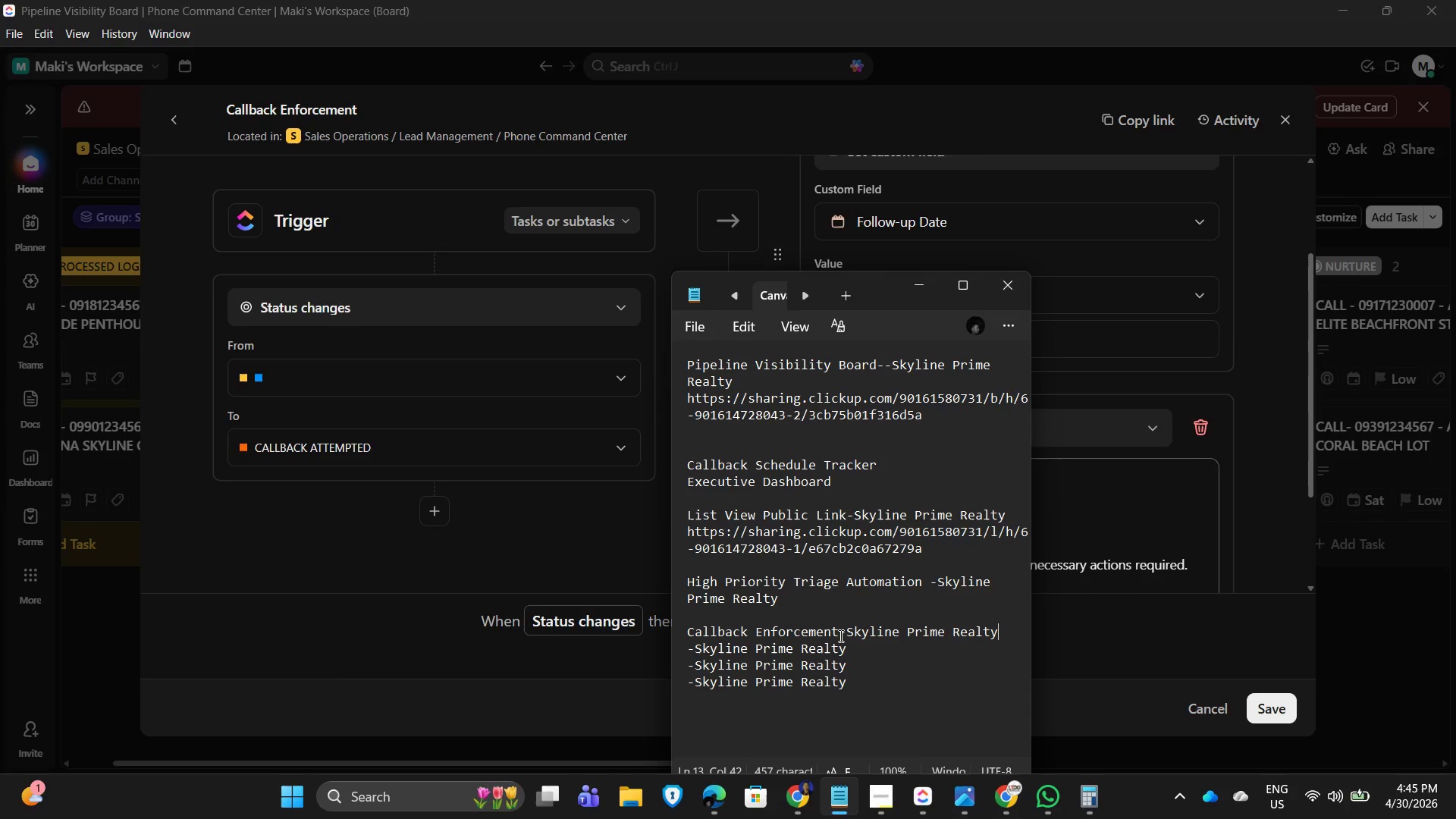 
type( Automation)
 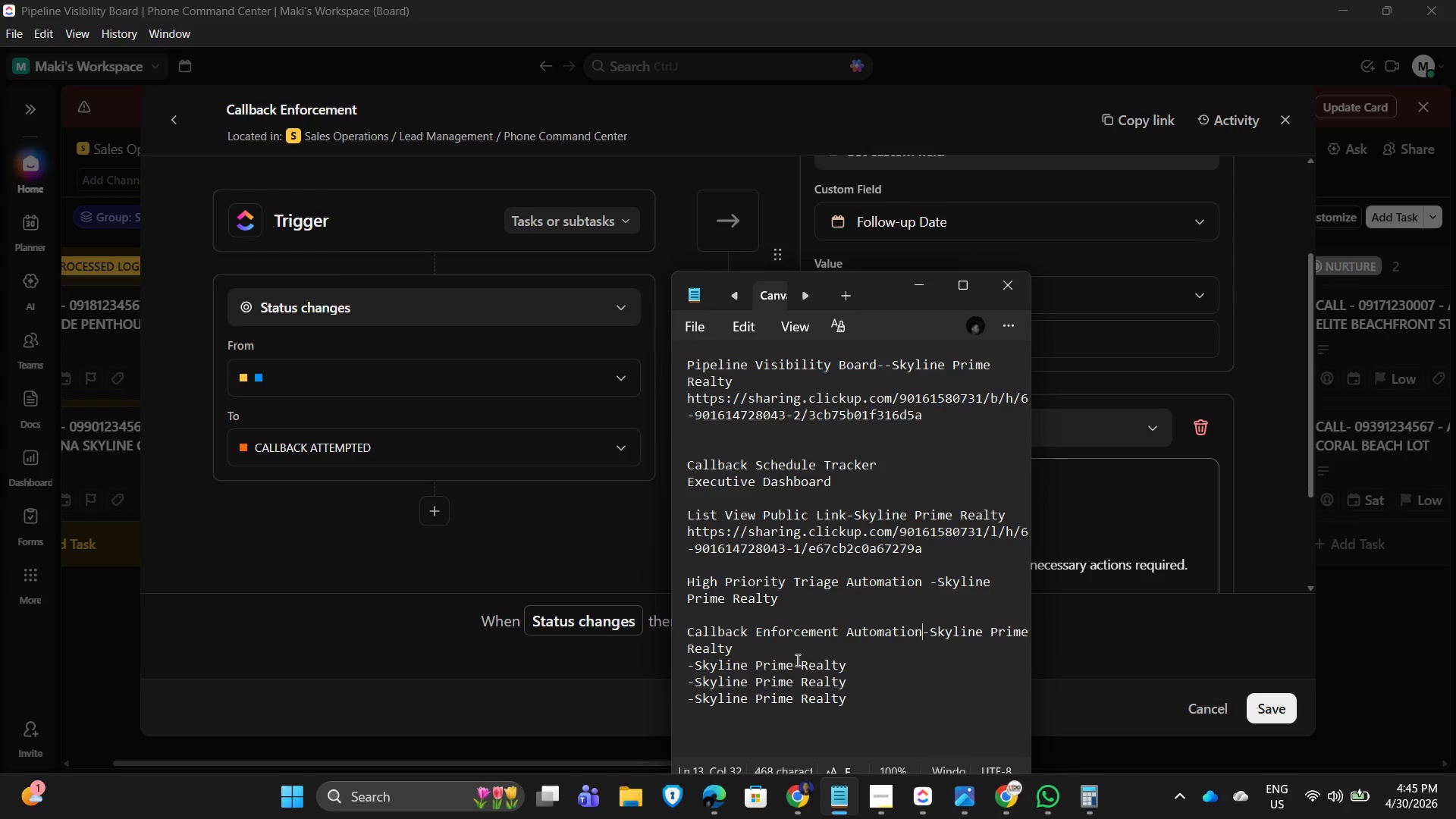 
left_click([783, 648])
 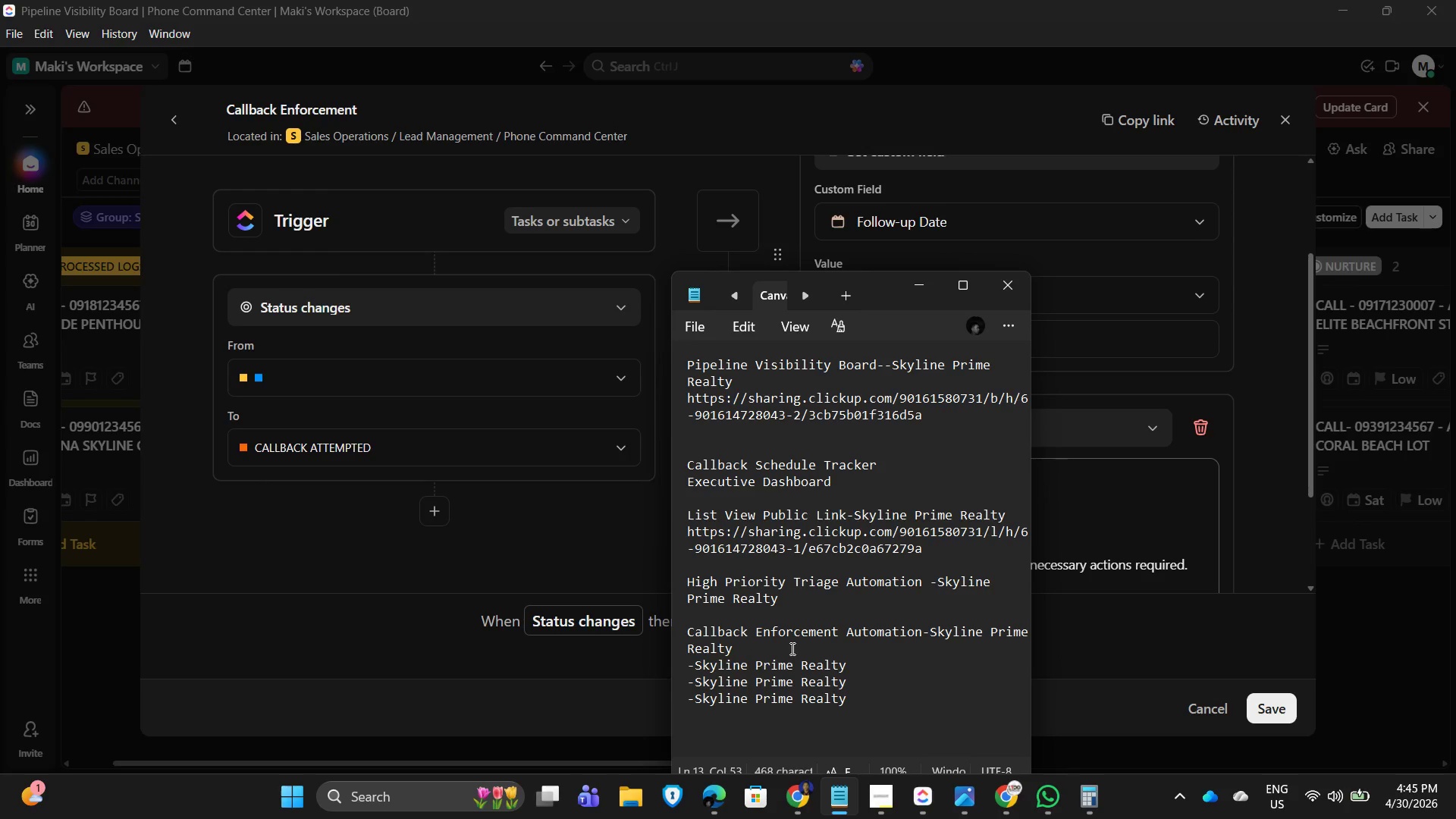 
key(Enter)
 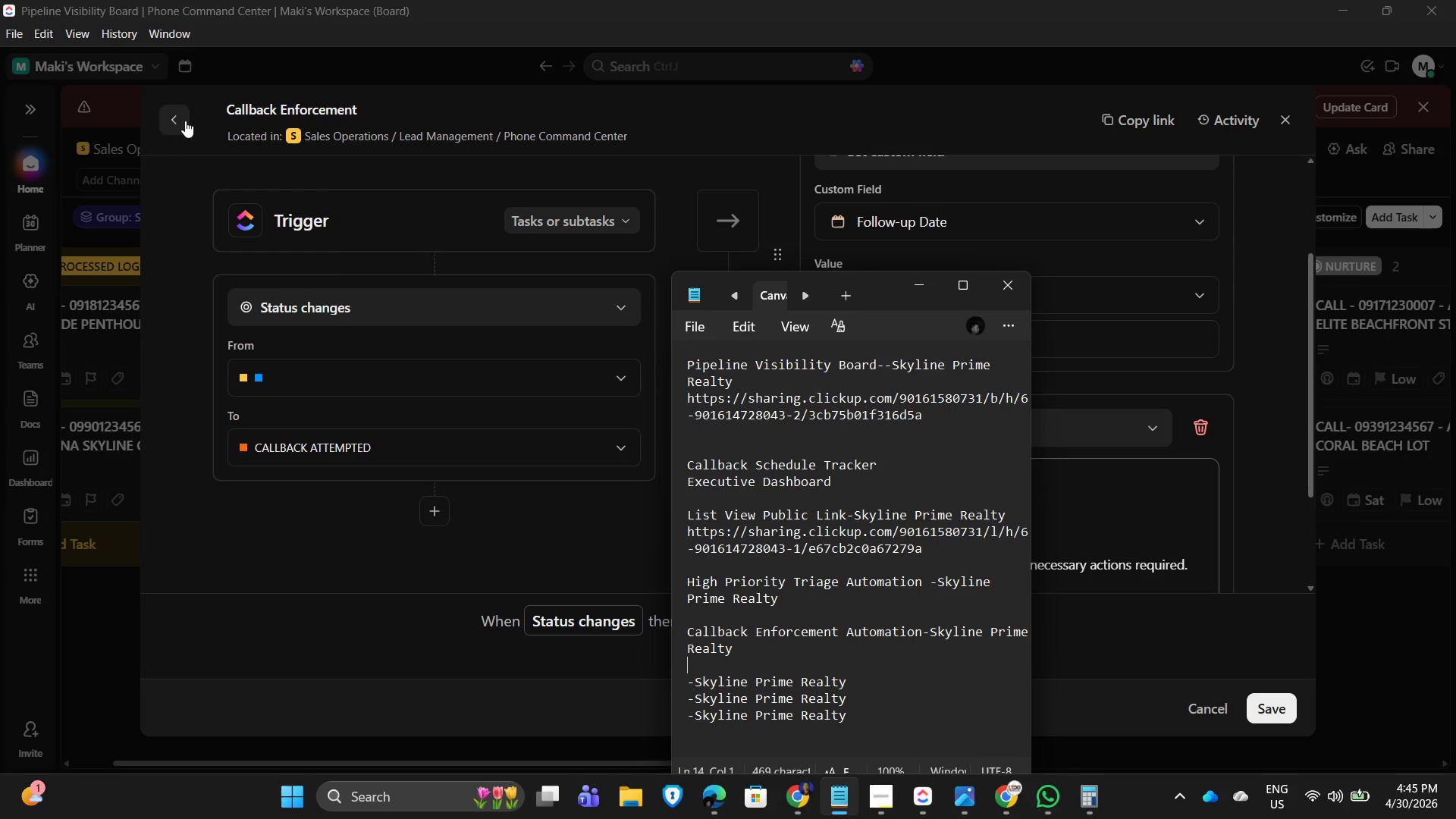 
double_click([186, 120])
 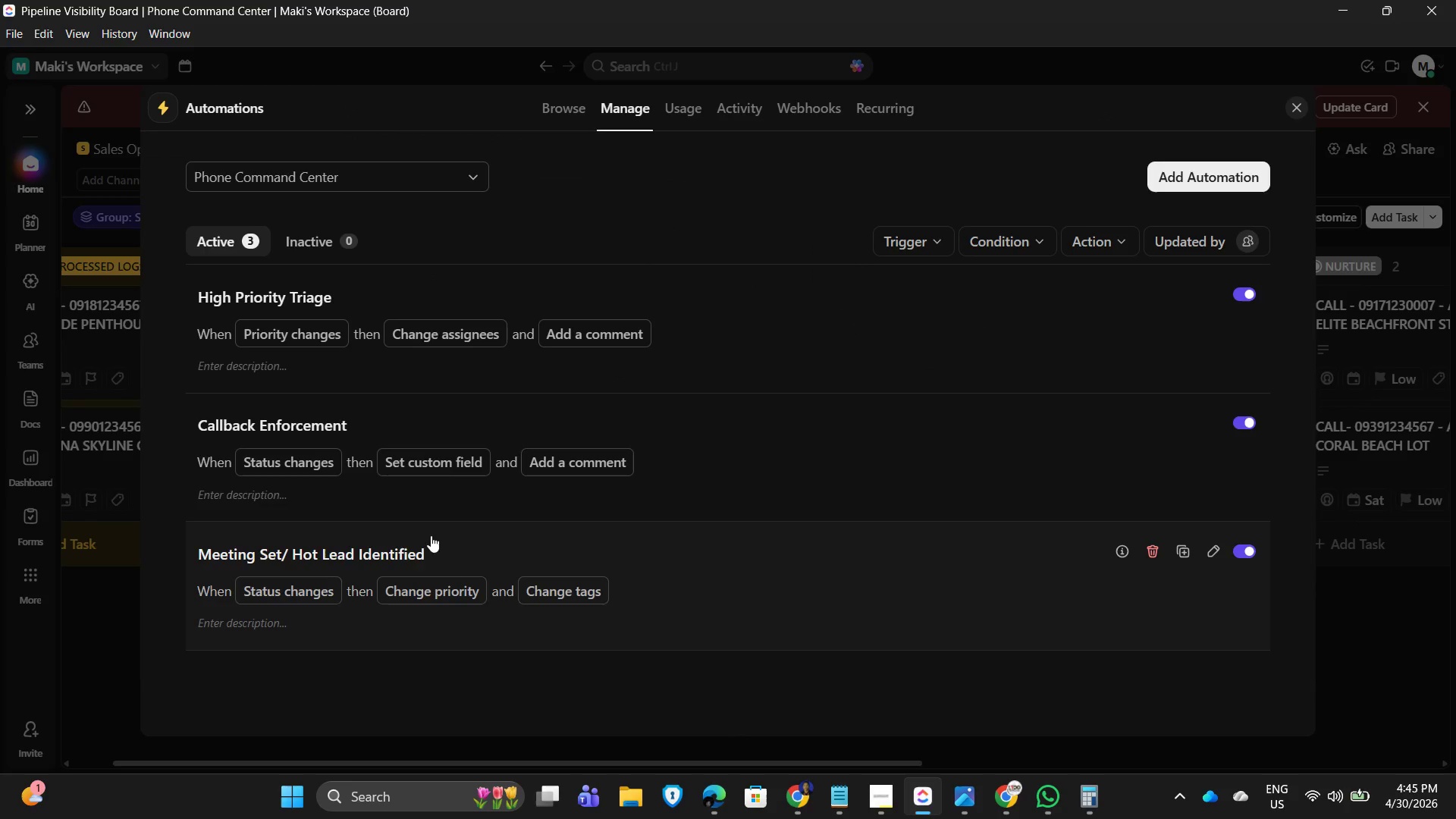 
left_click_drag(start_coordinate=[431, 548], to_coordinate=[436, 548])
 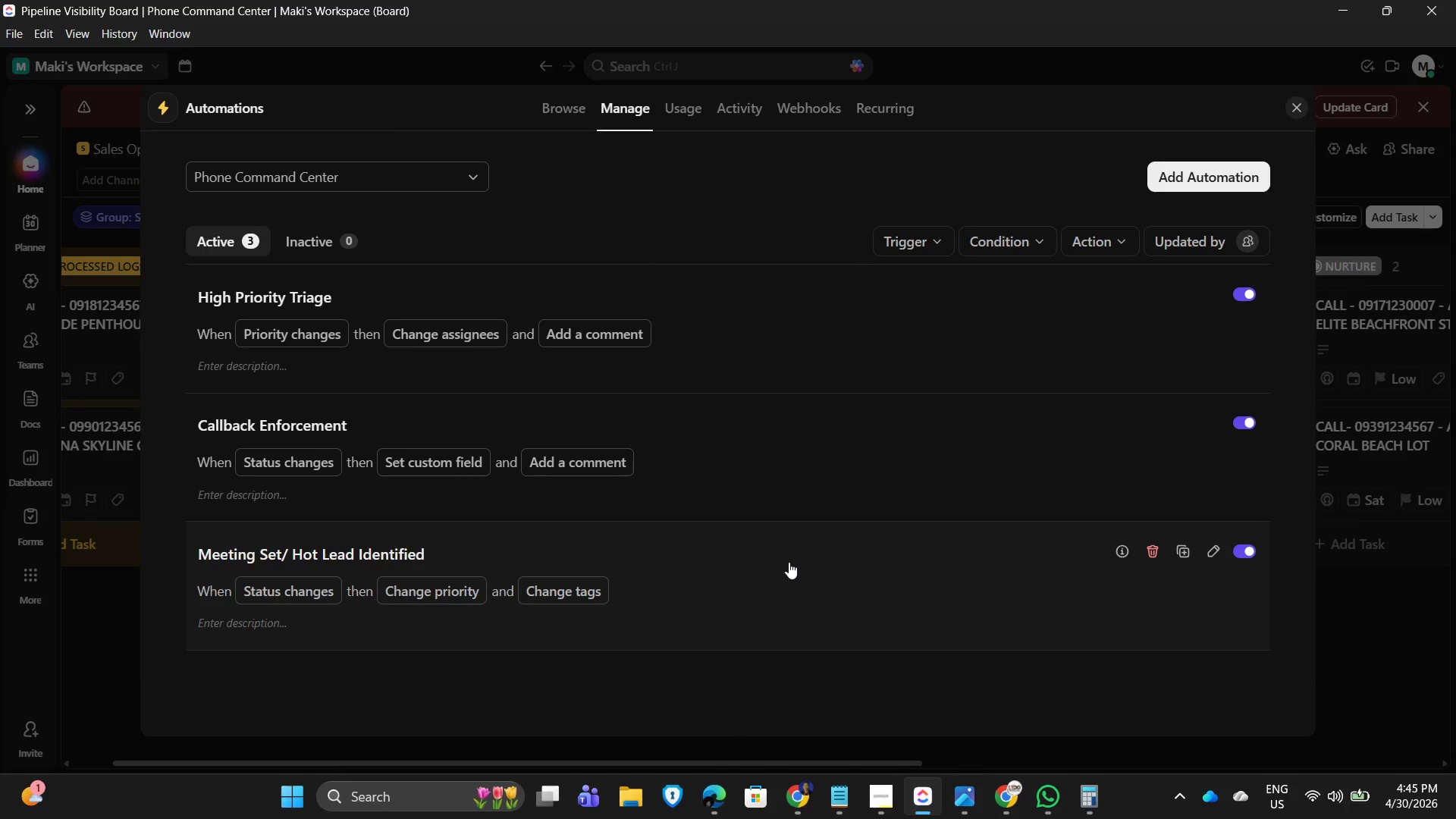 
left_click([792, 563])
 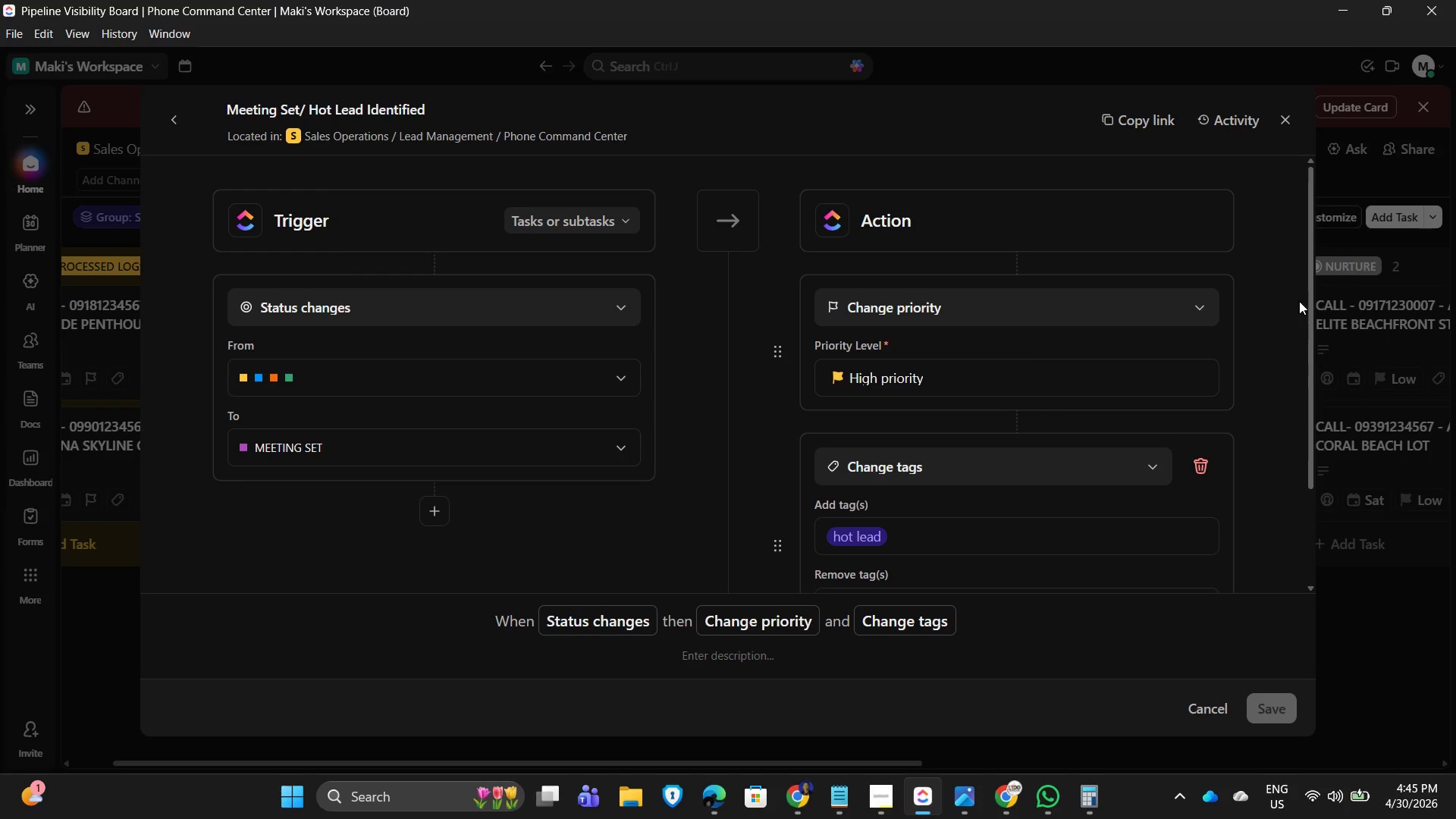 
left_click_drag(start_coordinate=[1313, 278], to_coordinate=[1326, 328])
 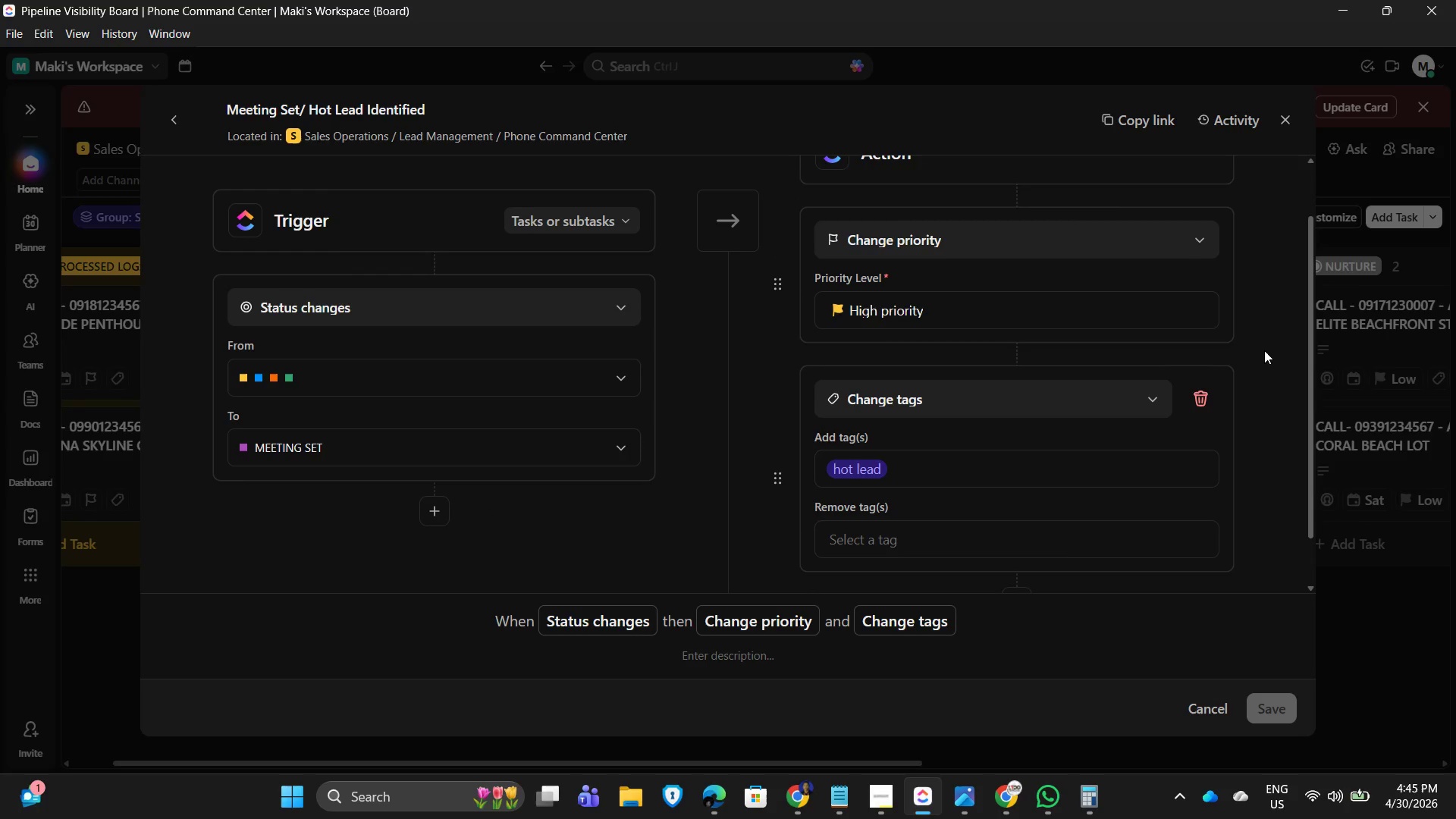 
key(PrintScreen)
 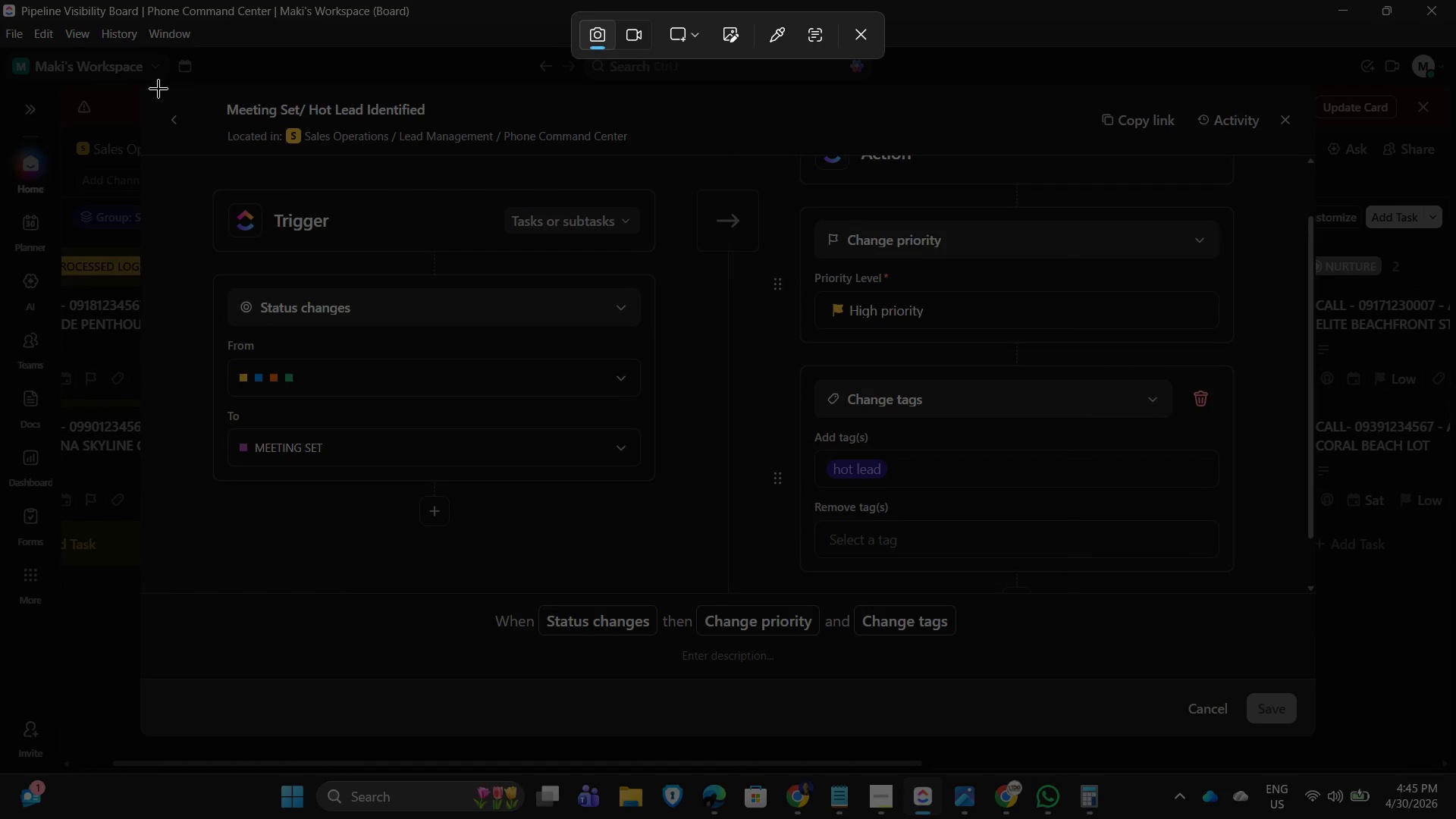 
left_click_drag(start_coordinate=[144, 87], to_coordinate=[1303, 679])
 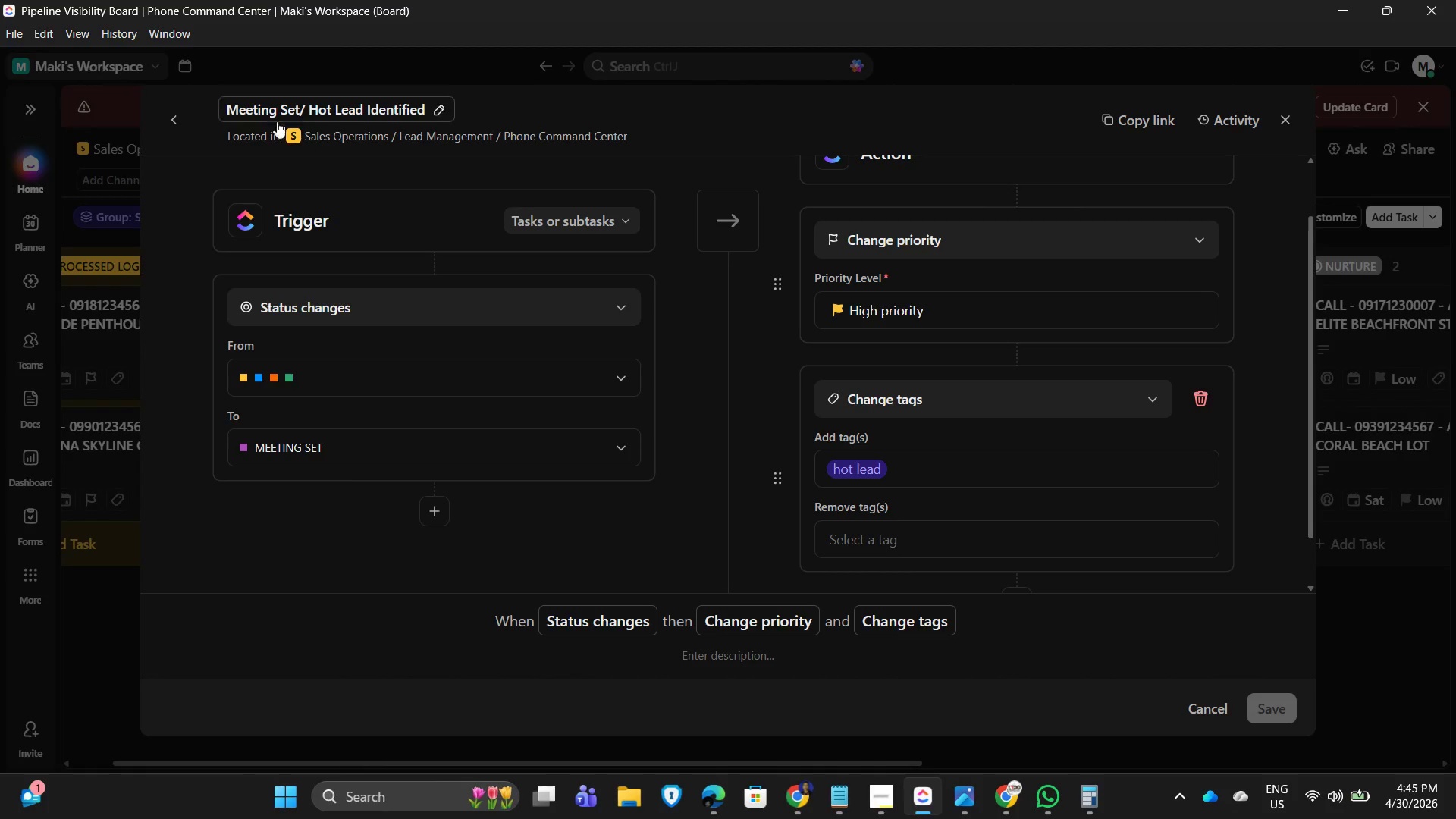 
left_click([334, 105])
 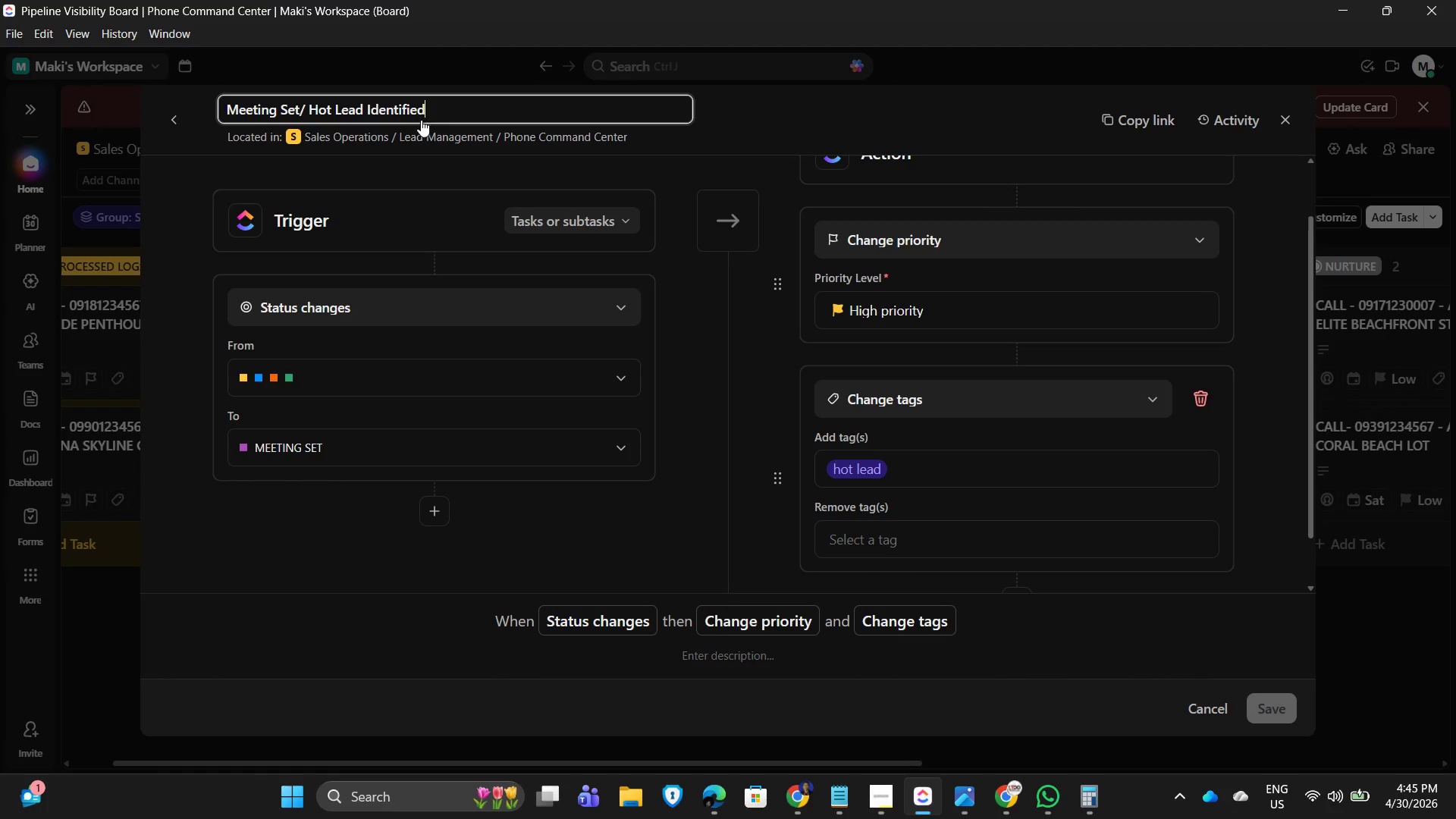 
key(Control+A)
 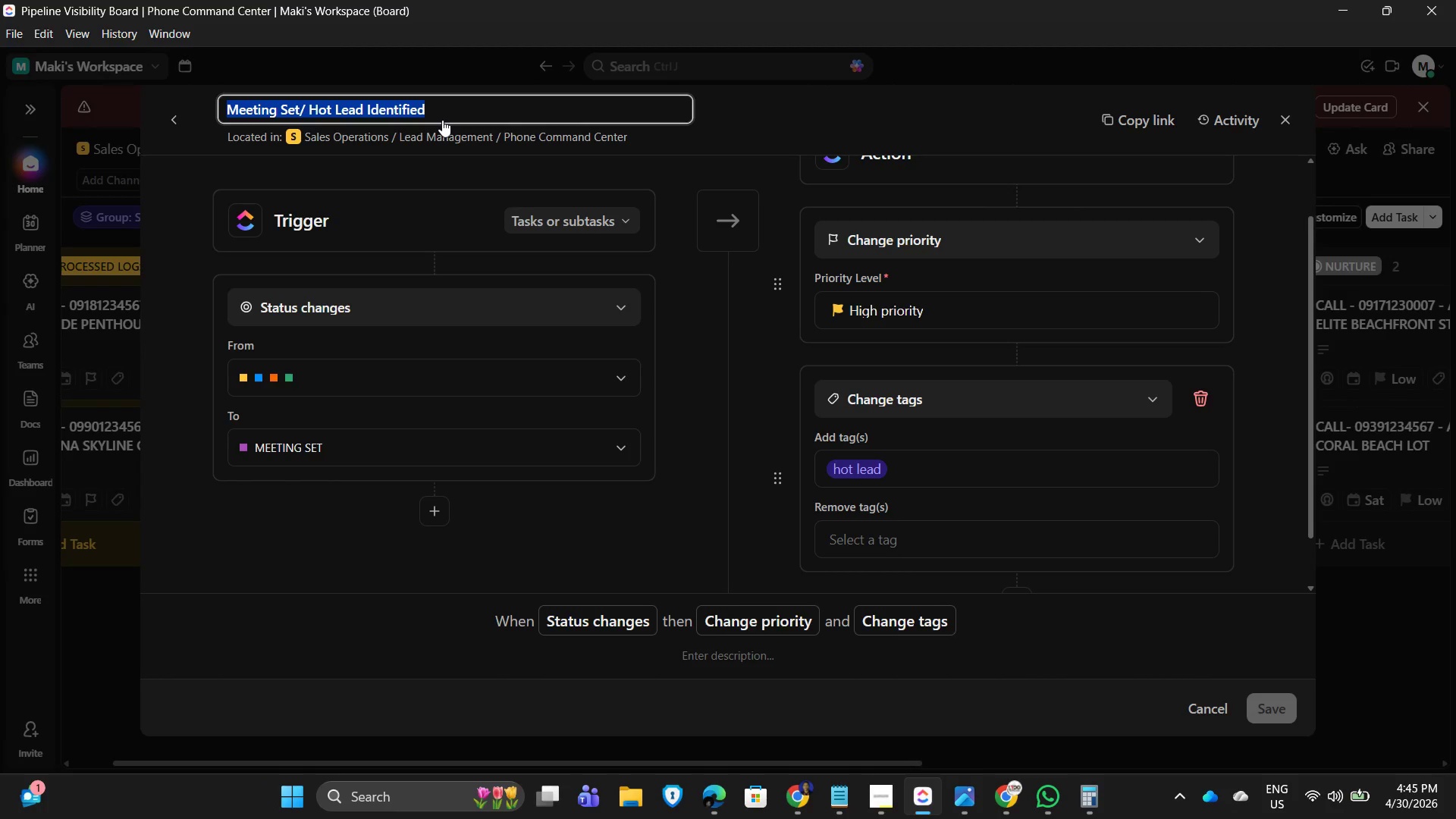 
key(Control+C)
 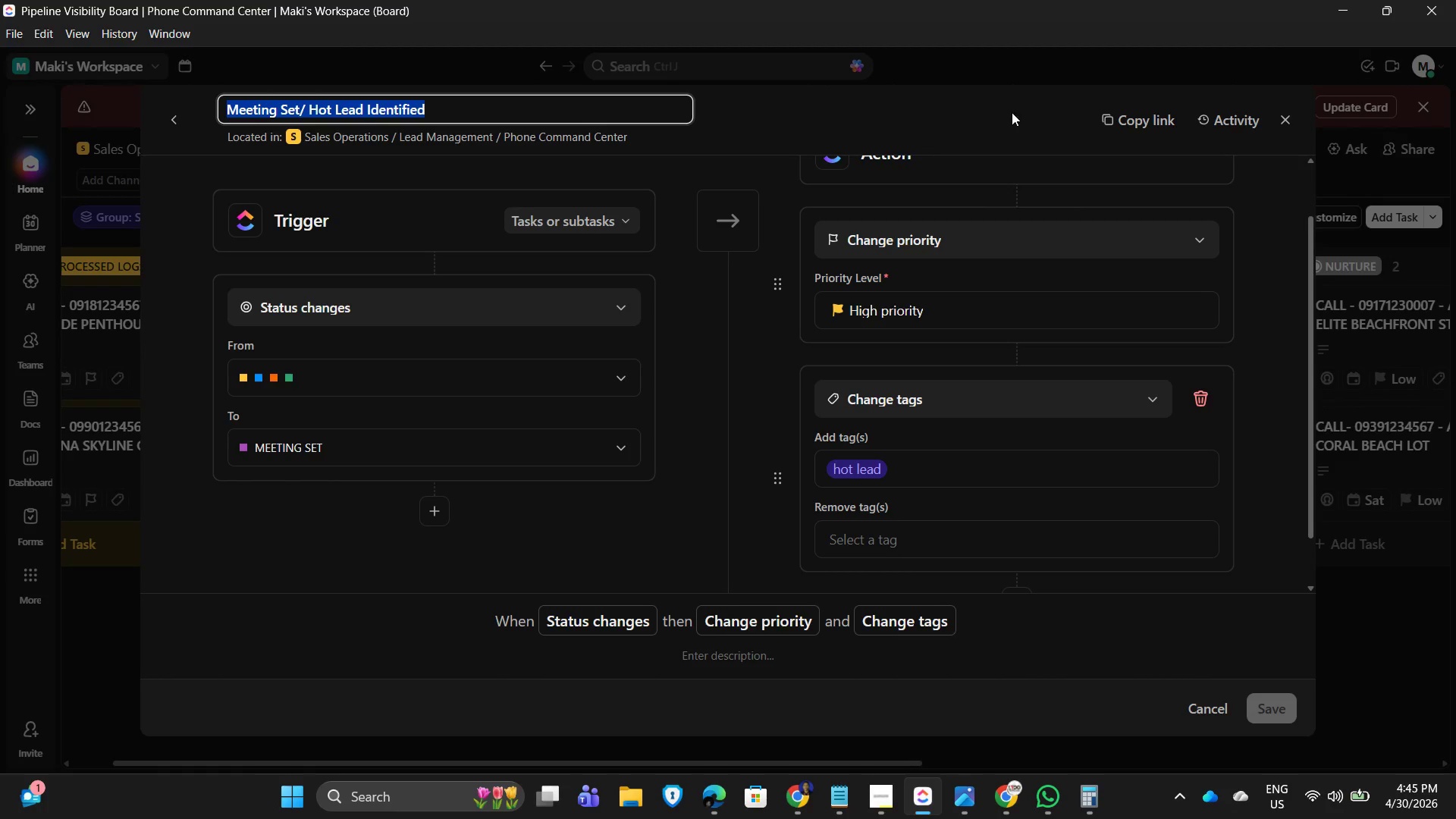 
left_click([1009, 105])
 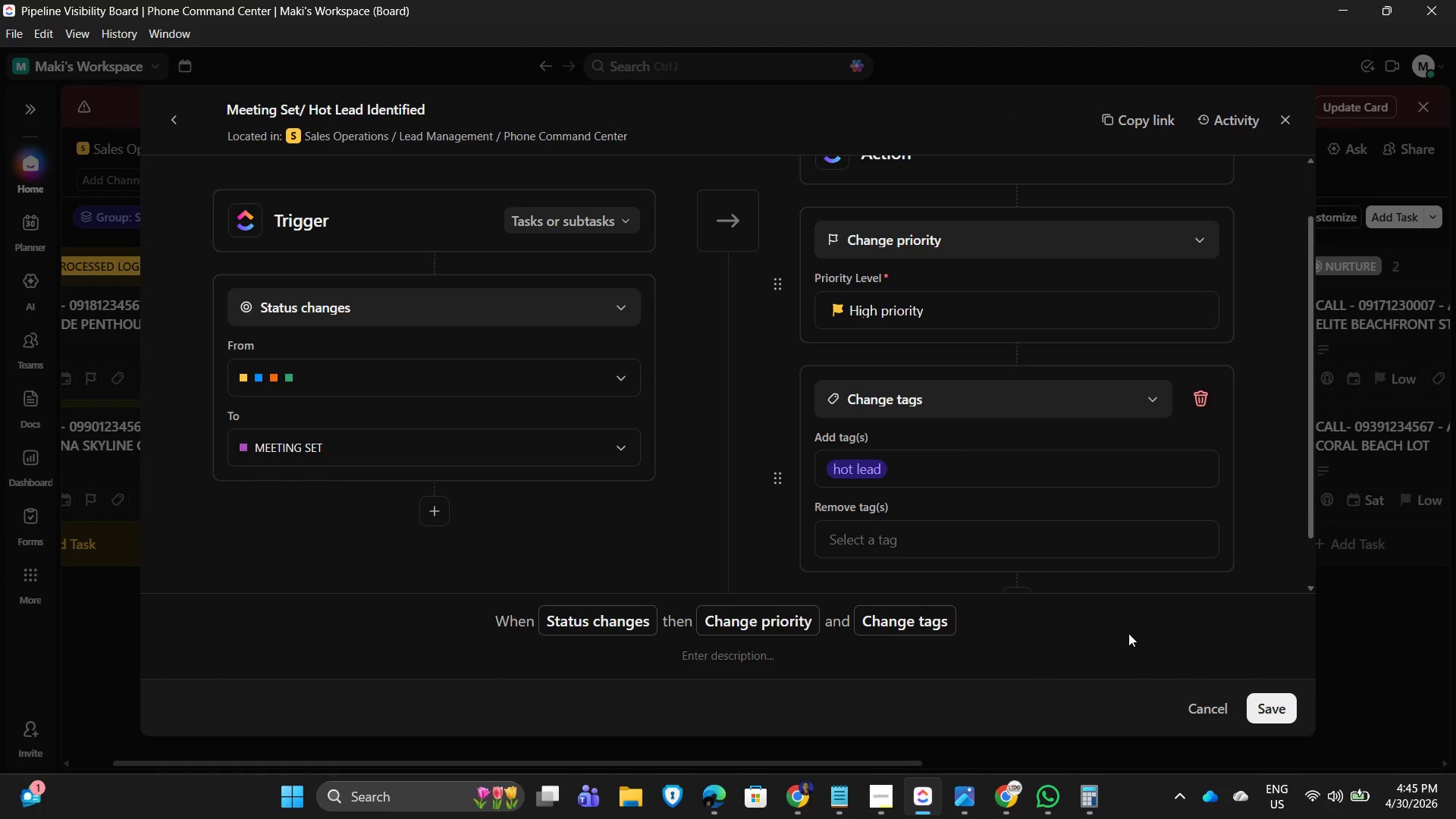 
key(Alt+AltLeft)
 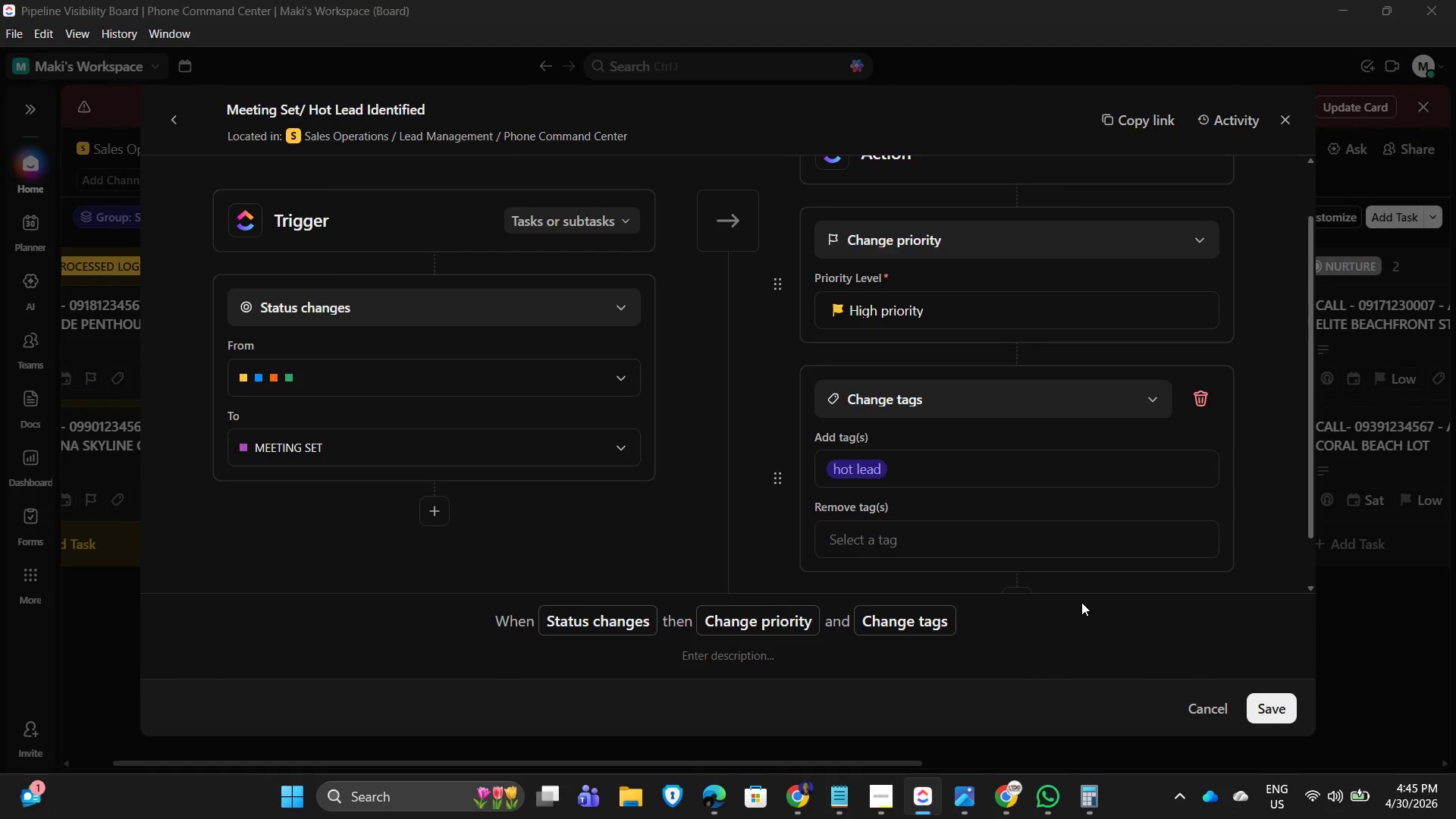 
key(Alt+Tab)
 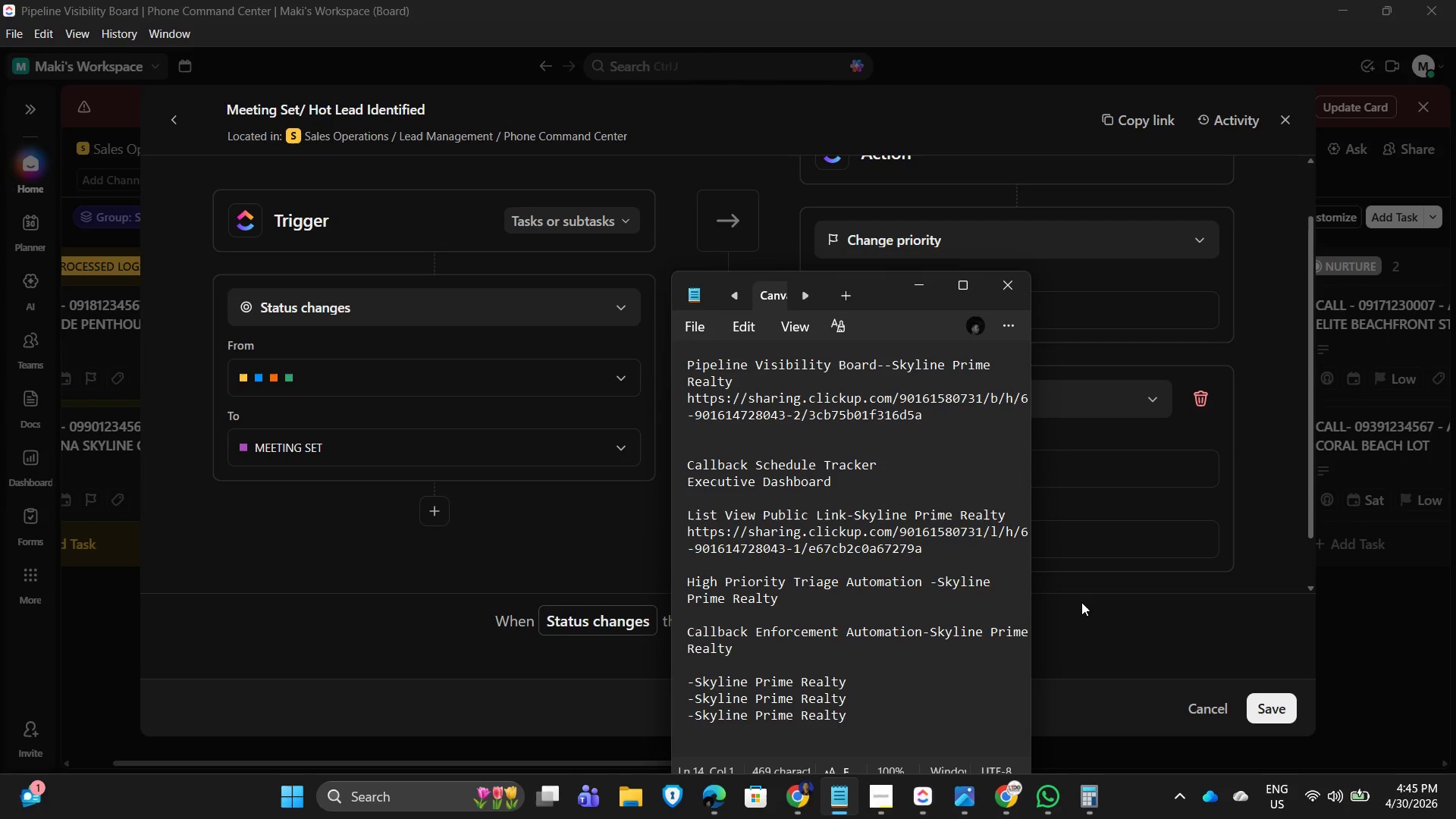 
key(Enter)
 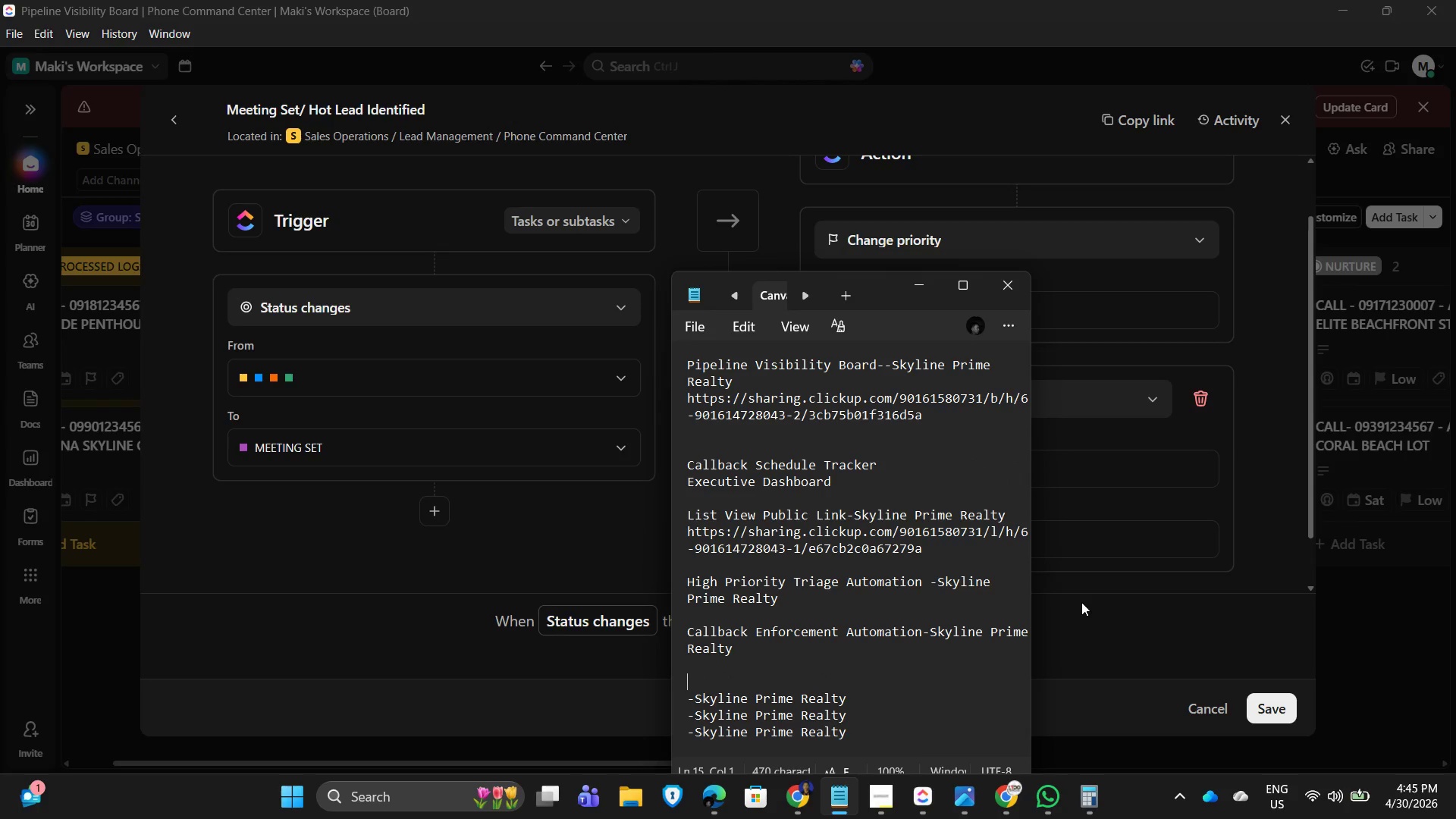 
key(Control+V)
 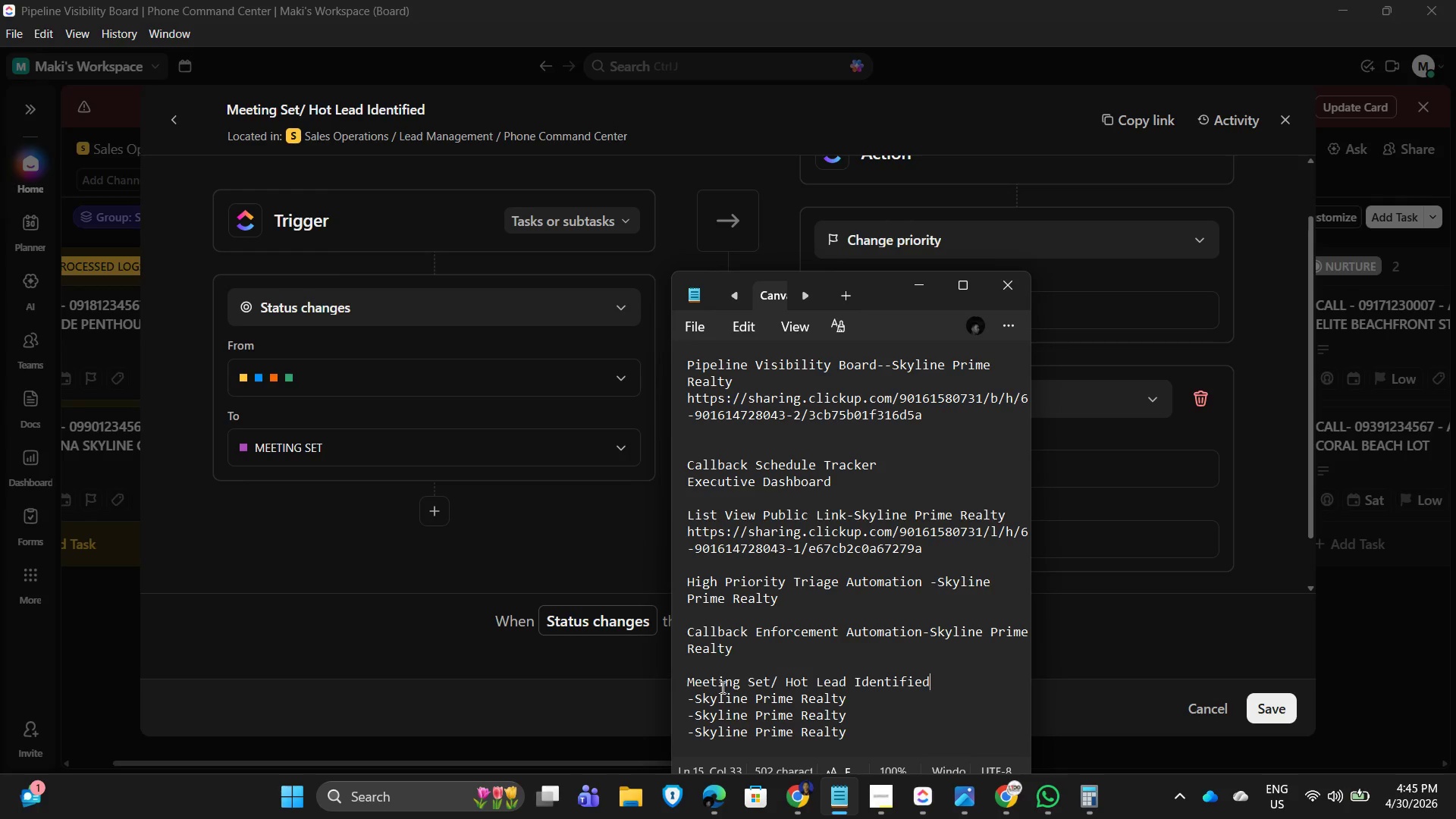 
left_click([691, 697])
 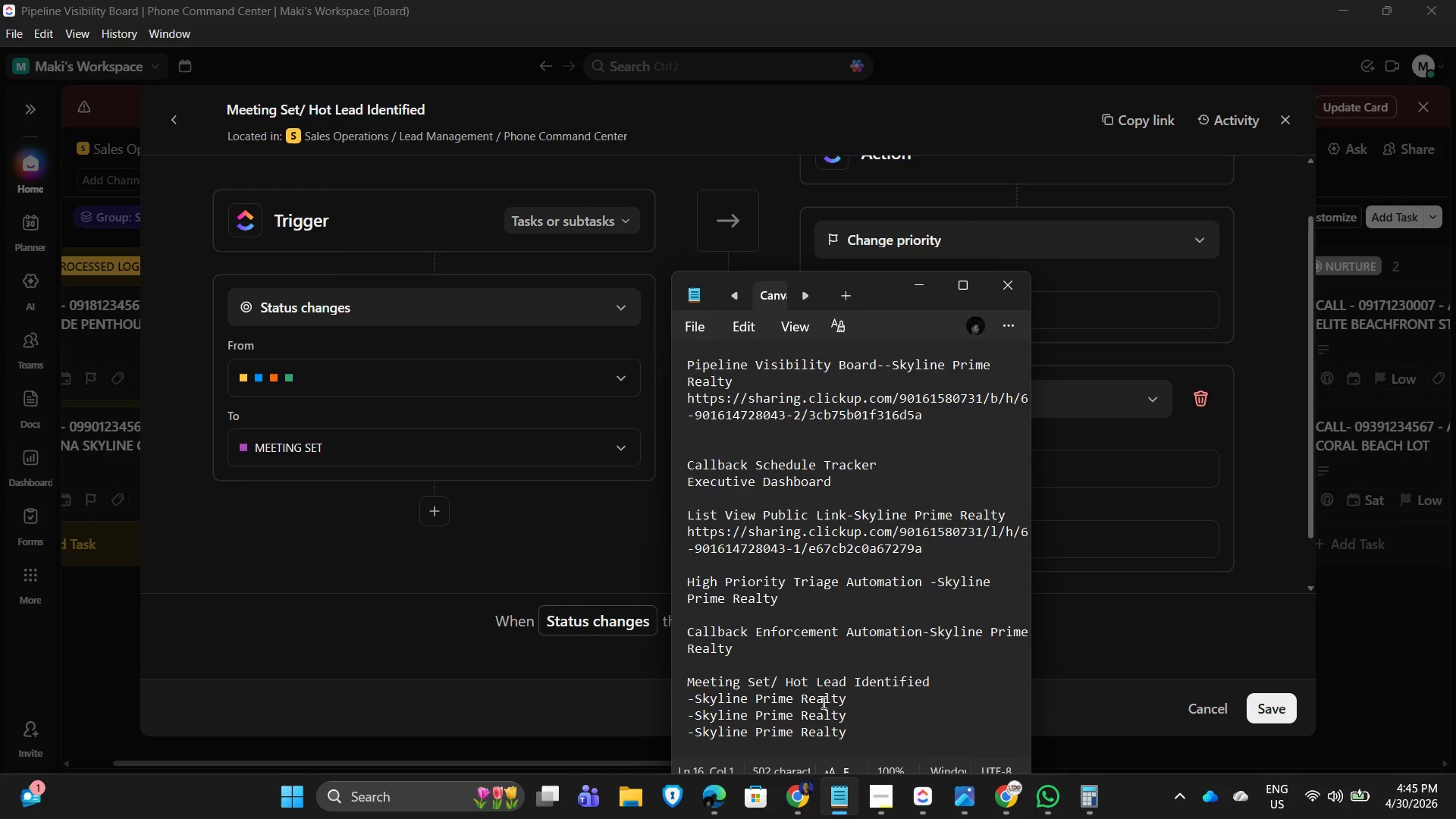 
key(Backspace)
 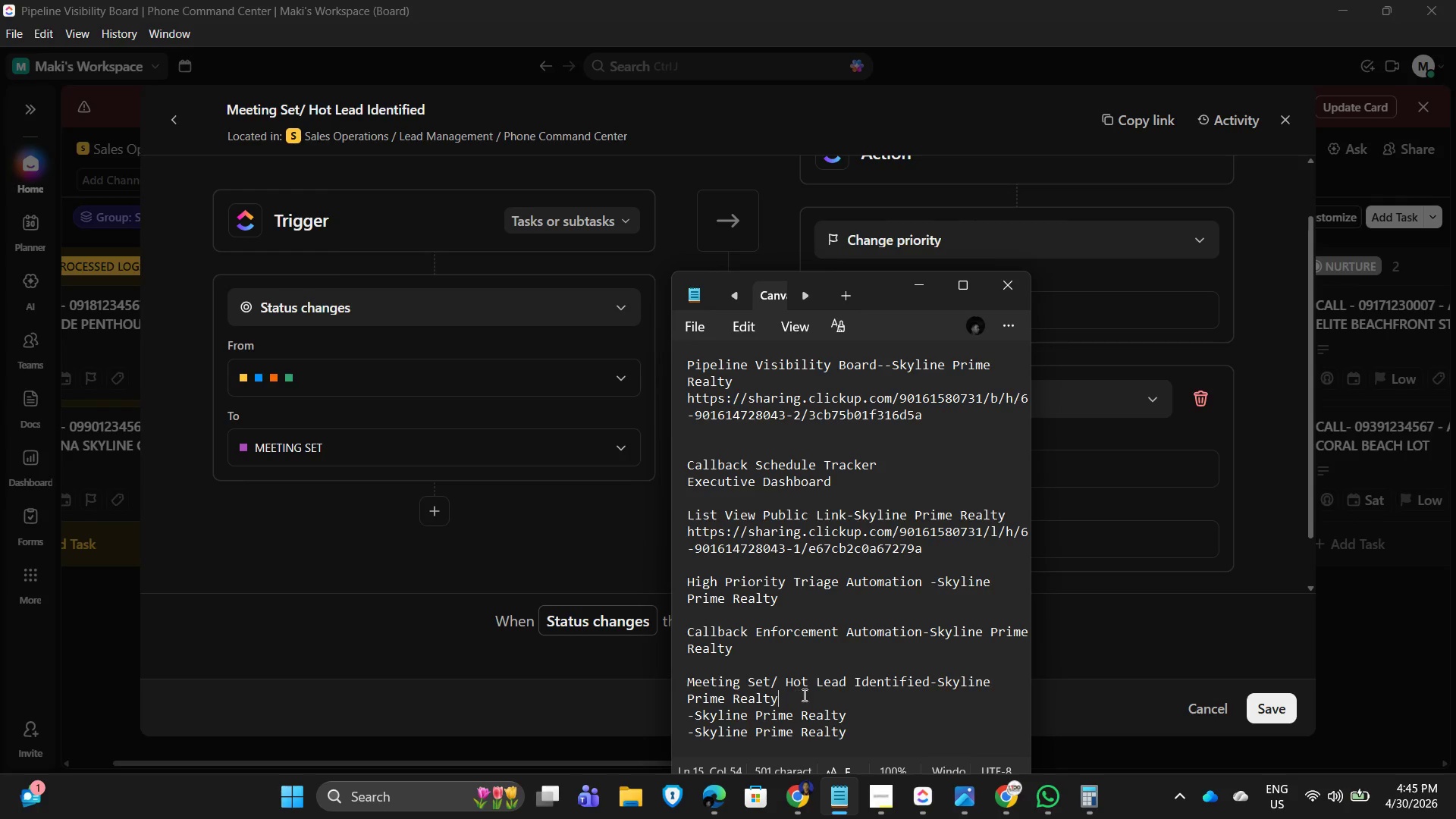 
key(Enter)
 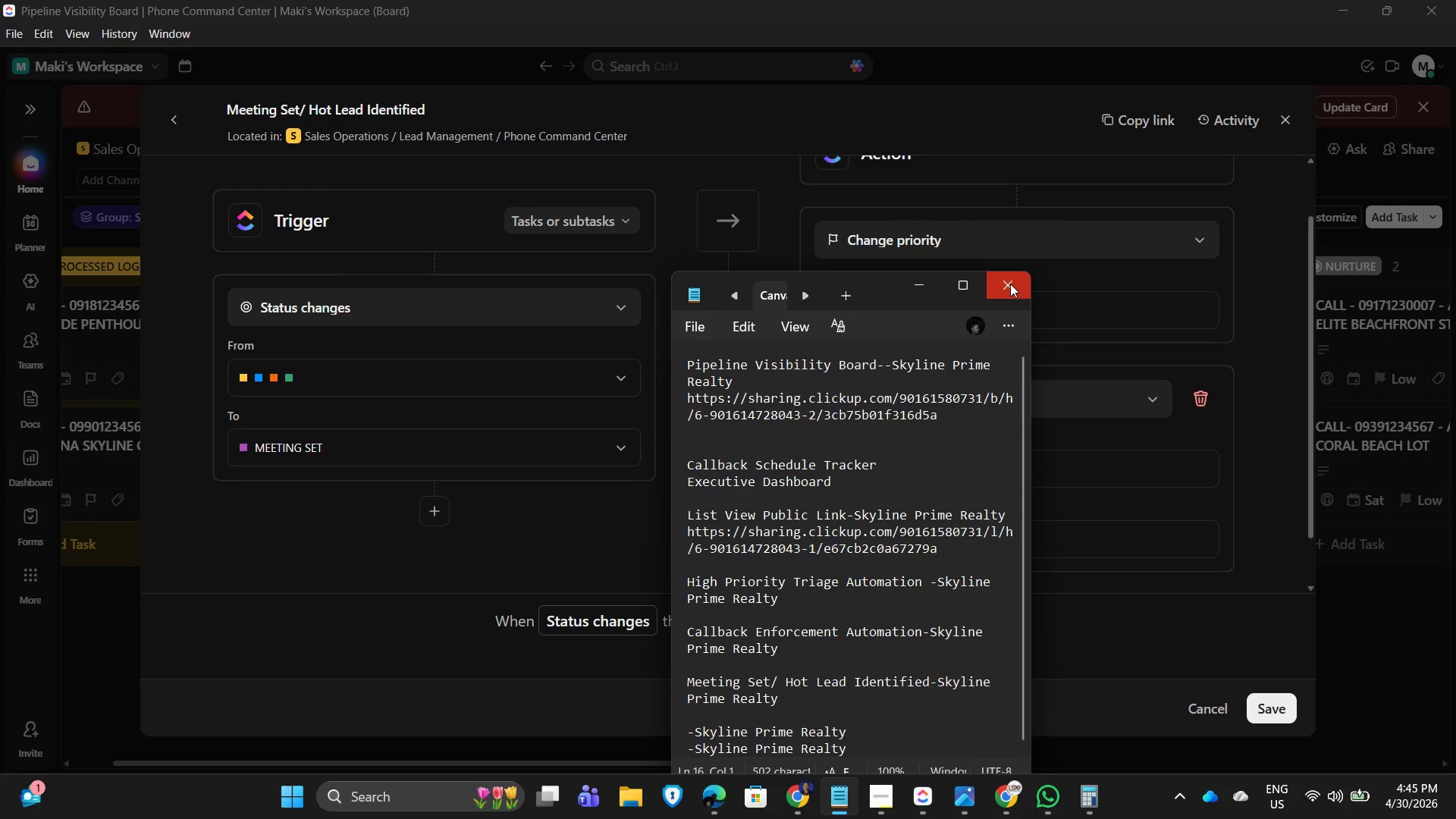 
scroll: coordinate [924, 746], scroll_direction: down, amount: 2.0
 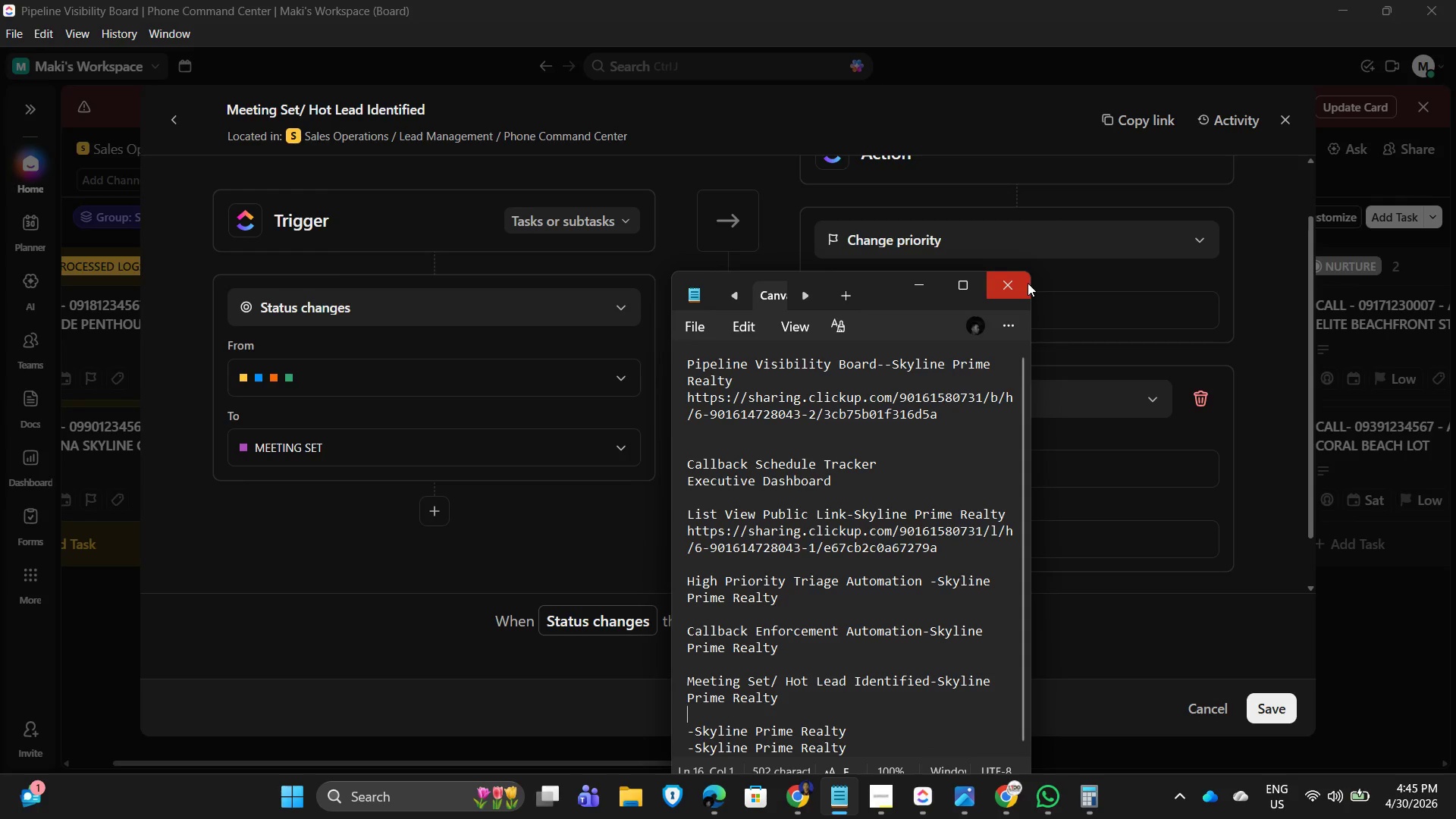 
left_click([653, 100])
 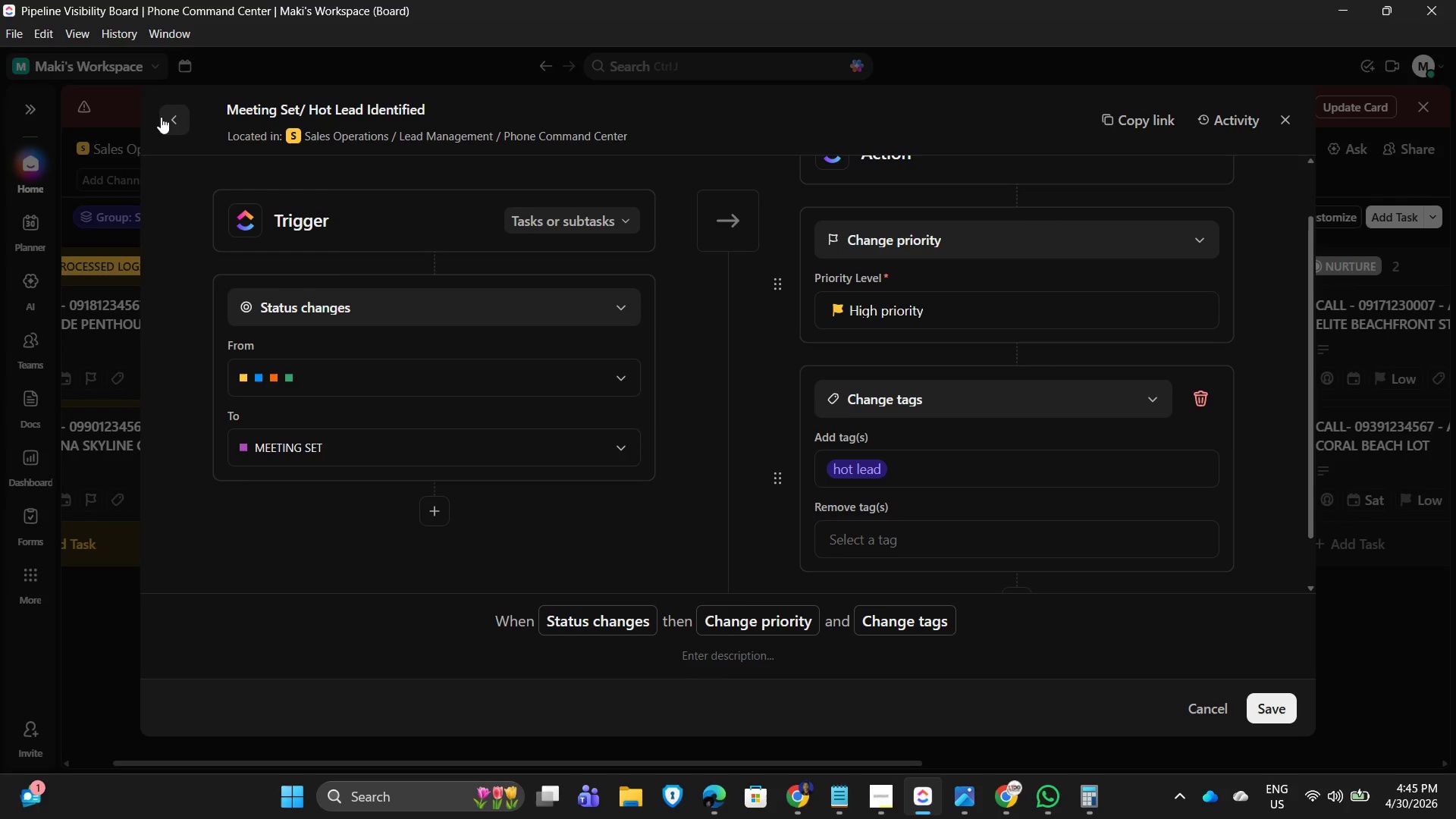 
left_click([171, 116])
 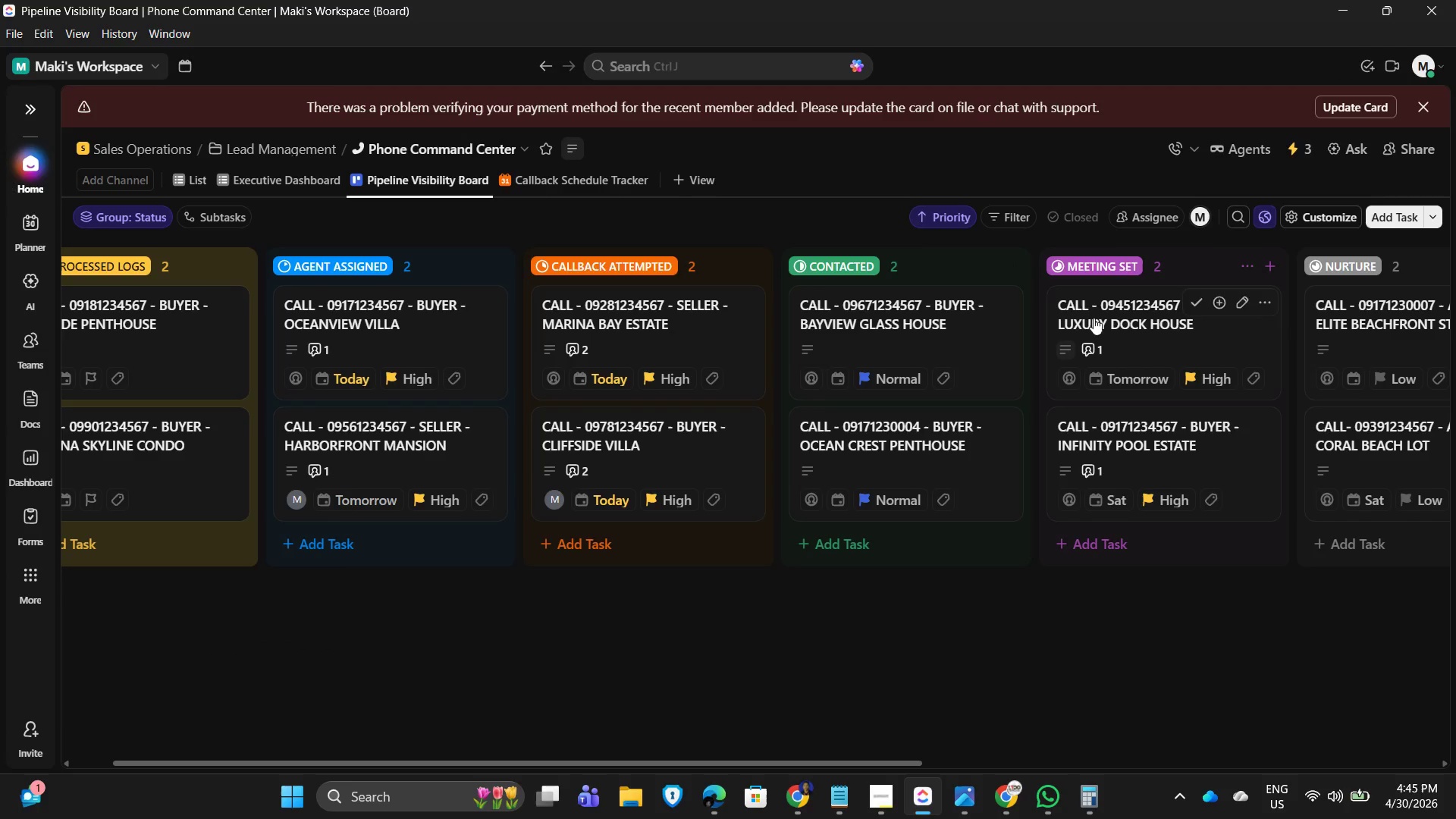 
mouse_move([1129, 494])
 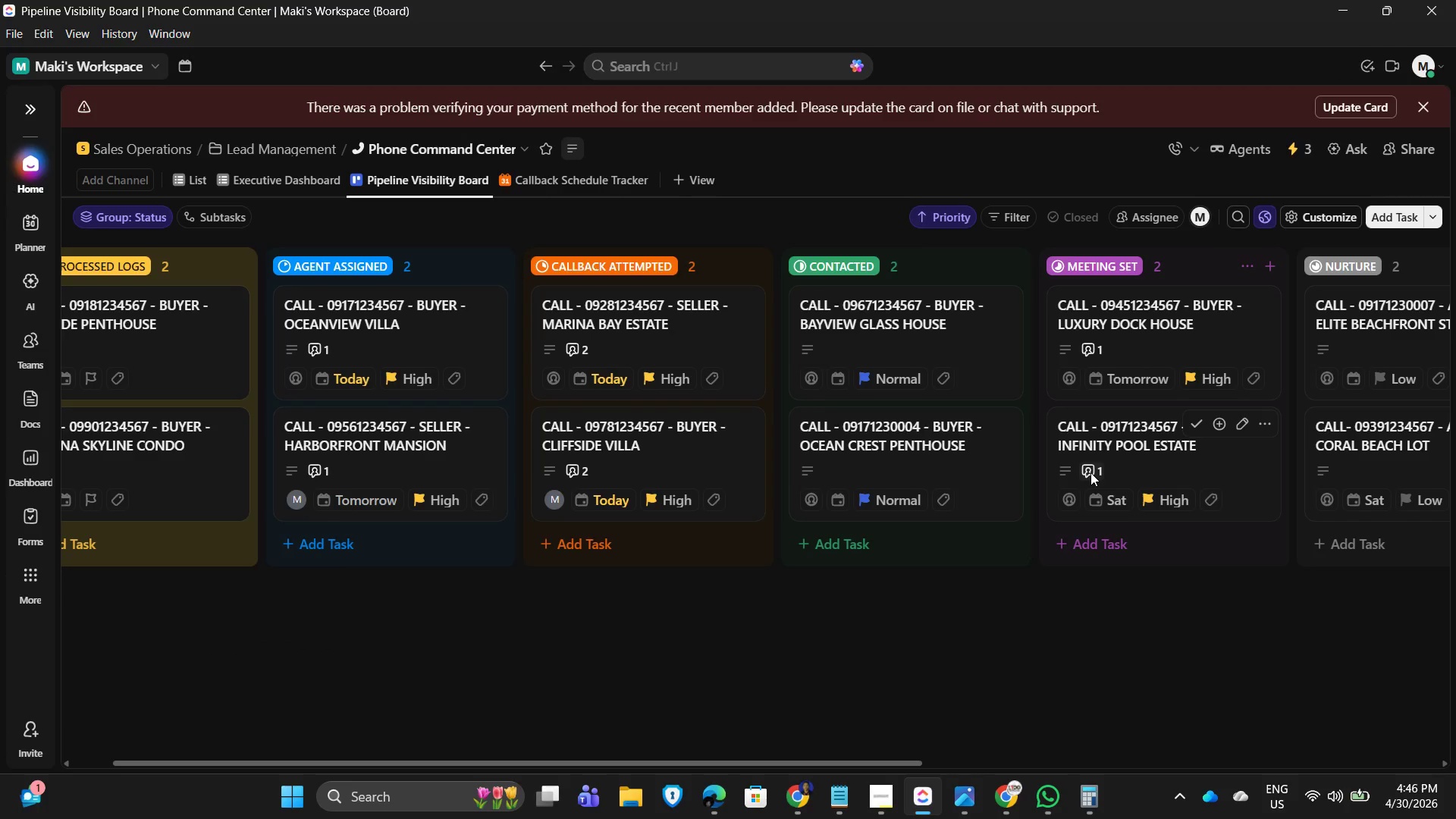 
left_click([1090, 472])
 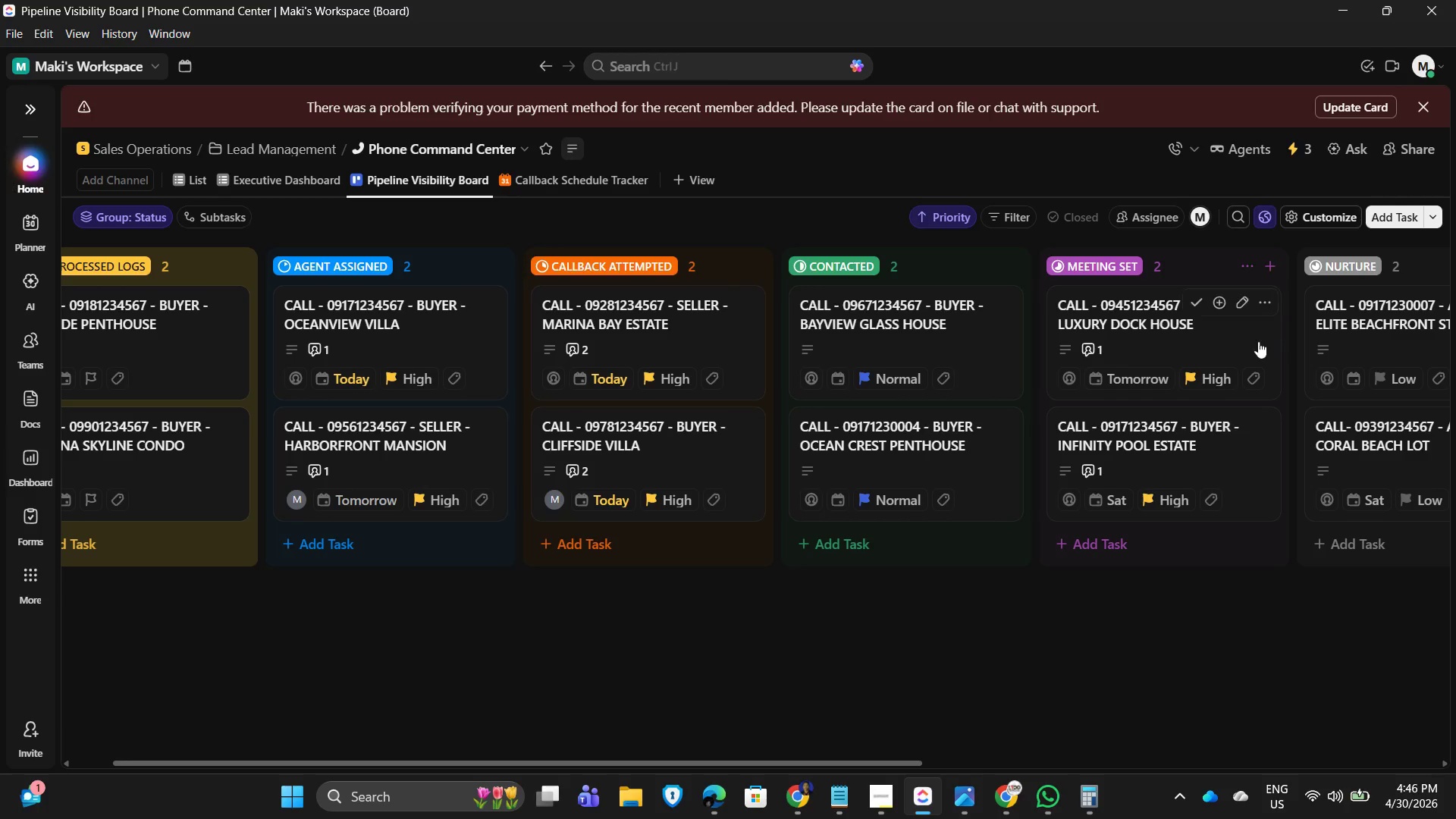 
wait(6.3)
 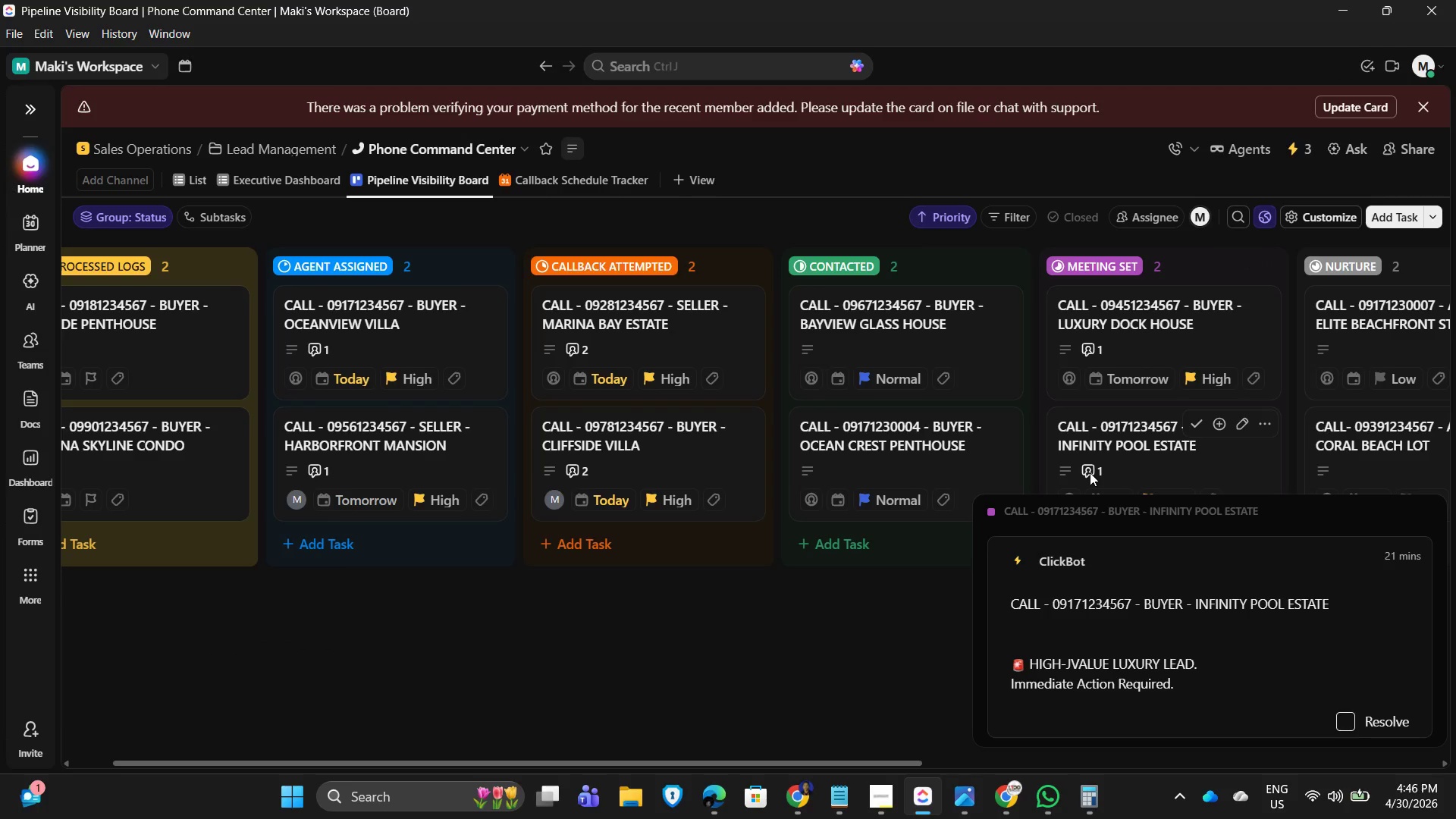 
left_click([1254, 379])
 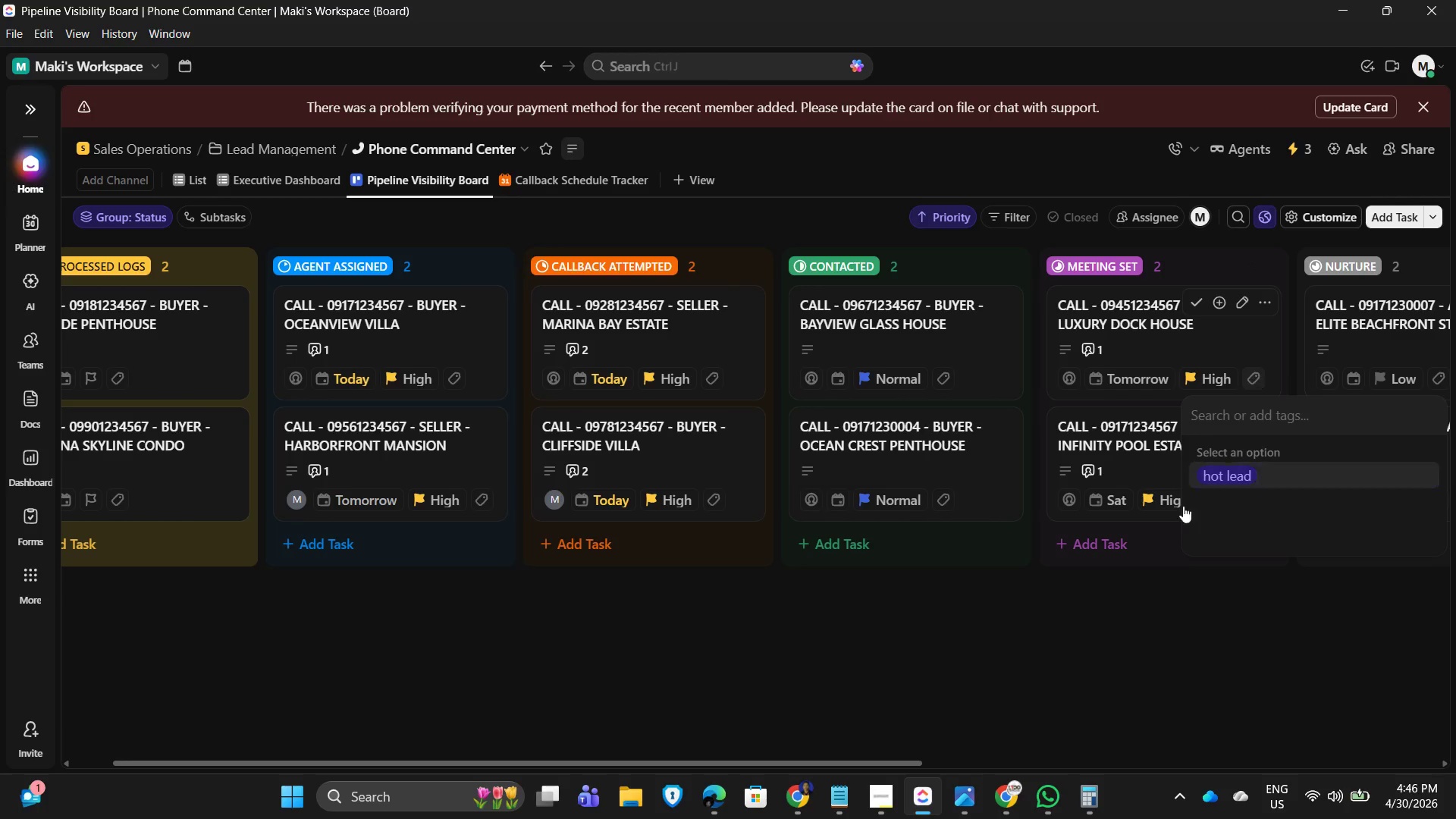 
left_click_drag(start_coordinate=[1051, 657], to_coordinate=[1056, 654])
 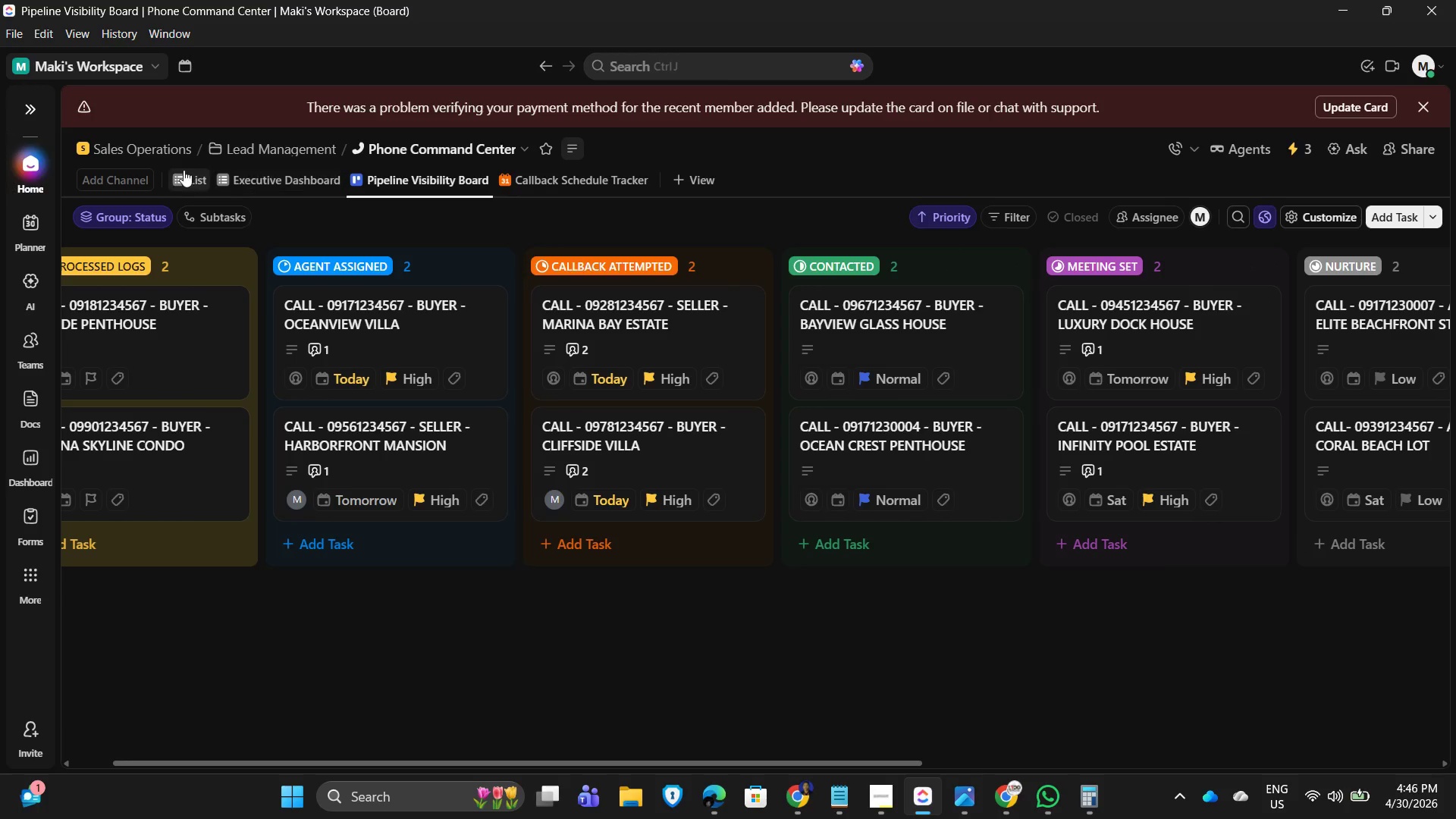 
wait(6.19)
 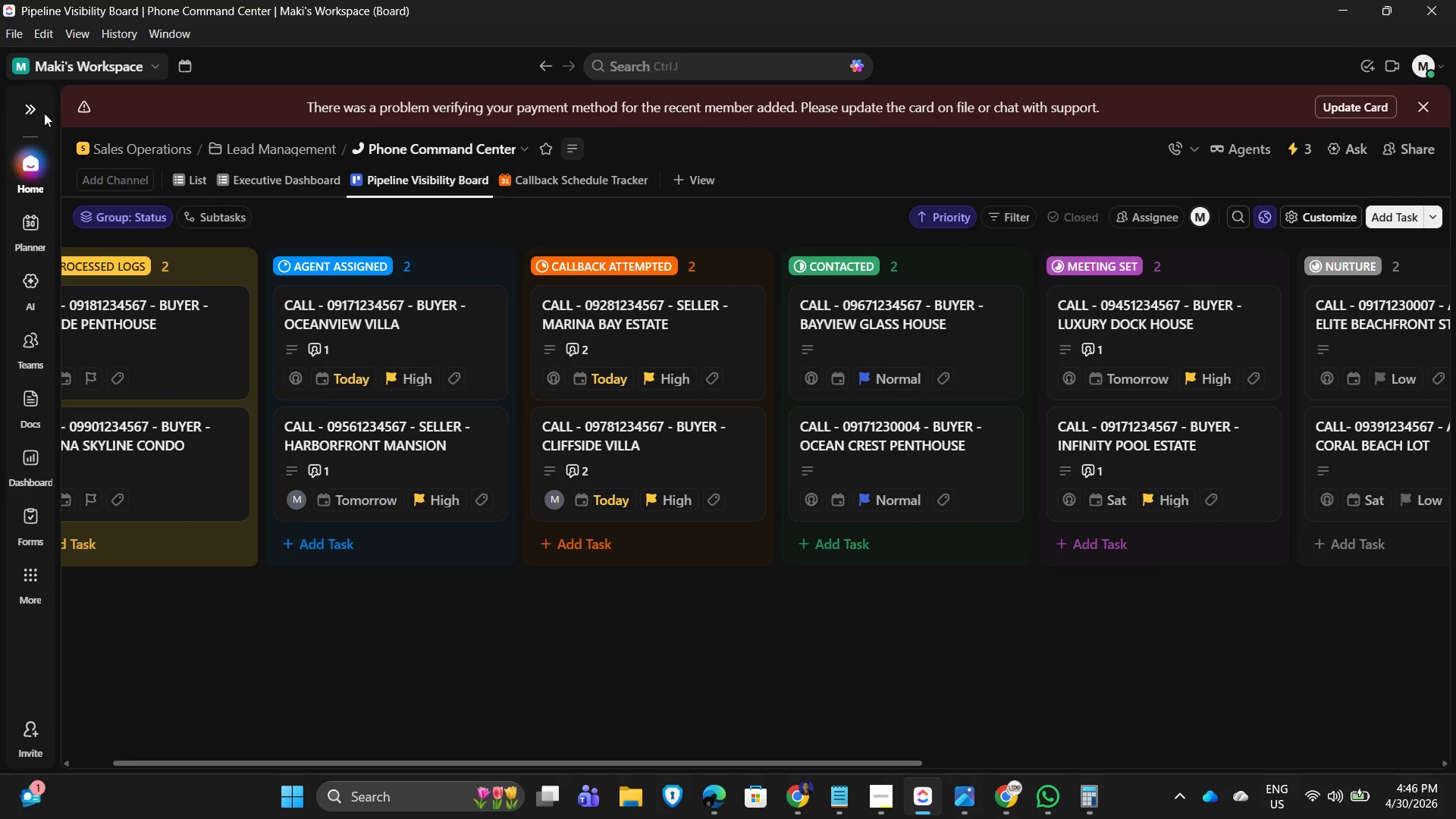 
scroll: coordinate [369, 601], scroll_direction: down, amount: 6.0
 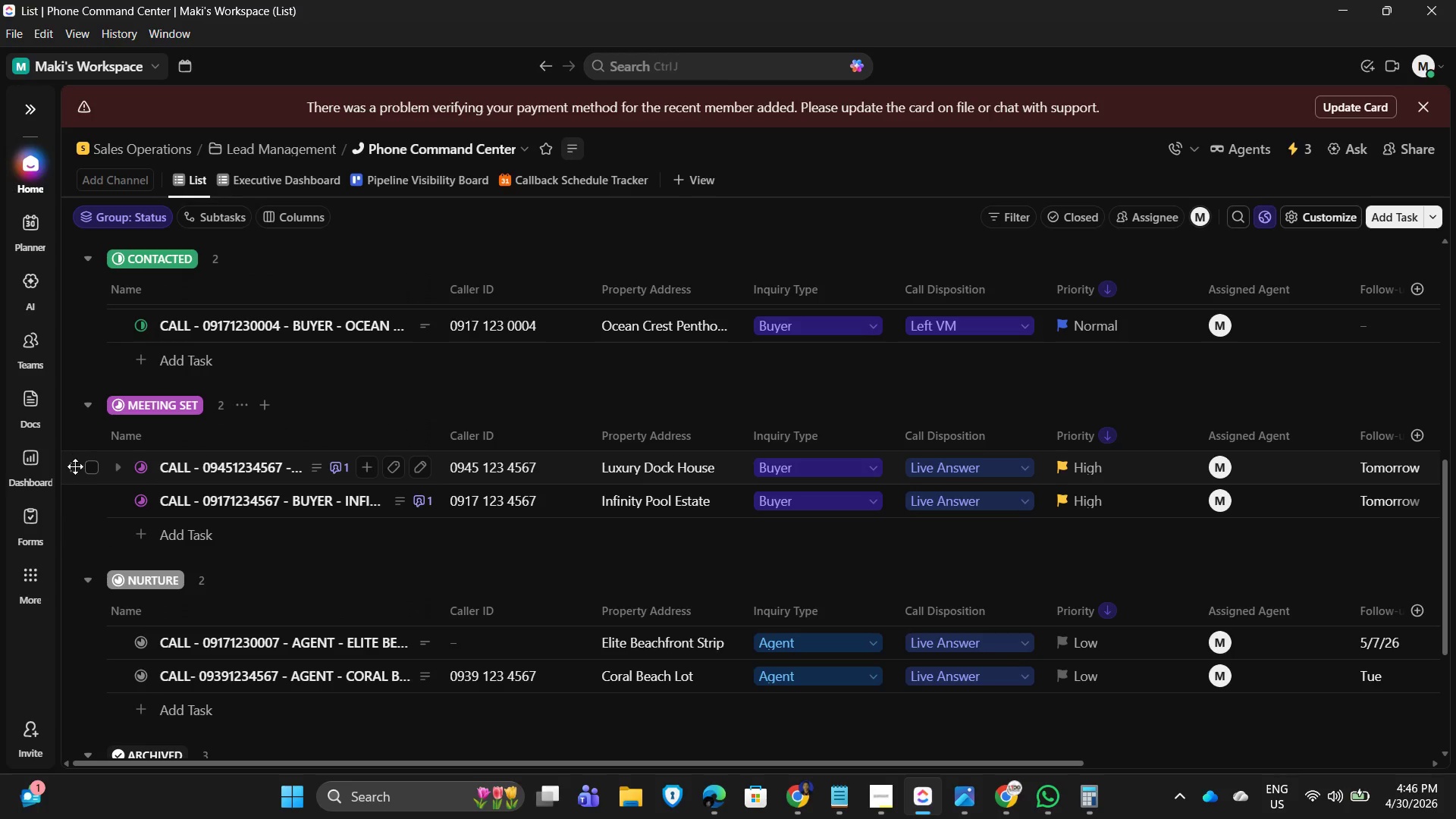 
left_click([87, 469])
 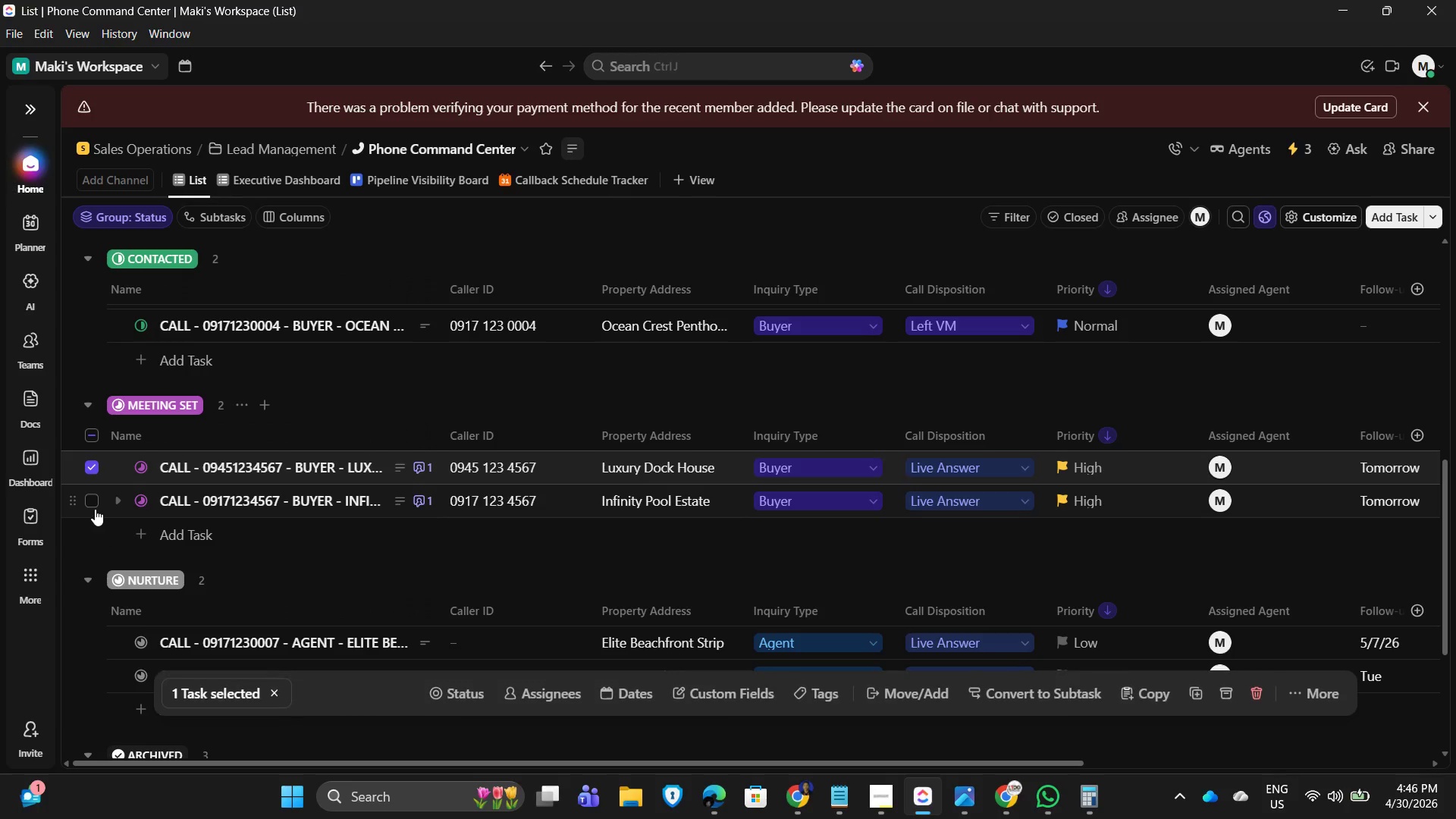 
left_click([95, 509])
 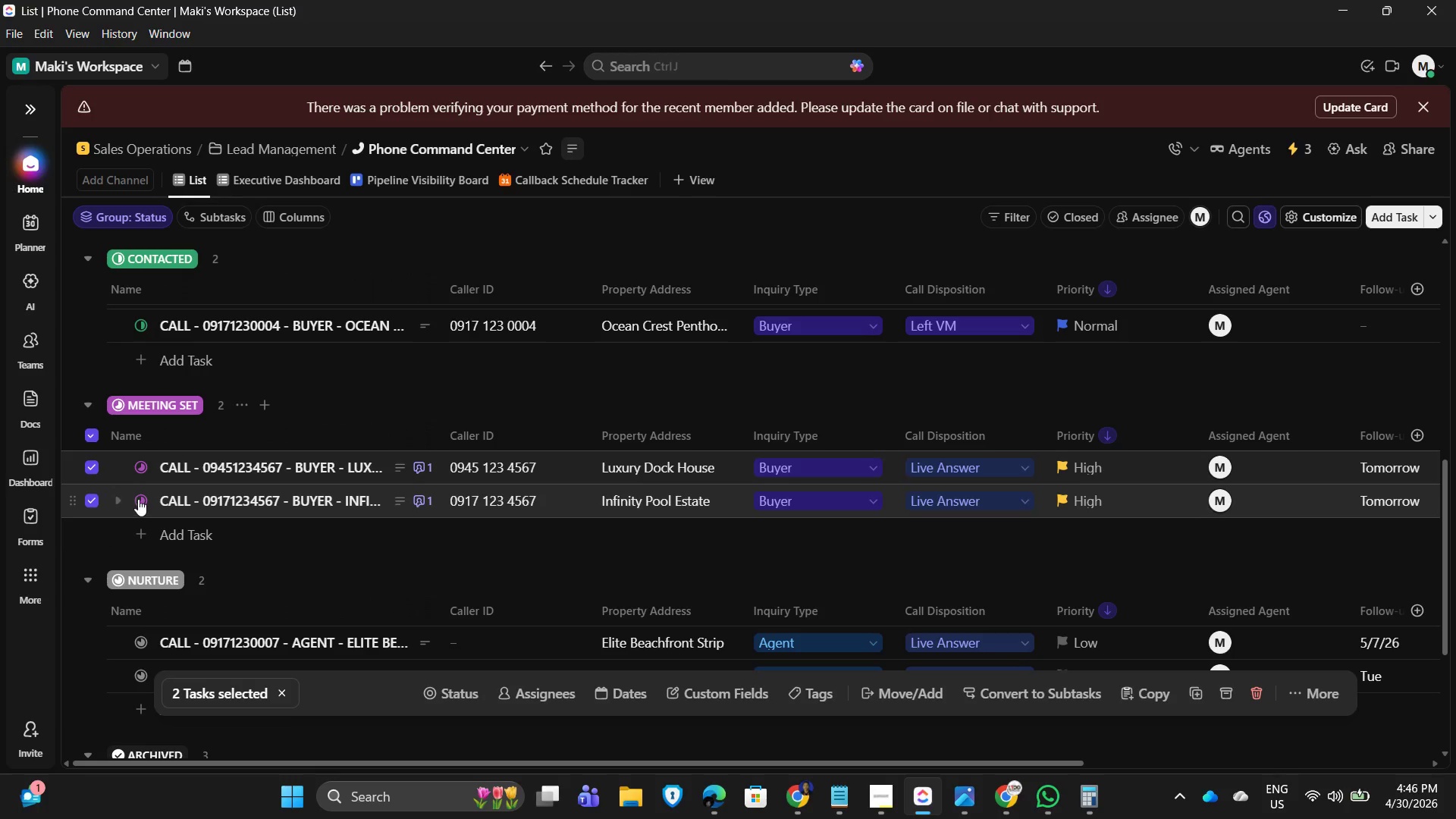 
left_click([139, 499])
 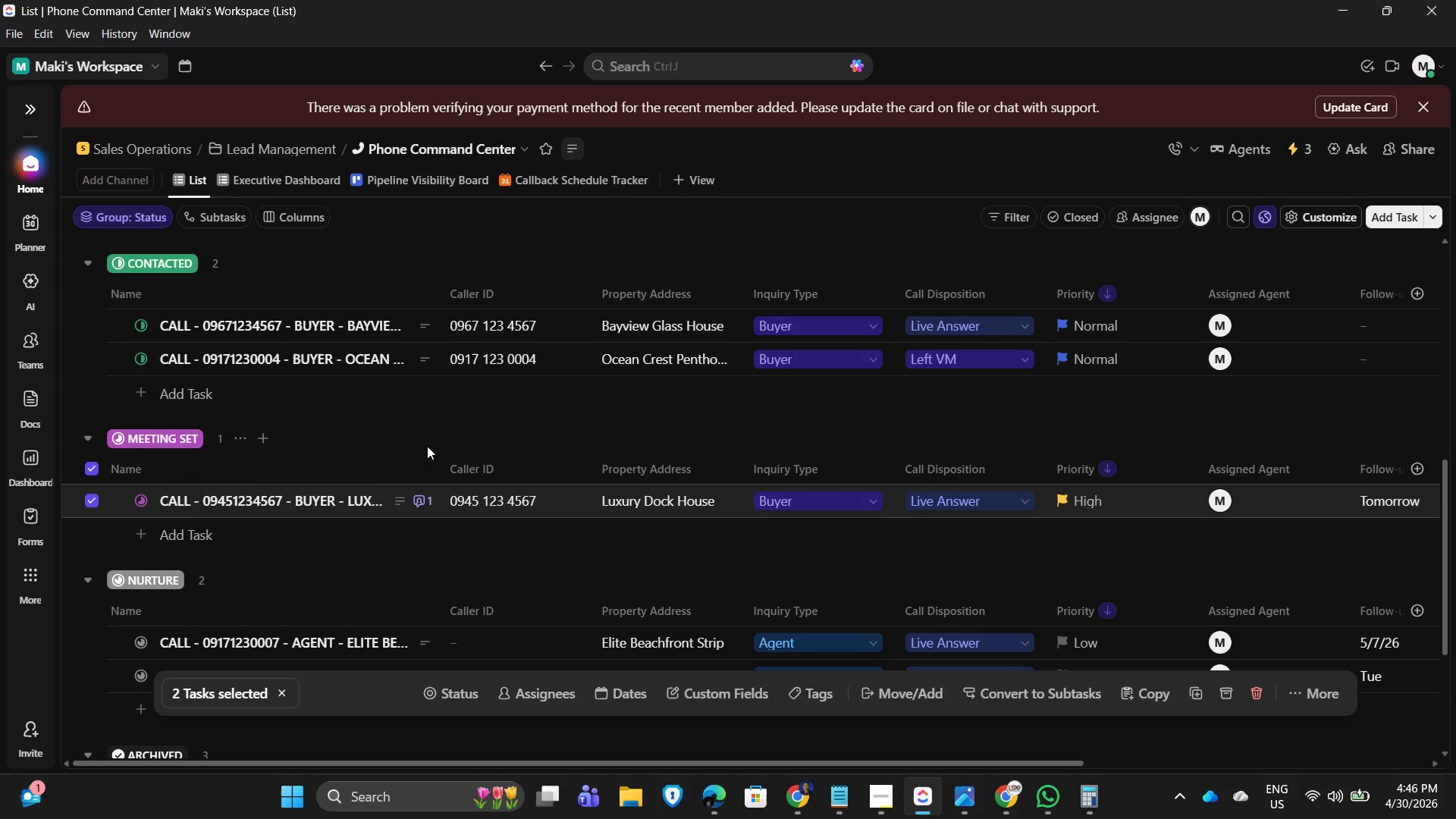 
scroll: coordinate [262, 435], scroll_direction: up, amount: 13.0
 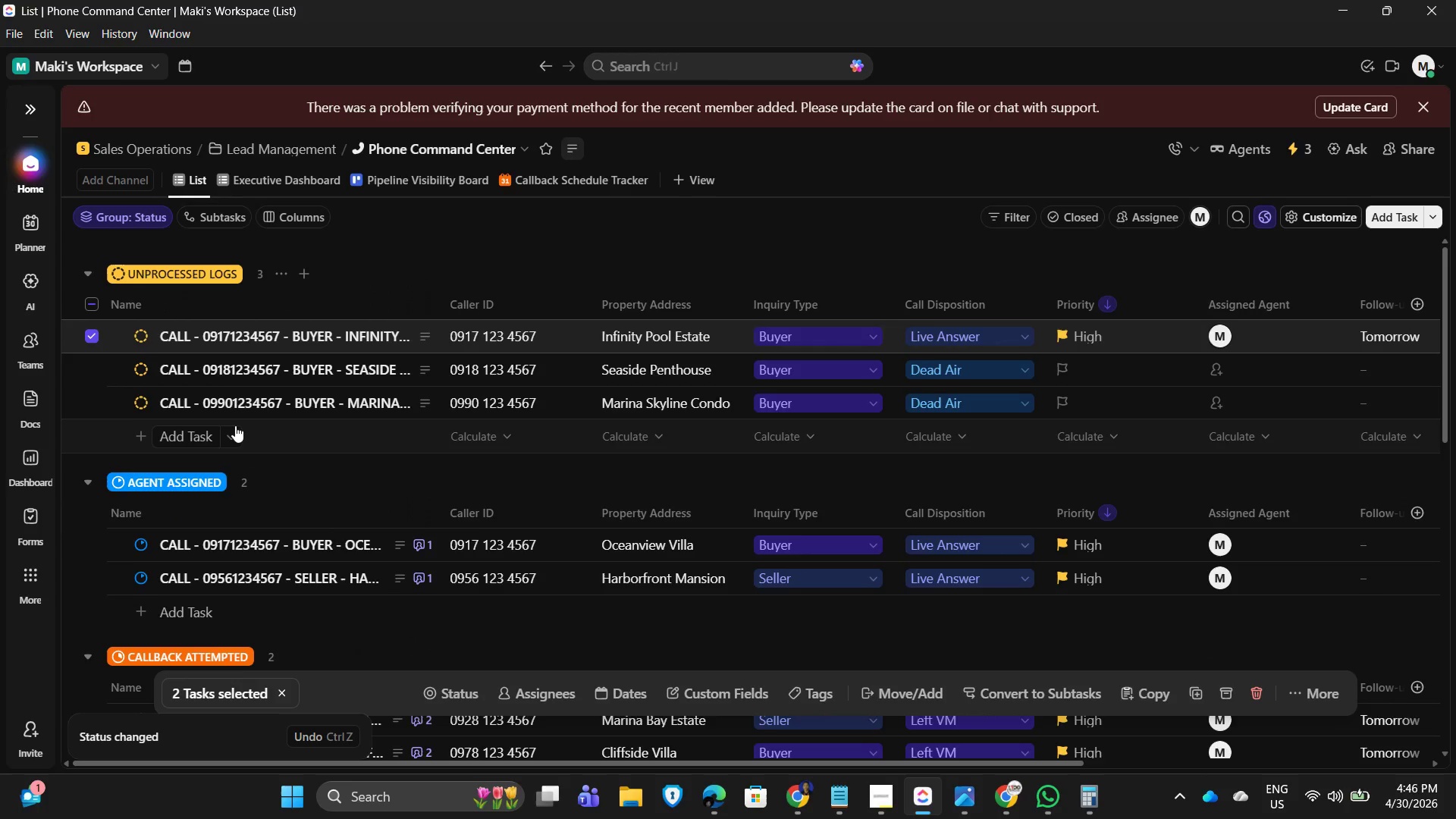 
scroll: coordinate [232, 617], scroll_direction: down, amount: 9.0
 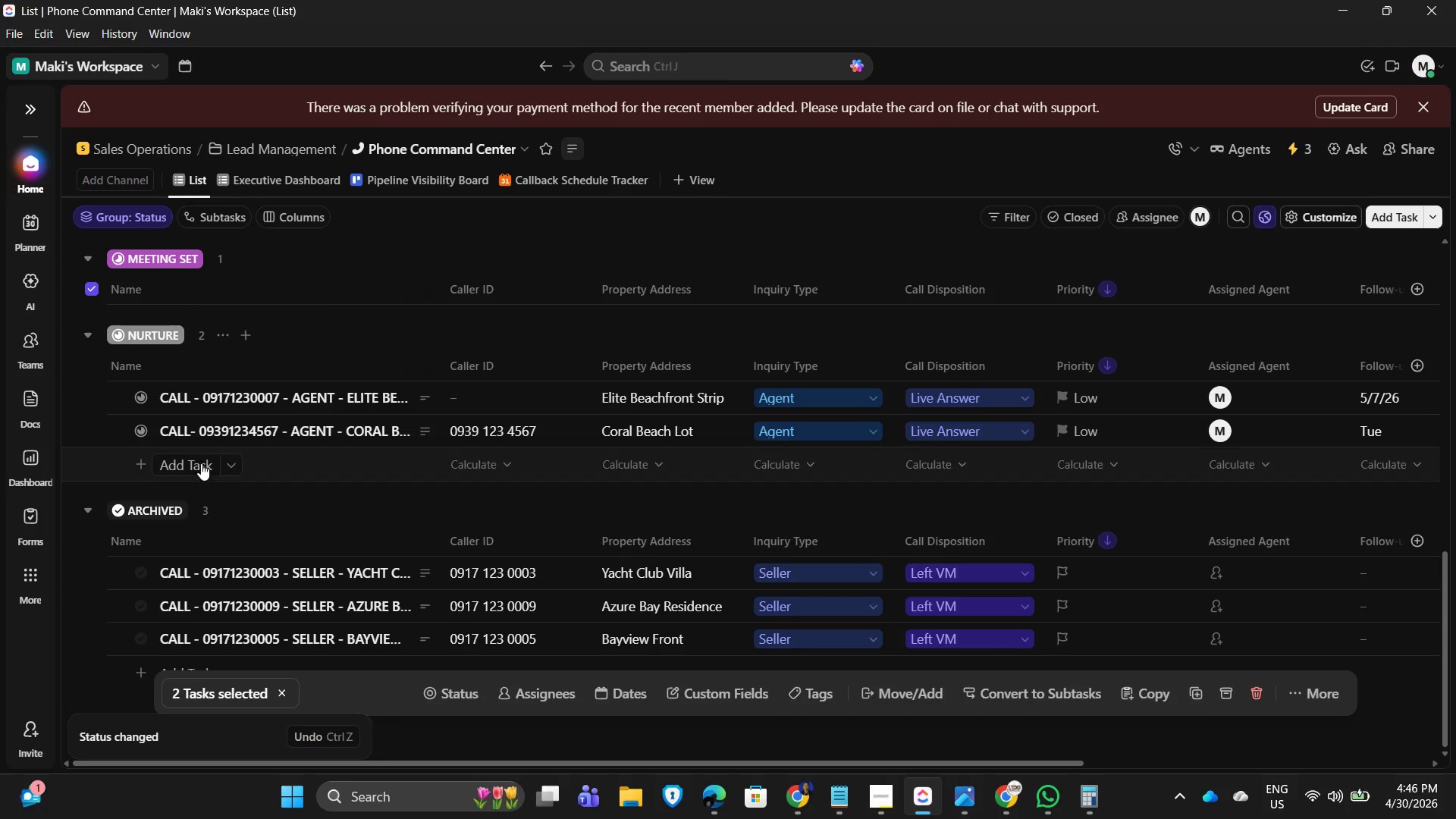 
scroll: coordinate [203, 464], scroll_direction: up, amount: 2.0
 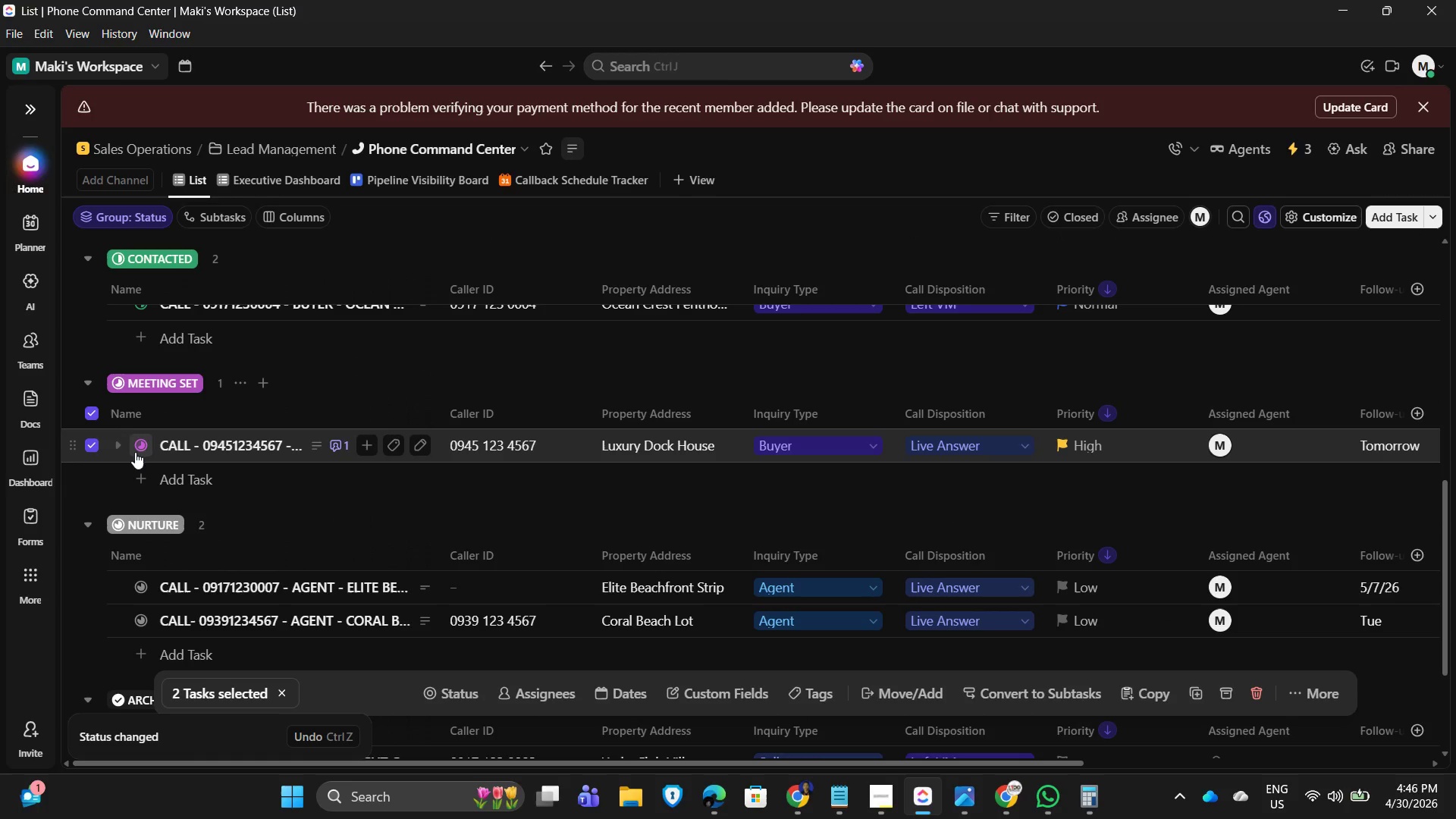 
left_click([136, 445])
 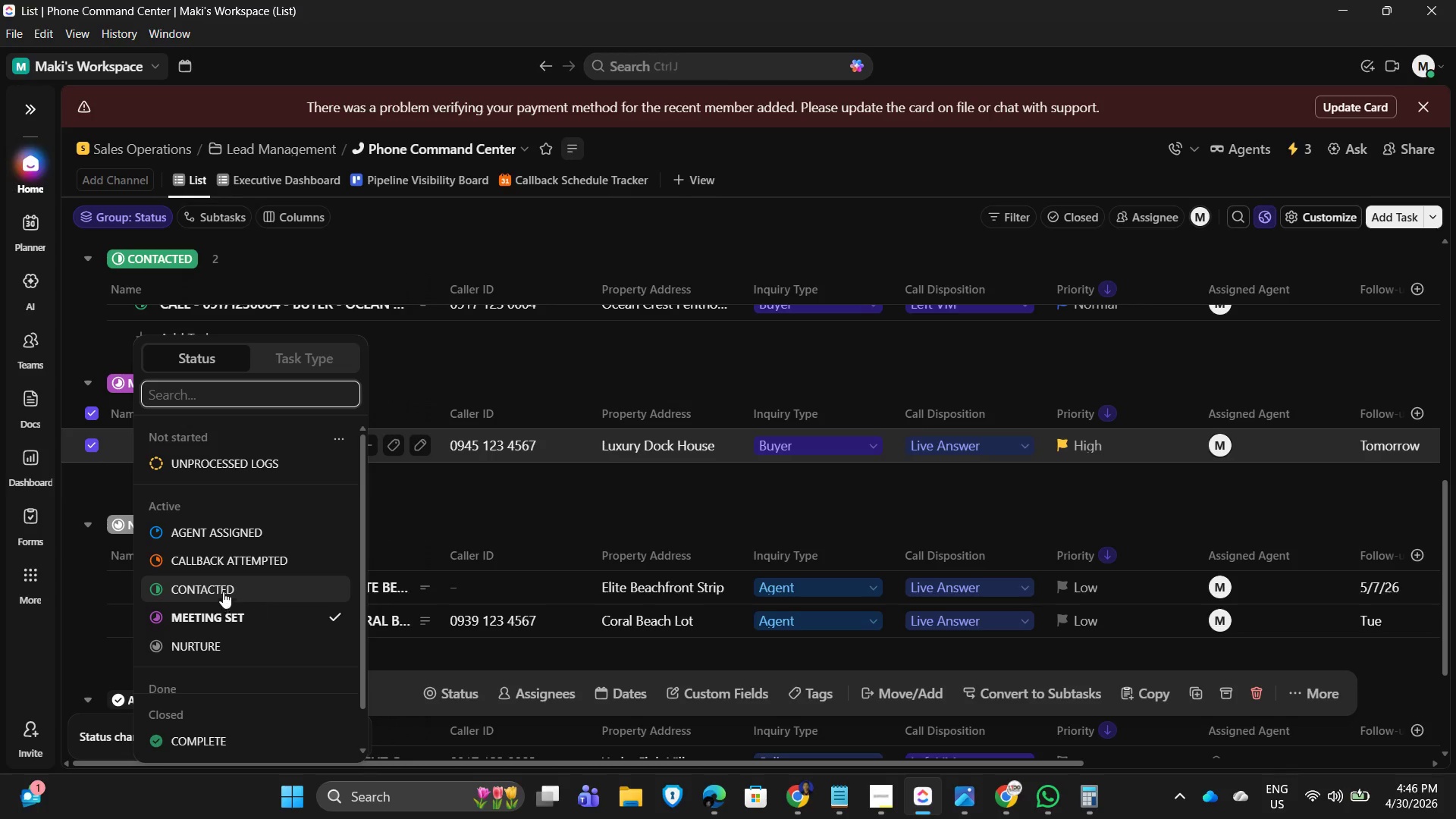 
left_click([241, 458])
 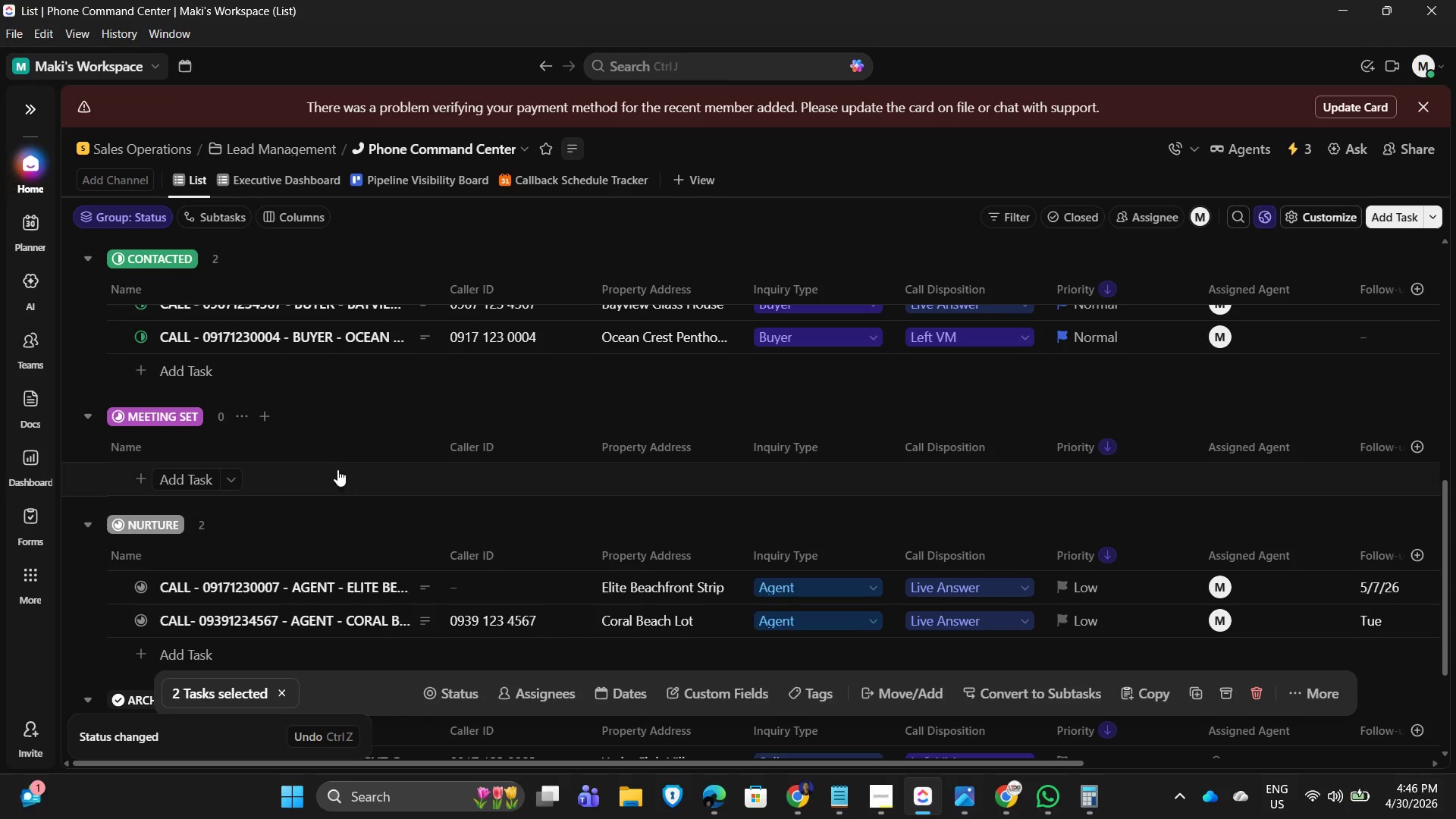 
scroll: coordinate [337, 469], scroll_direction: up, amount: 3.0
 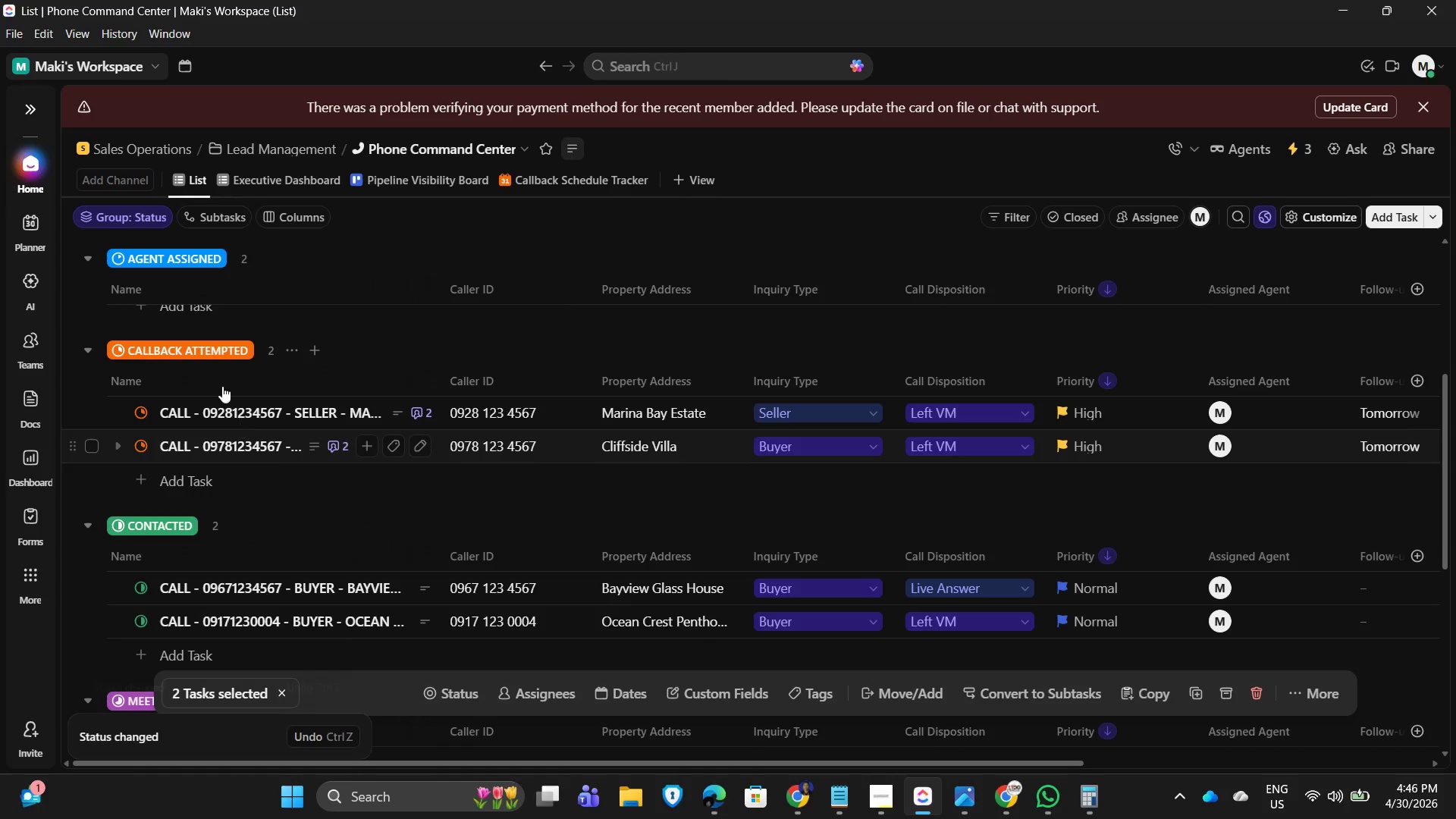 
scroll: coordinate [286, 522], scroll_direction: down, amount: 2.0
 